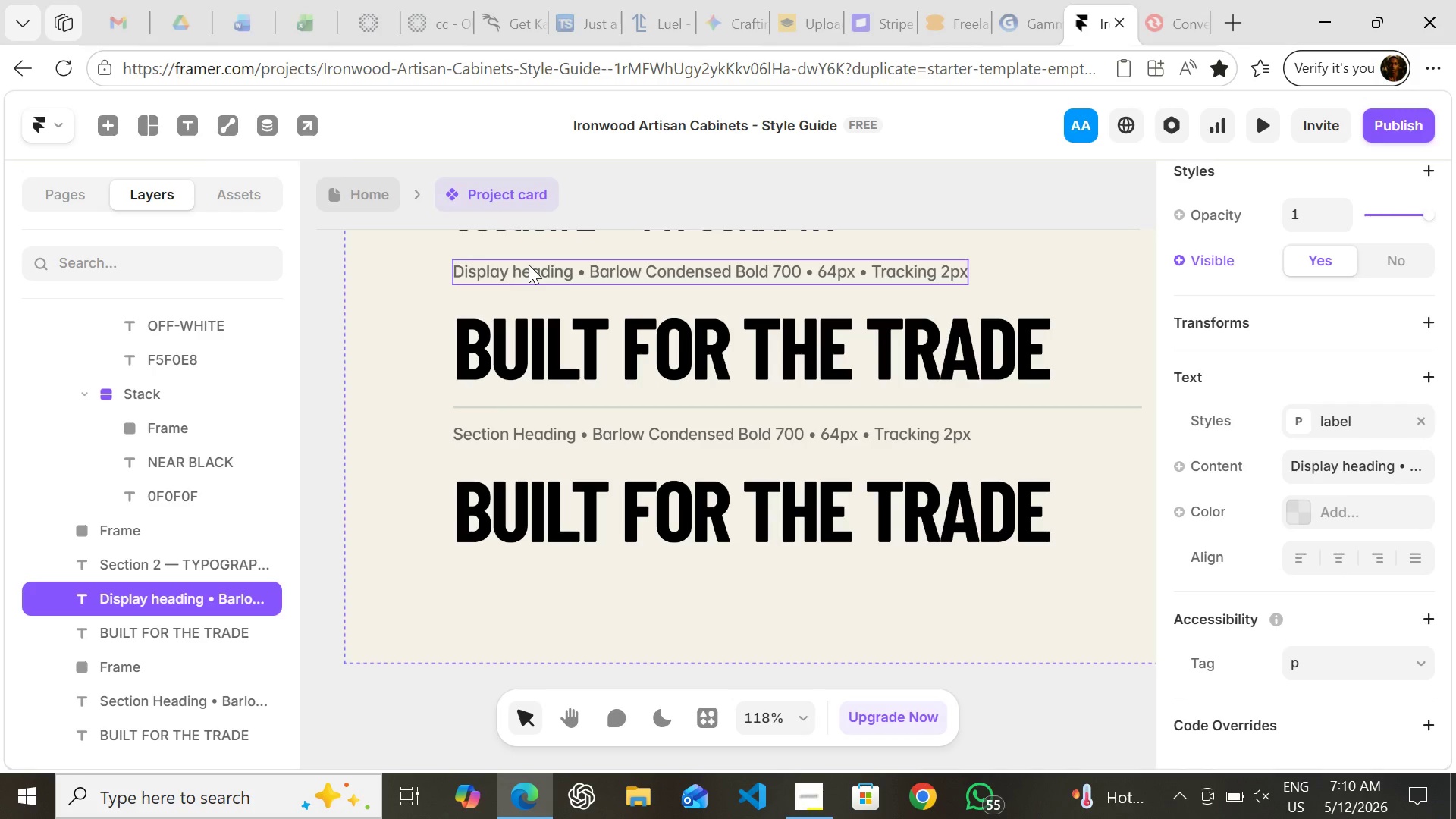 
key(Enter)
 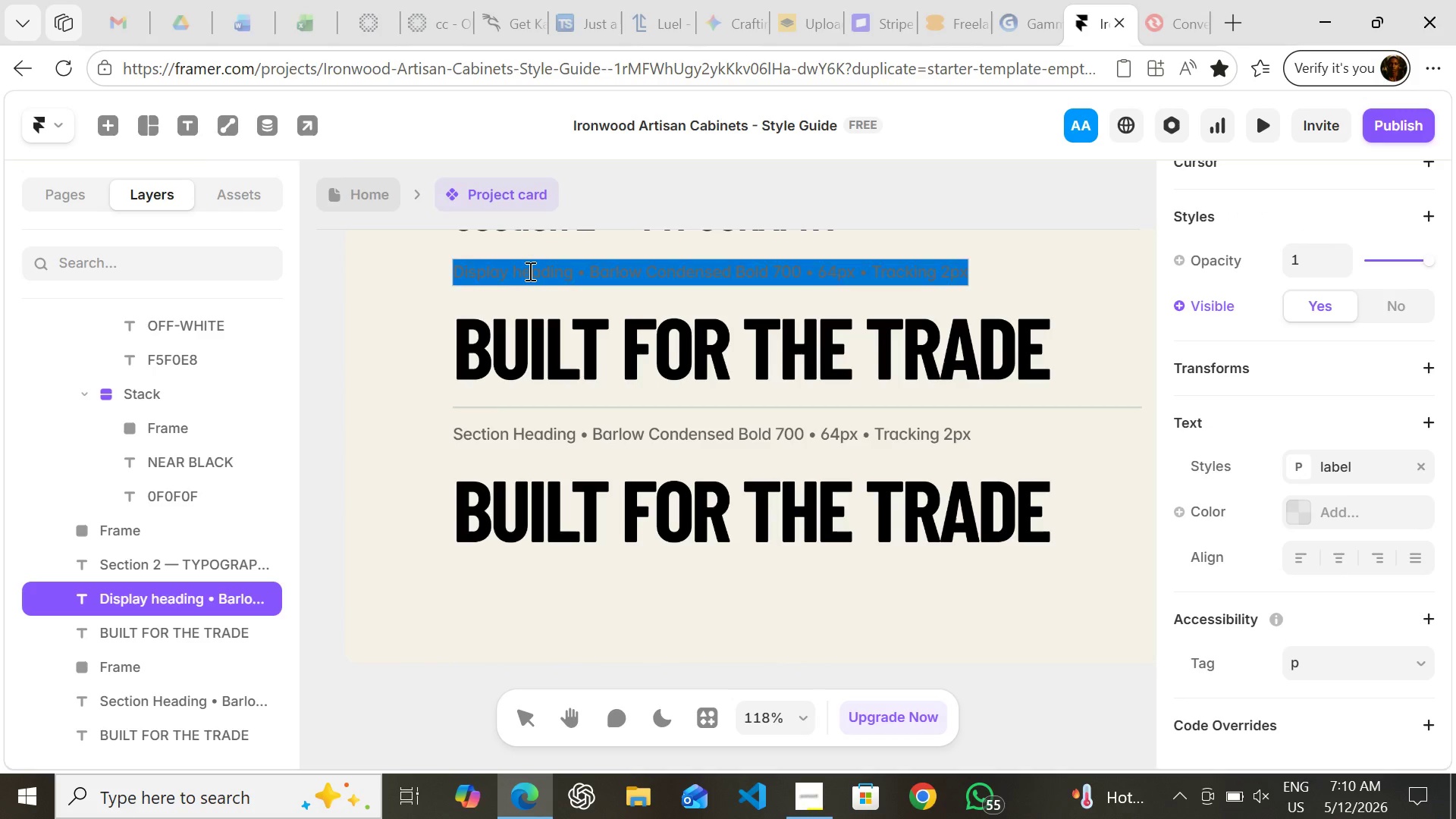 
double_click([529, 271])
 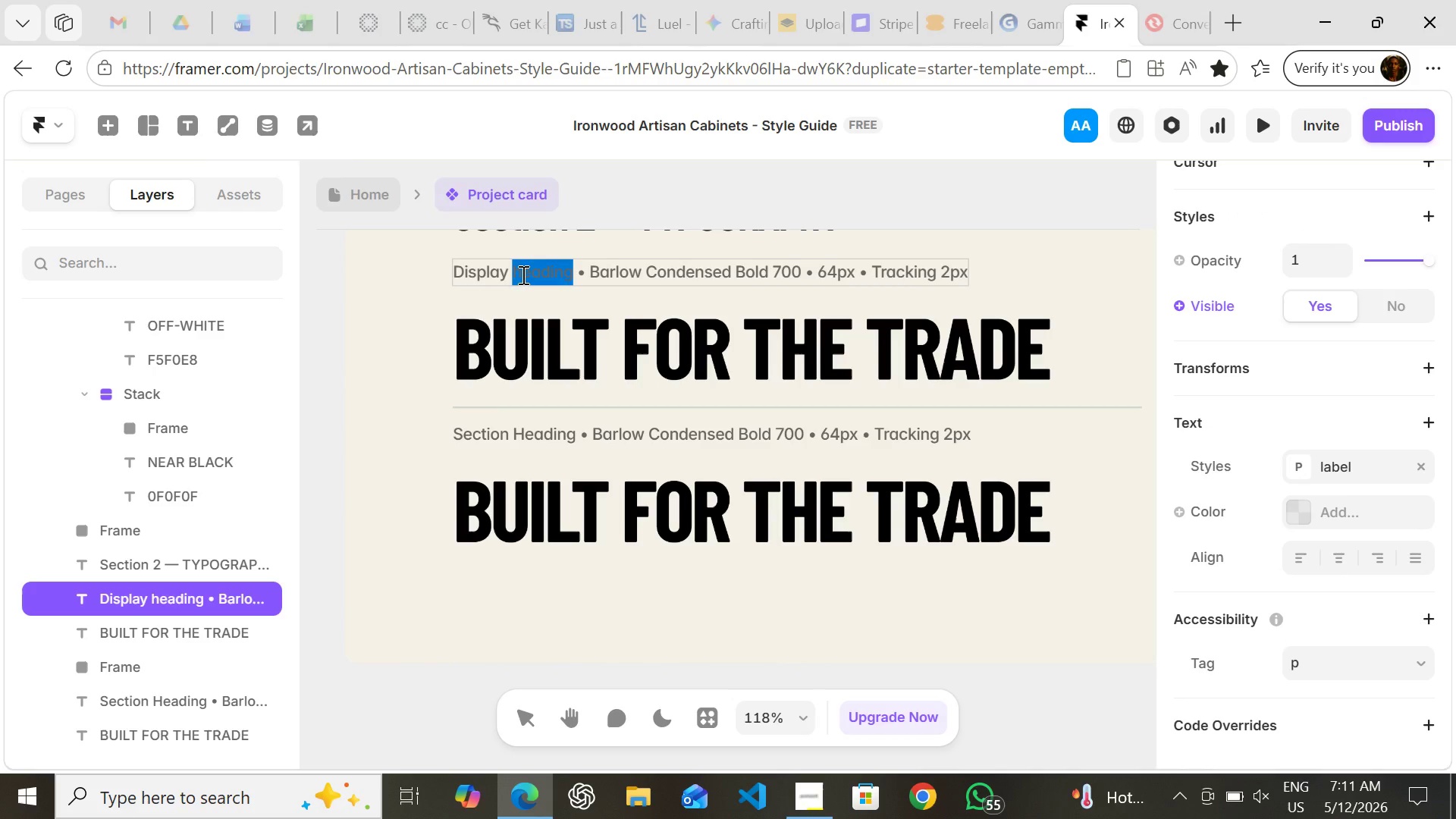 
left_click([522, 275])
 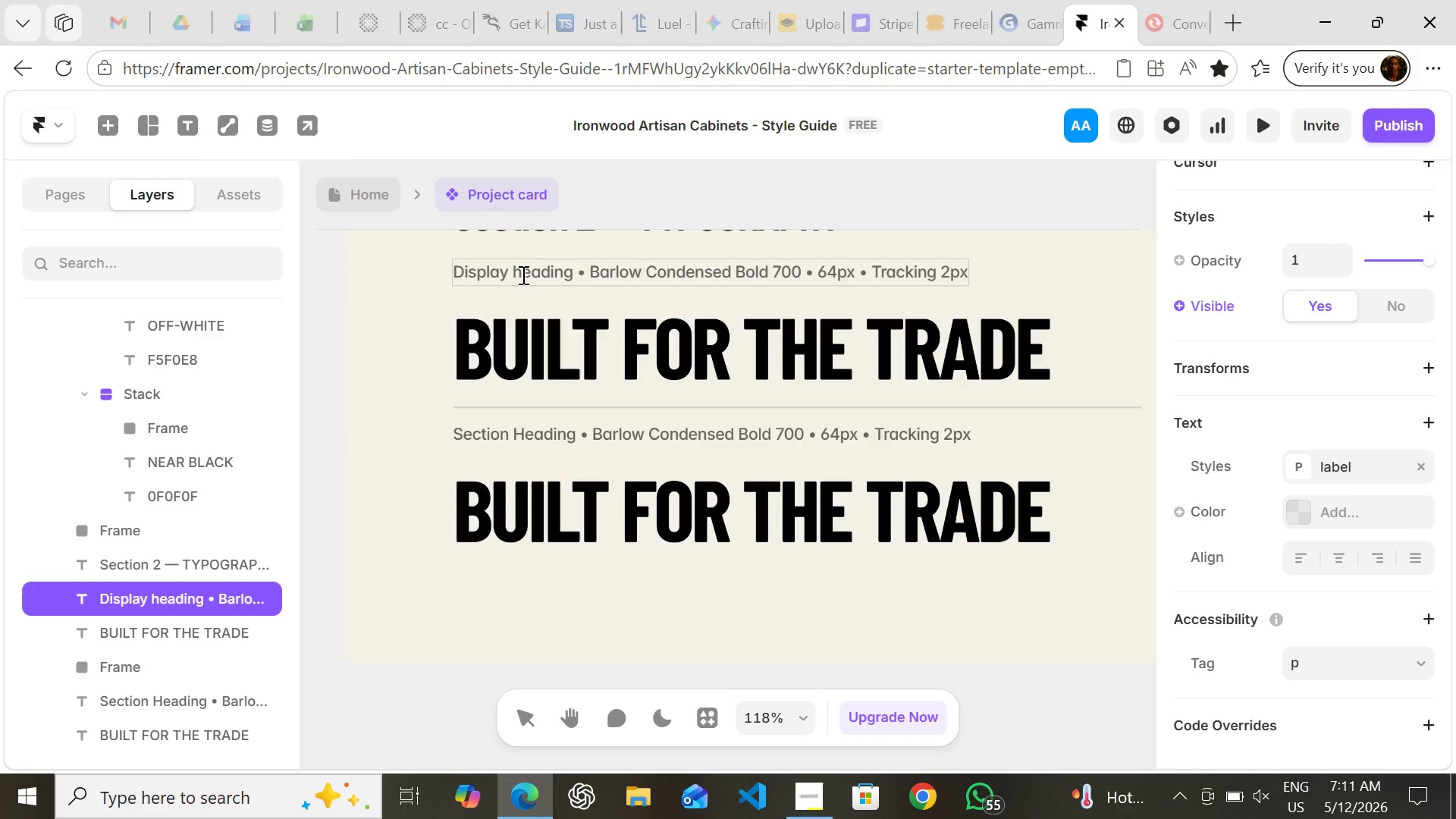 
key(Backspace)
 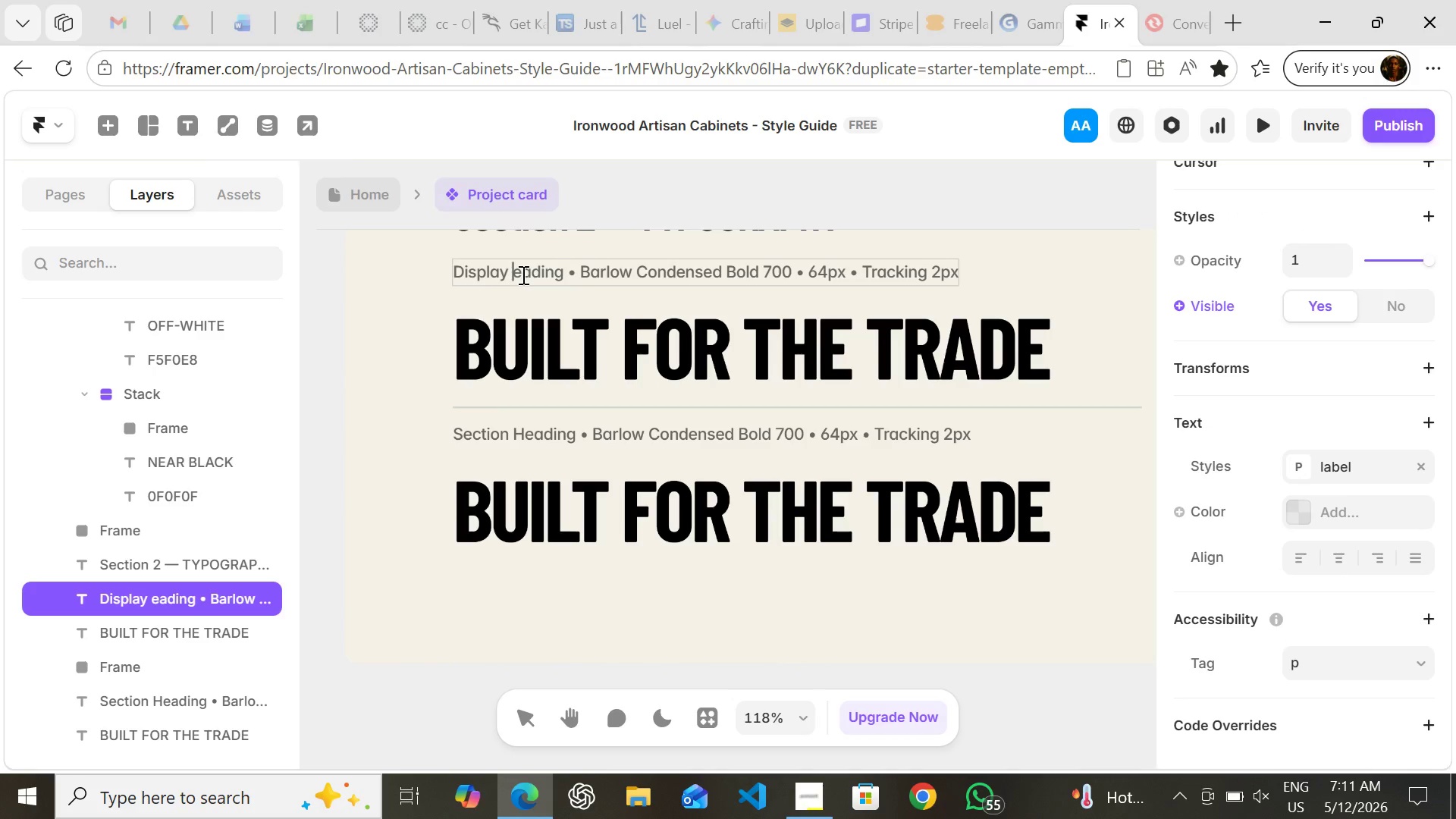 
key(Shift+ShiftLeft)
 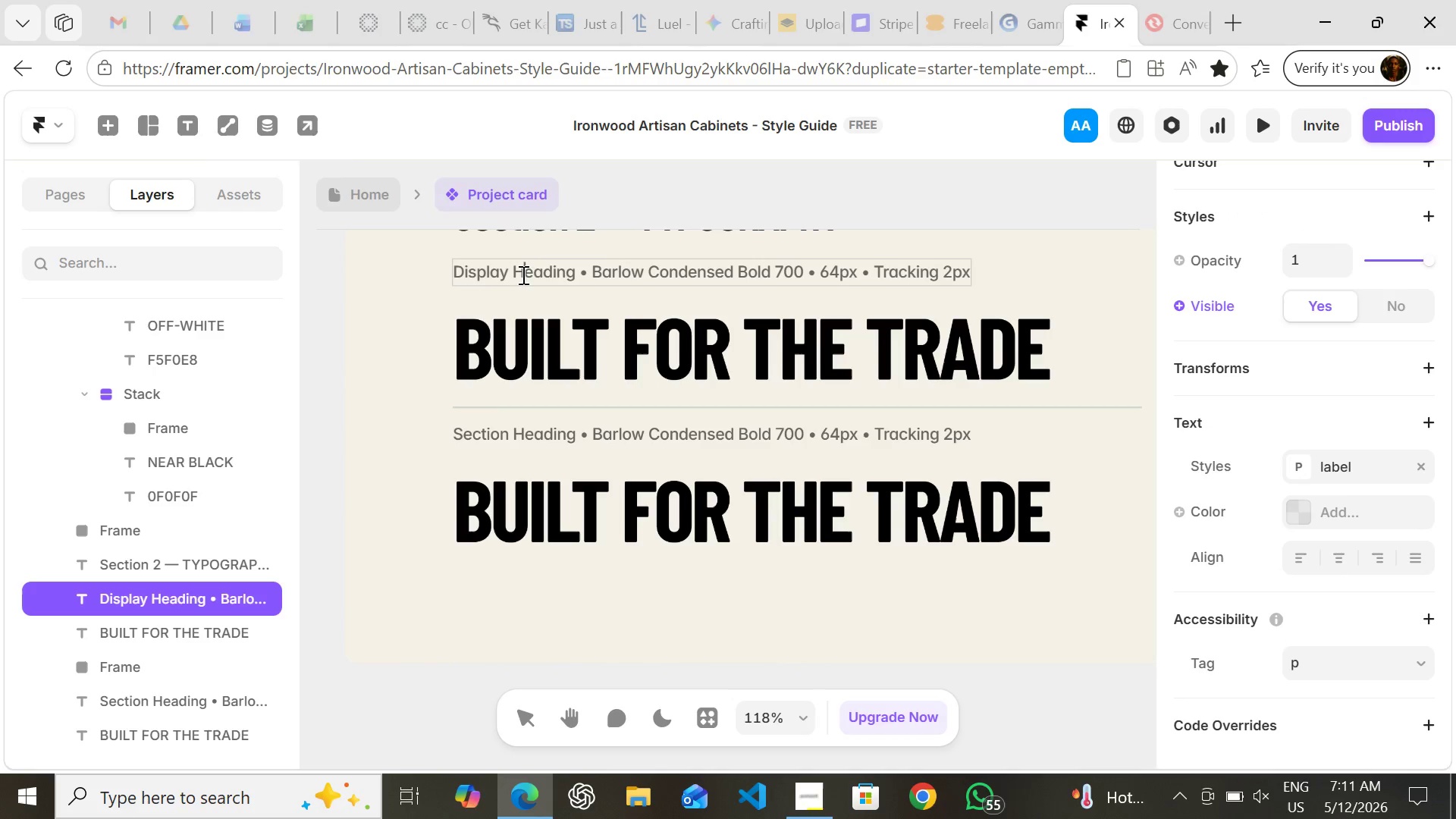 
key(Shift+H)
 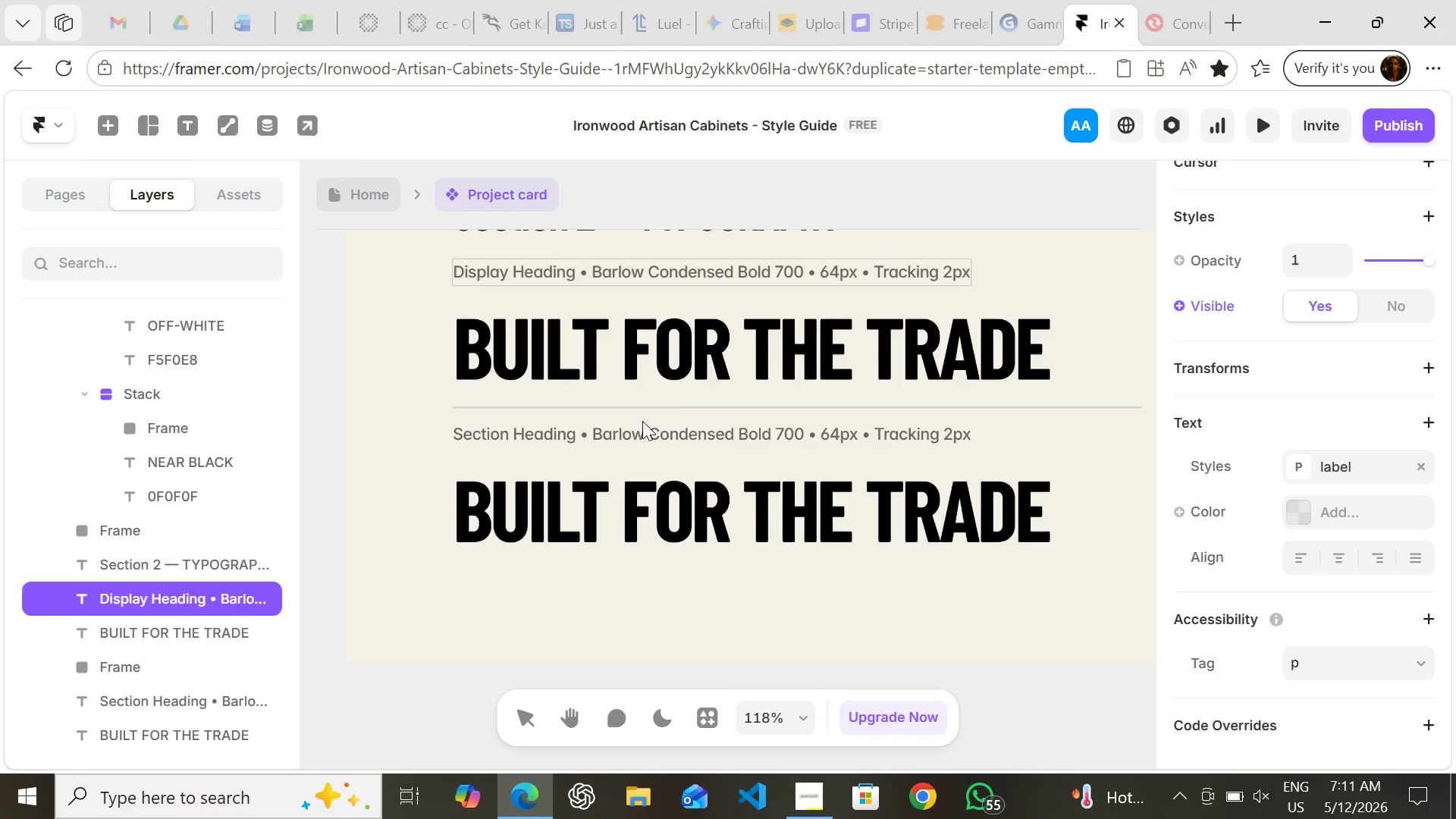 
wait(6.33)
 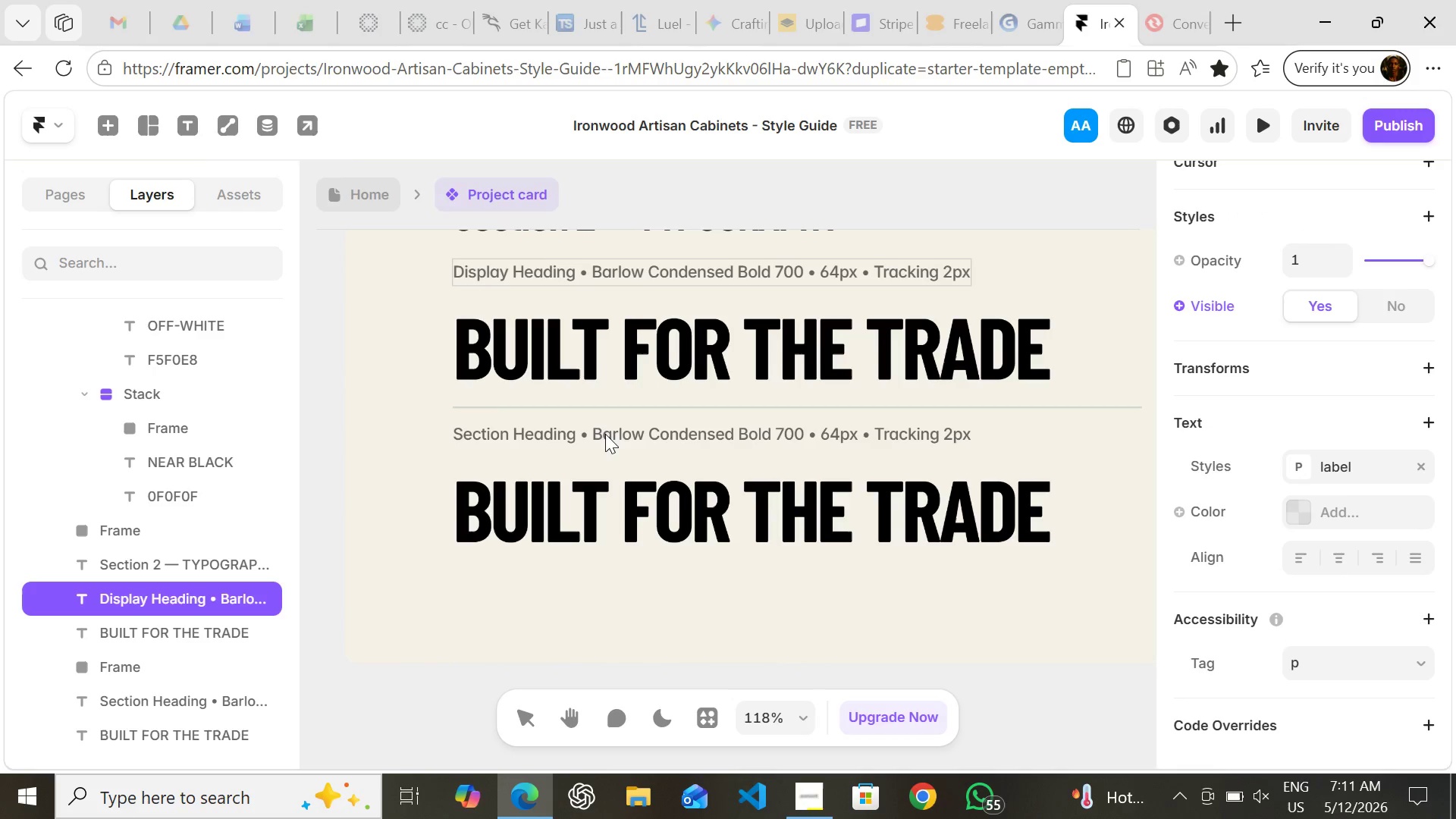 
double_click([736, 430])
 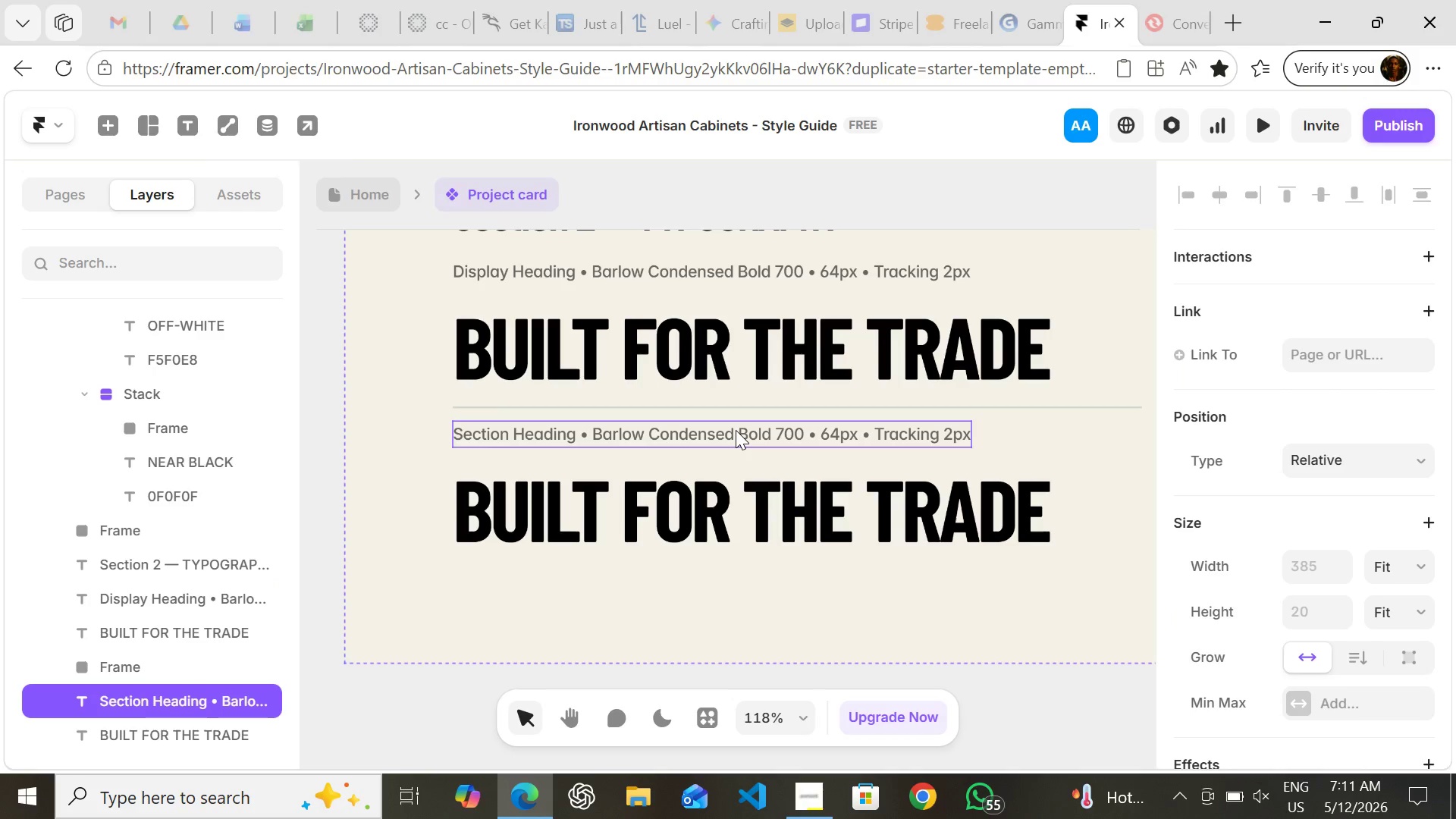 
triple_click([736, 430])
 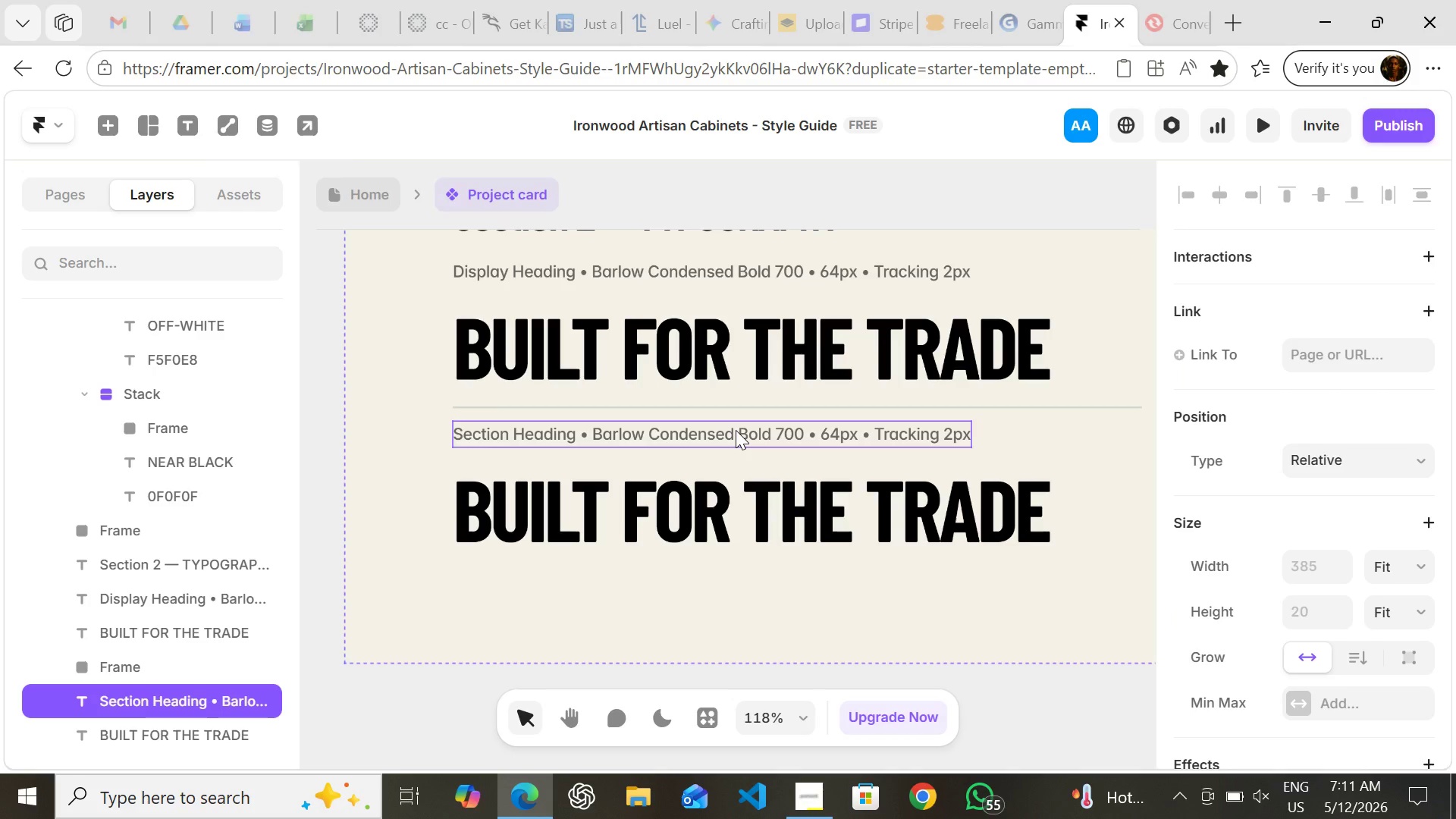 
triple_click([736, 430])
 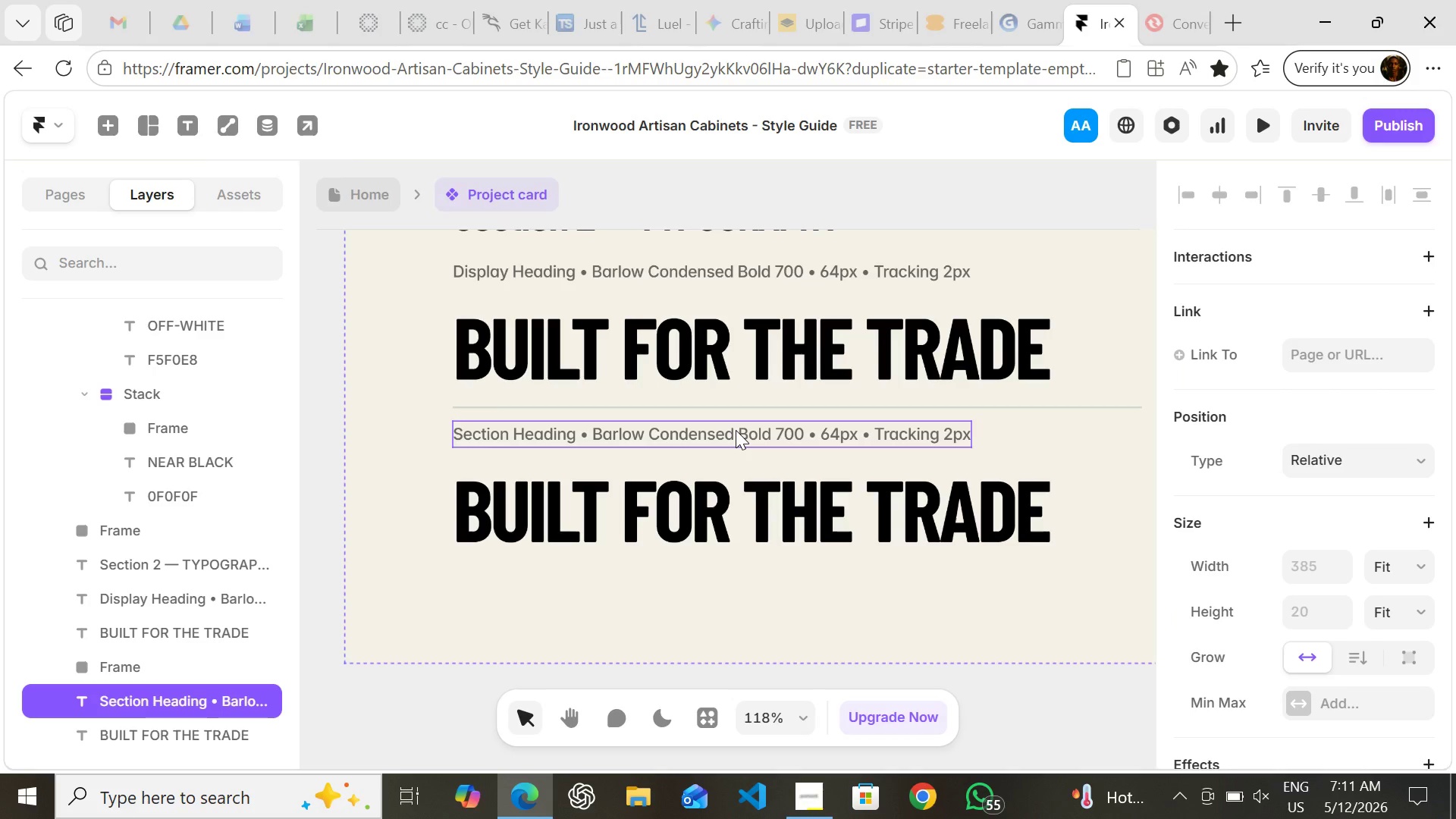 
triple_click([736, 430])
 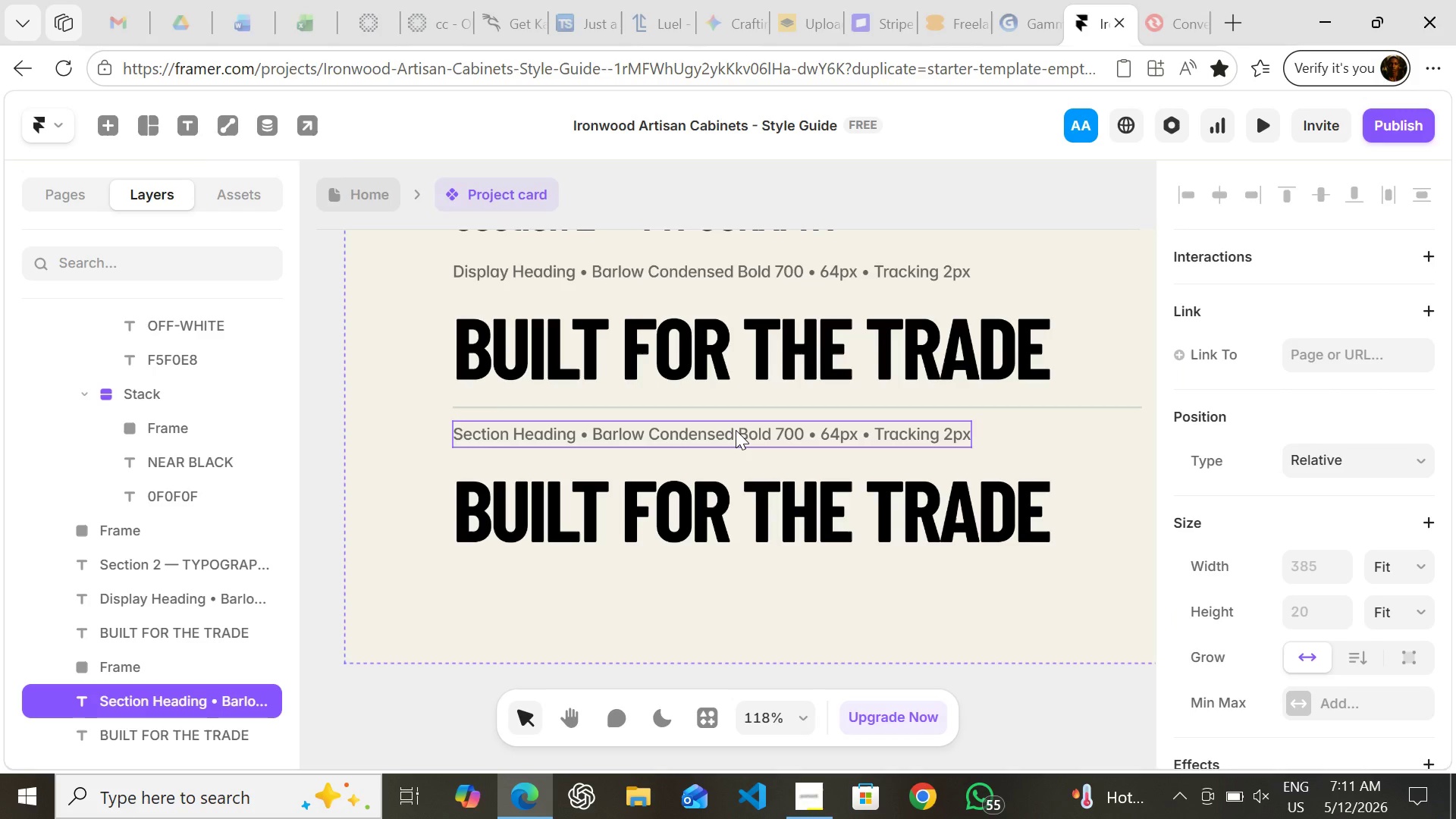 
triple_click([736, 430])
 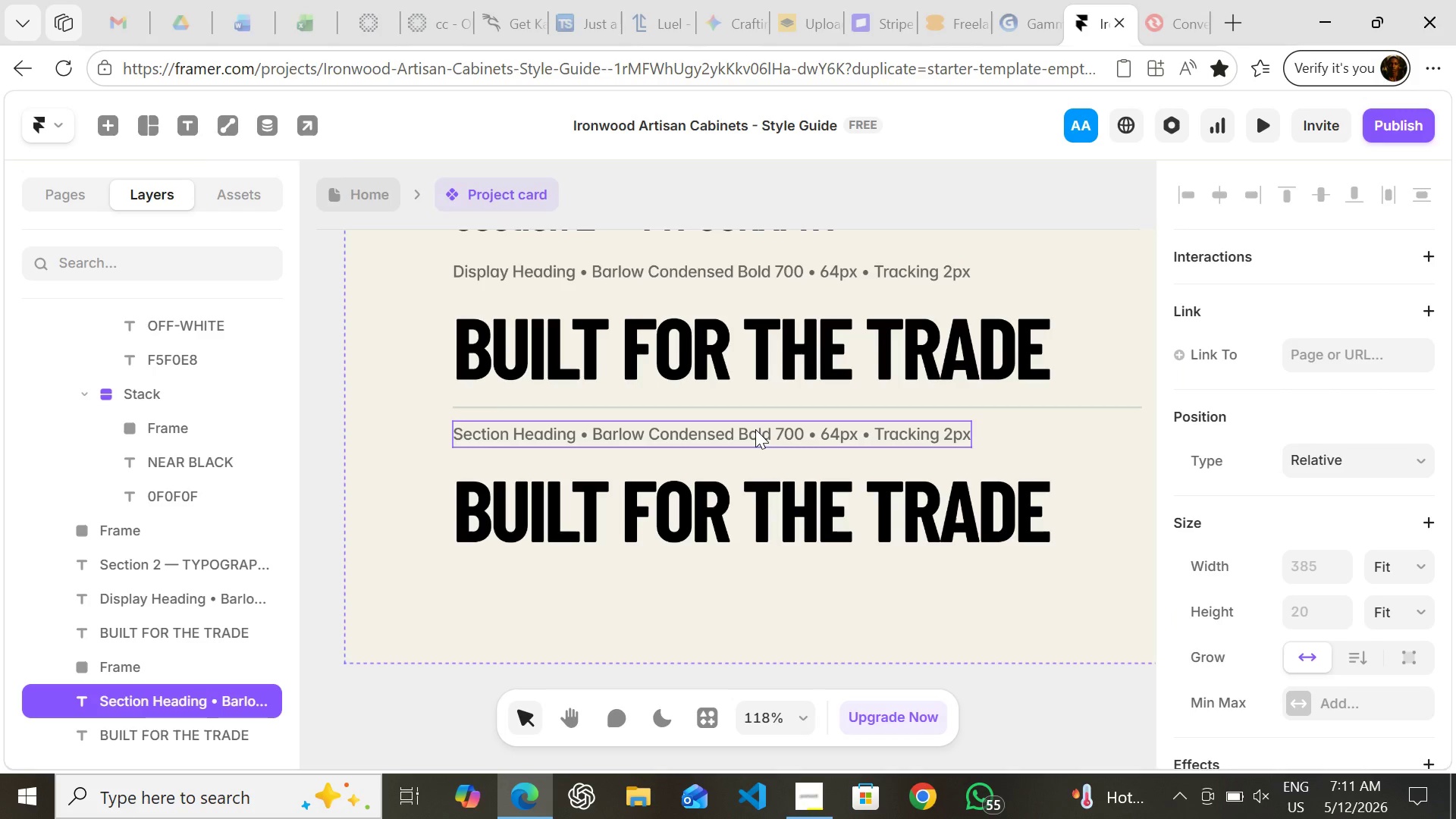 
key(Enter)
 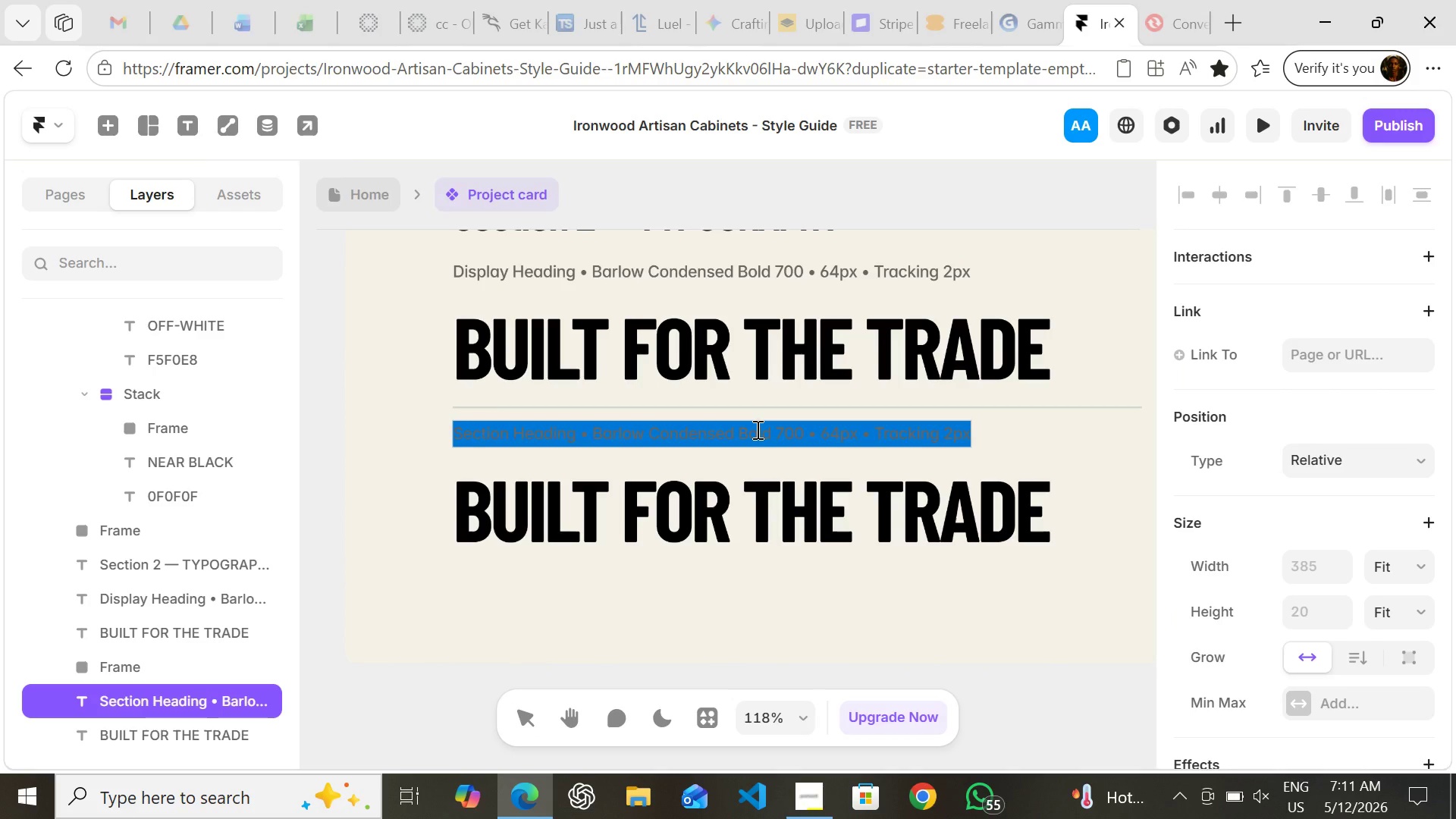 
double_click([756, 429])
 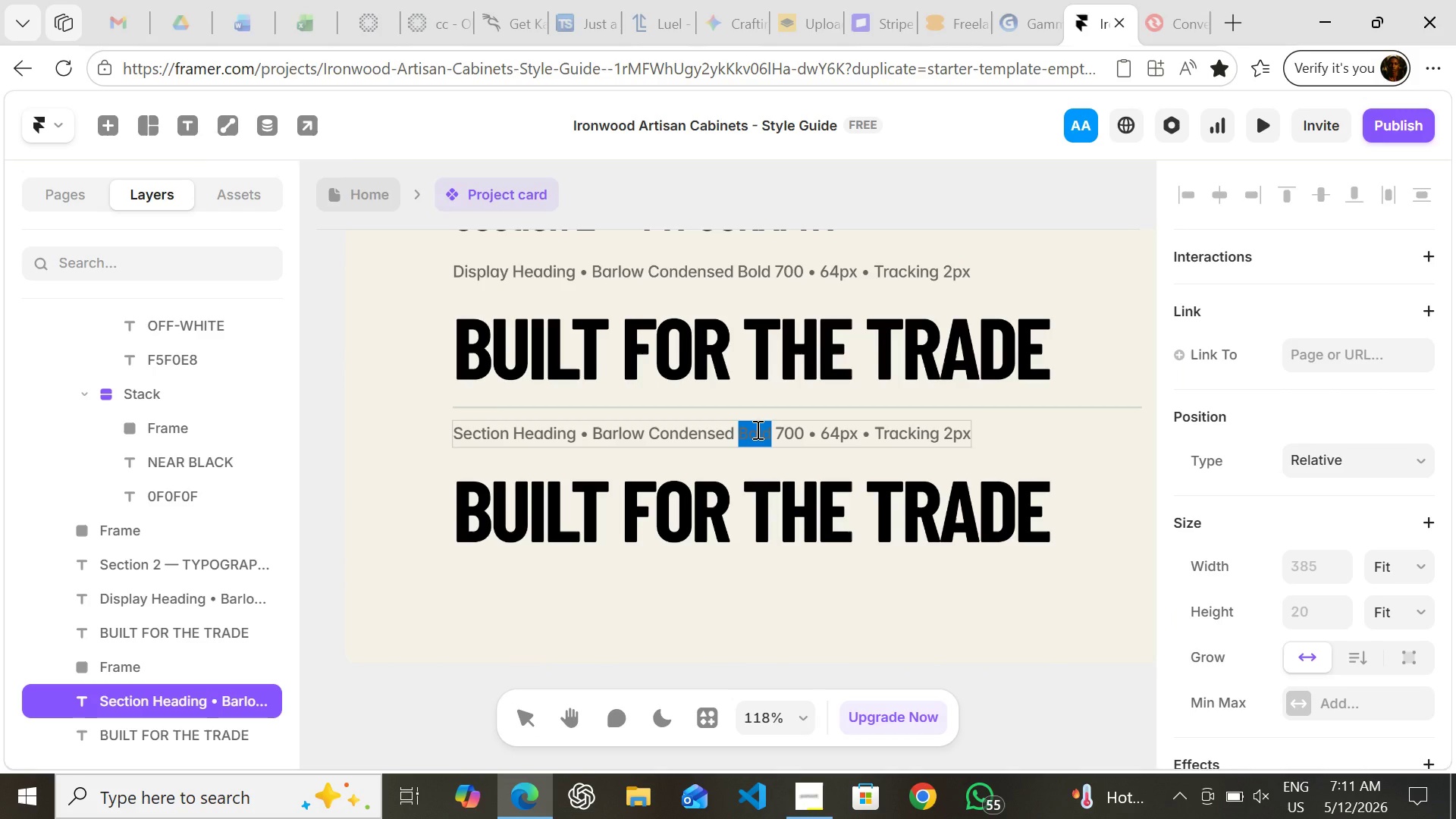 
type(Medium)
 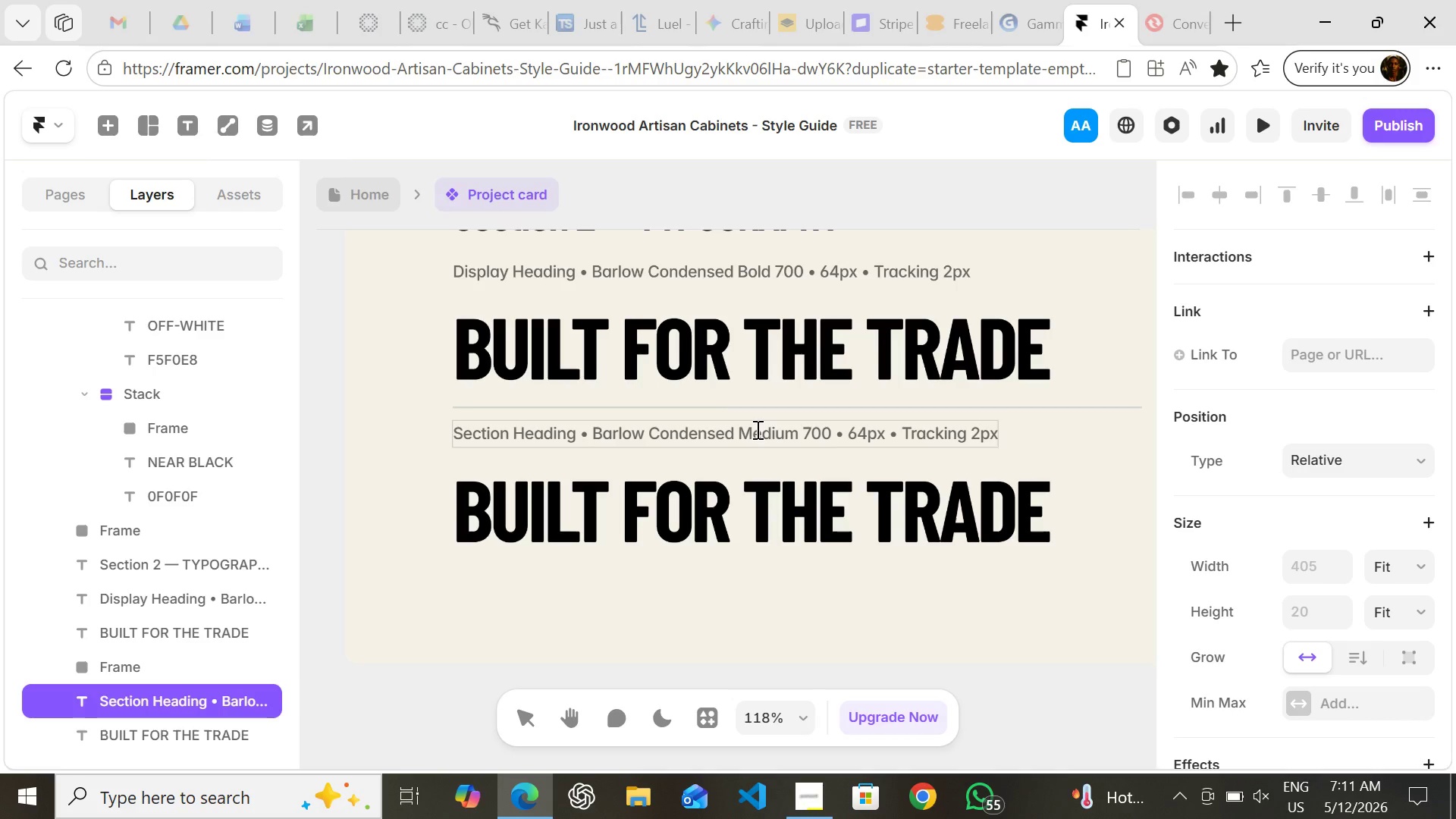 
key(ArrowRight)
 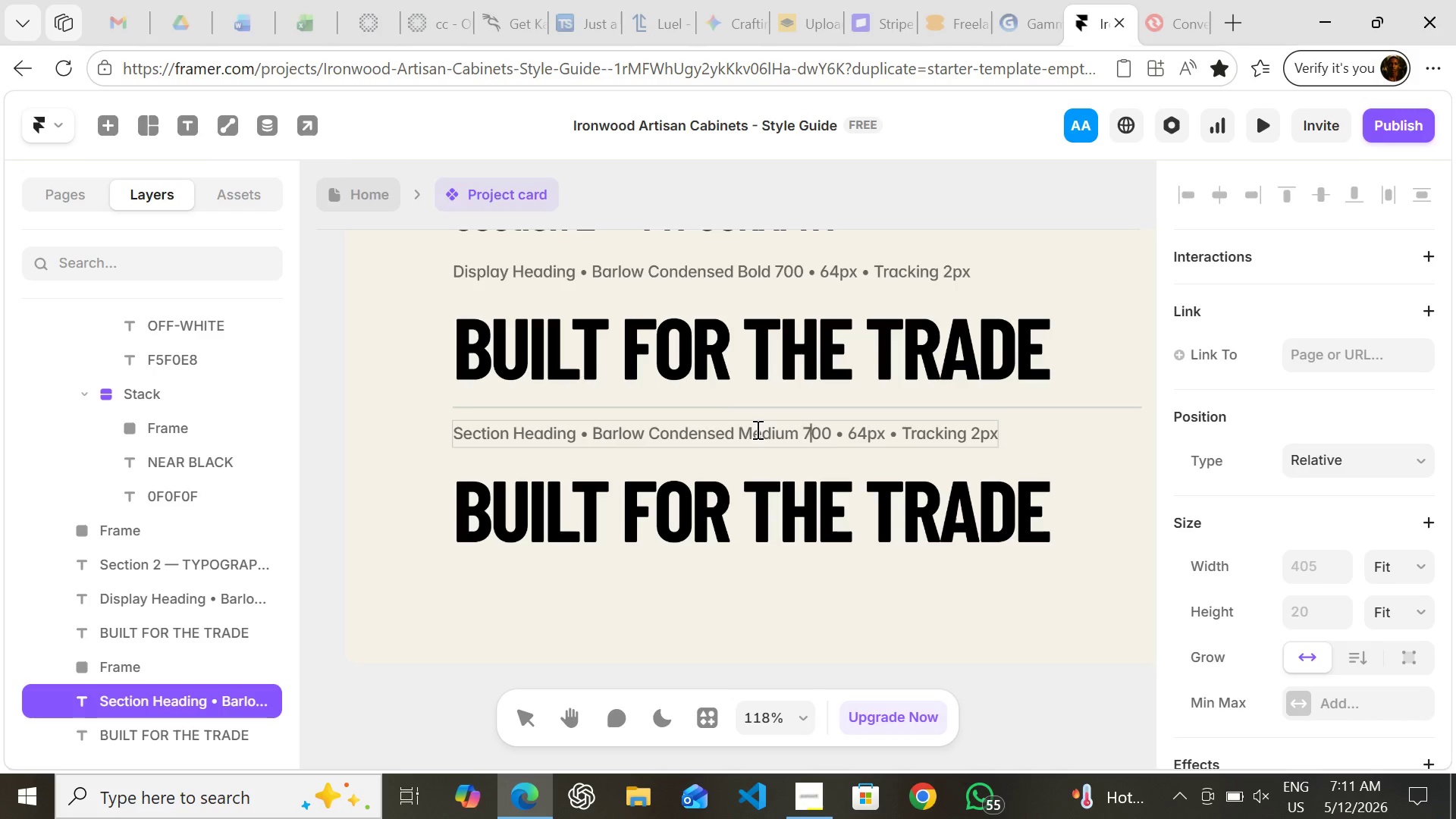 
key(ArrowRight)
 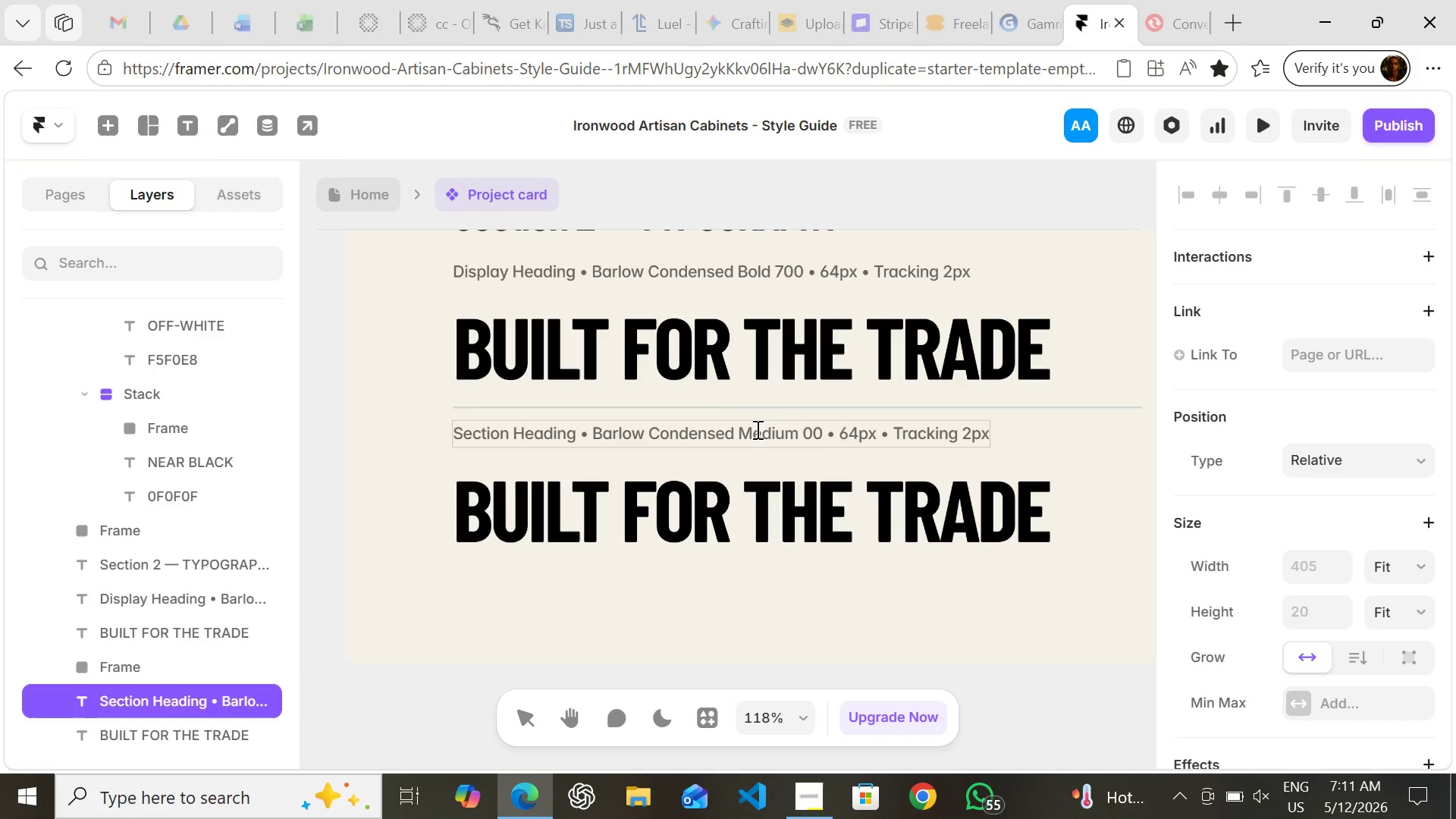 
key(Backspace)
 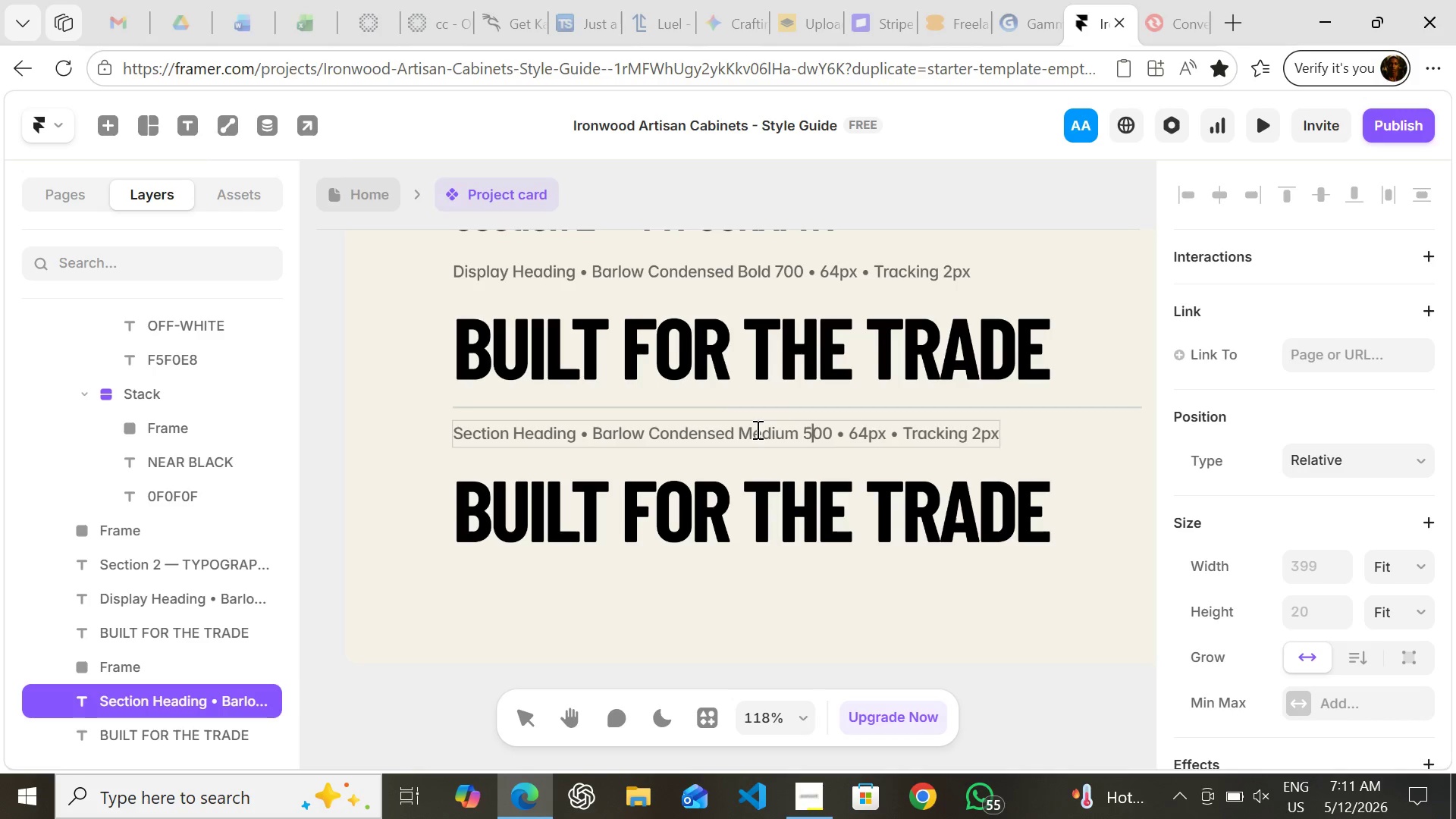 
key(5)
 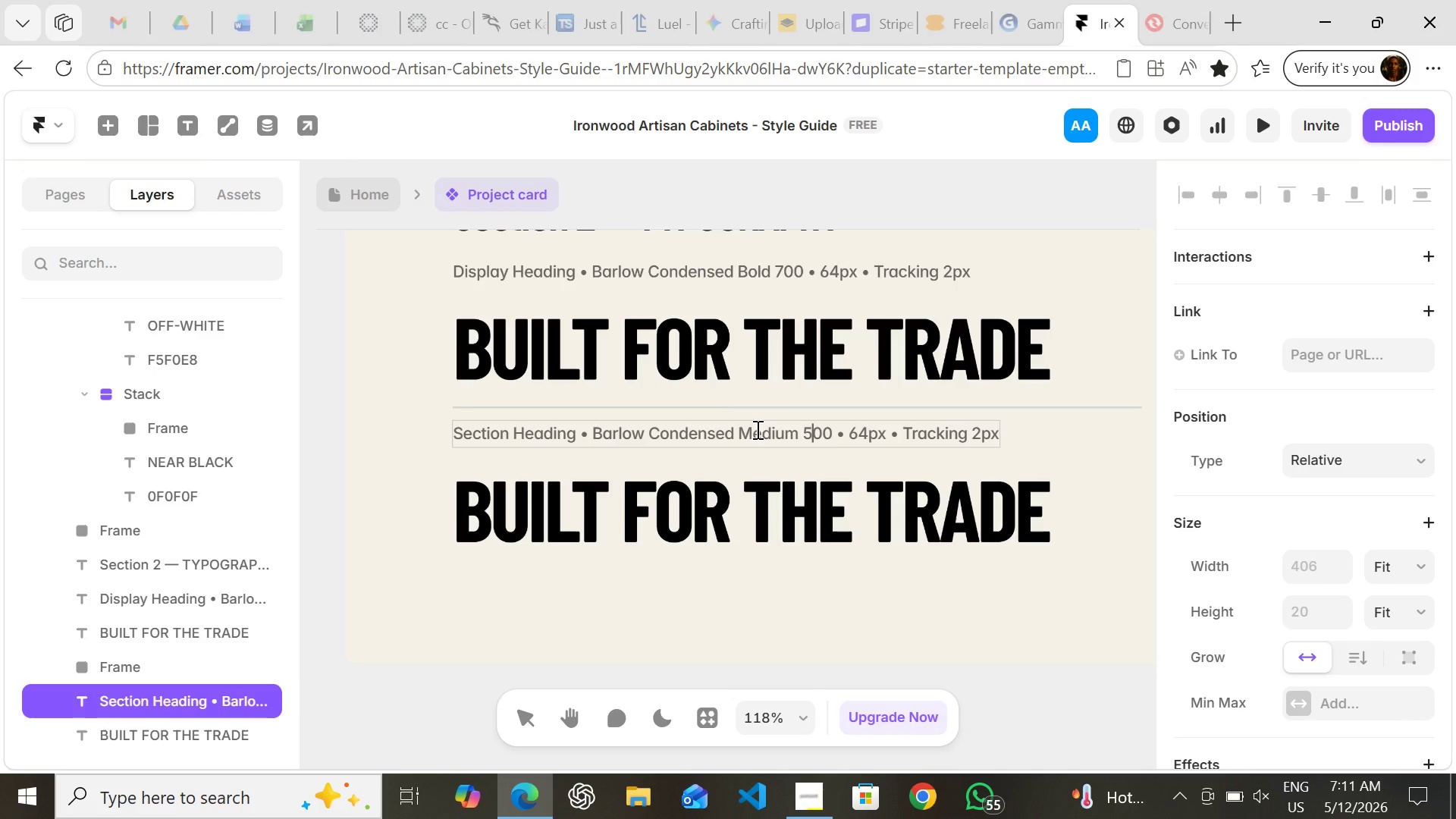 
key(ArrowRight)
 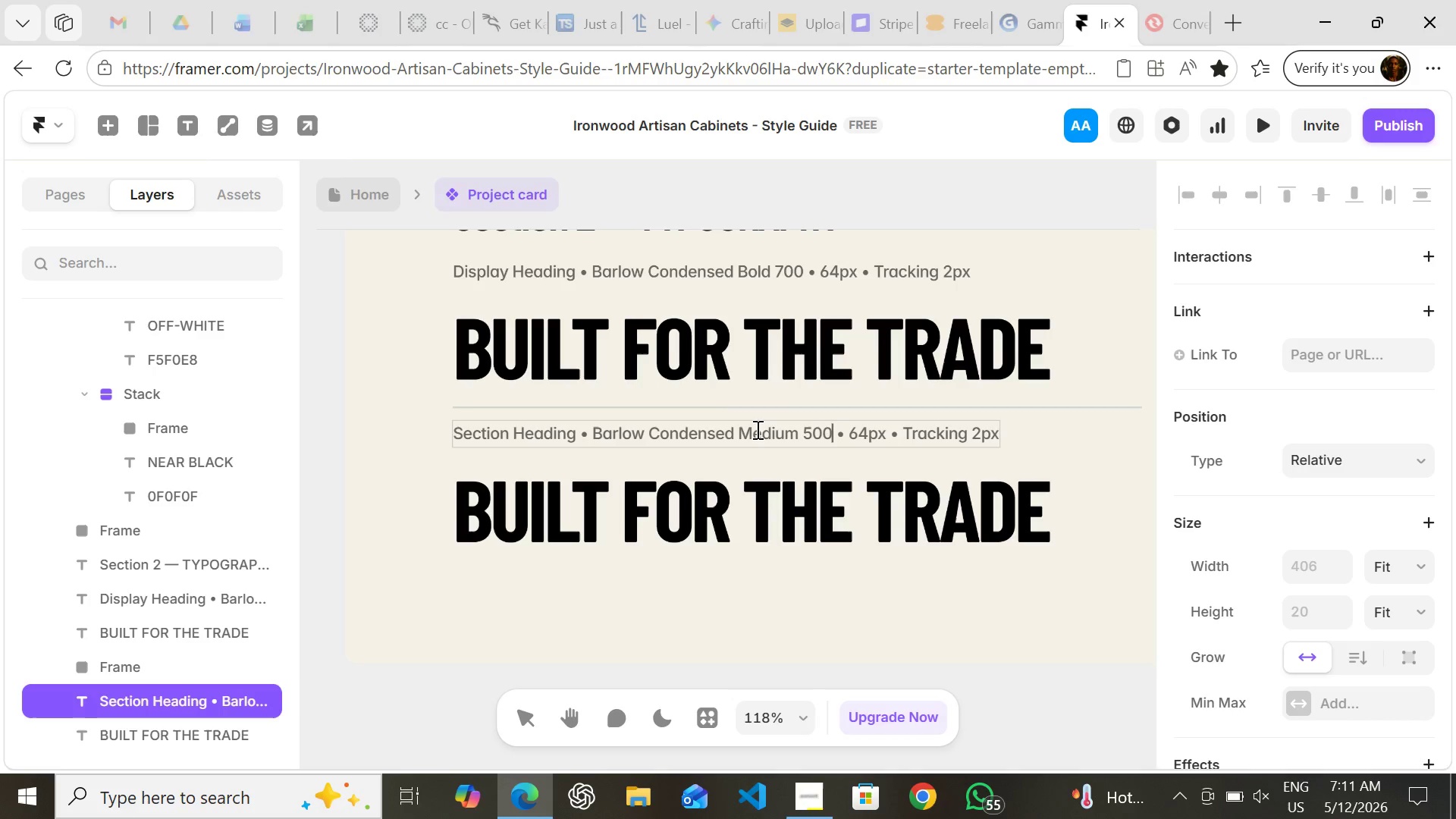 
key(ArrowRight)
 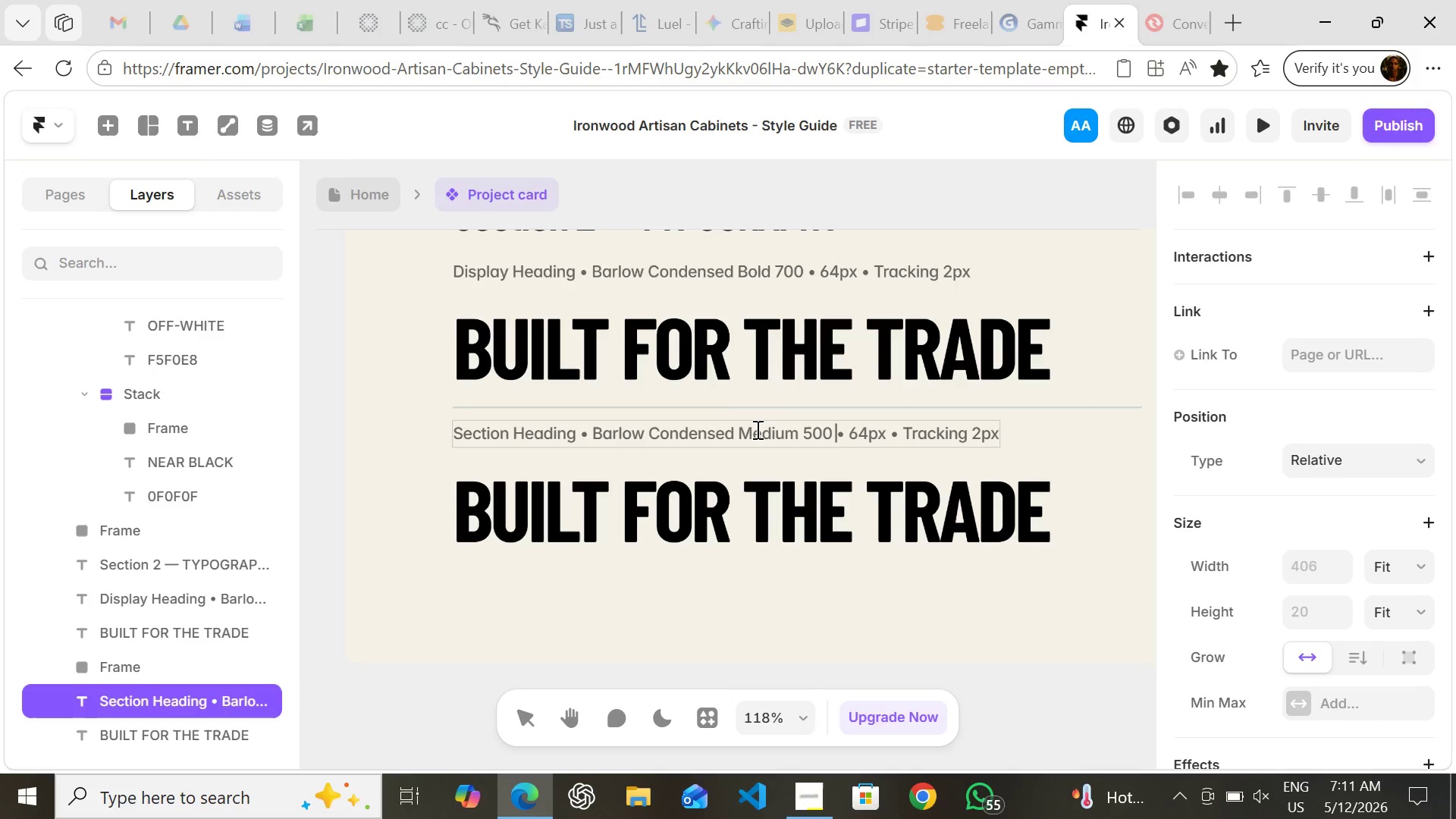 
key(ArrowRight)
 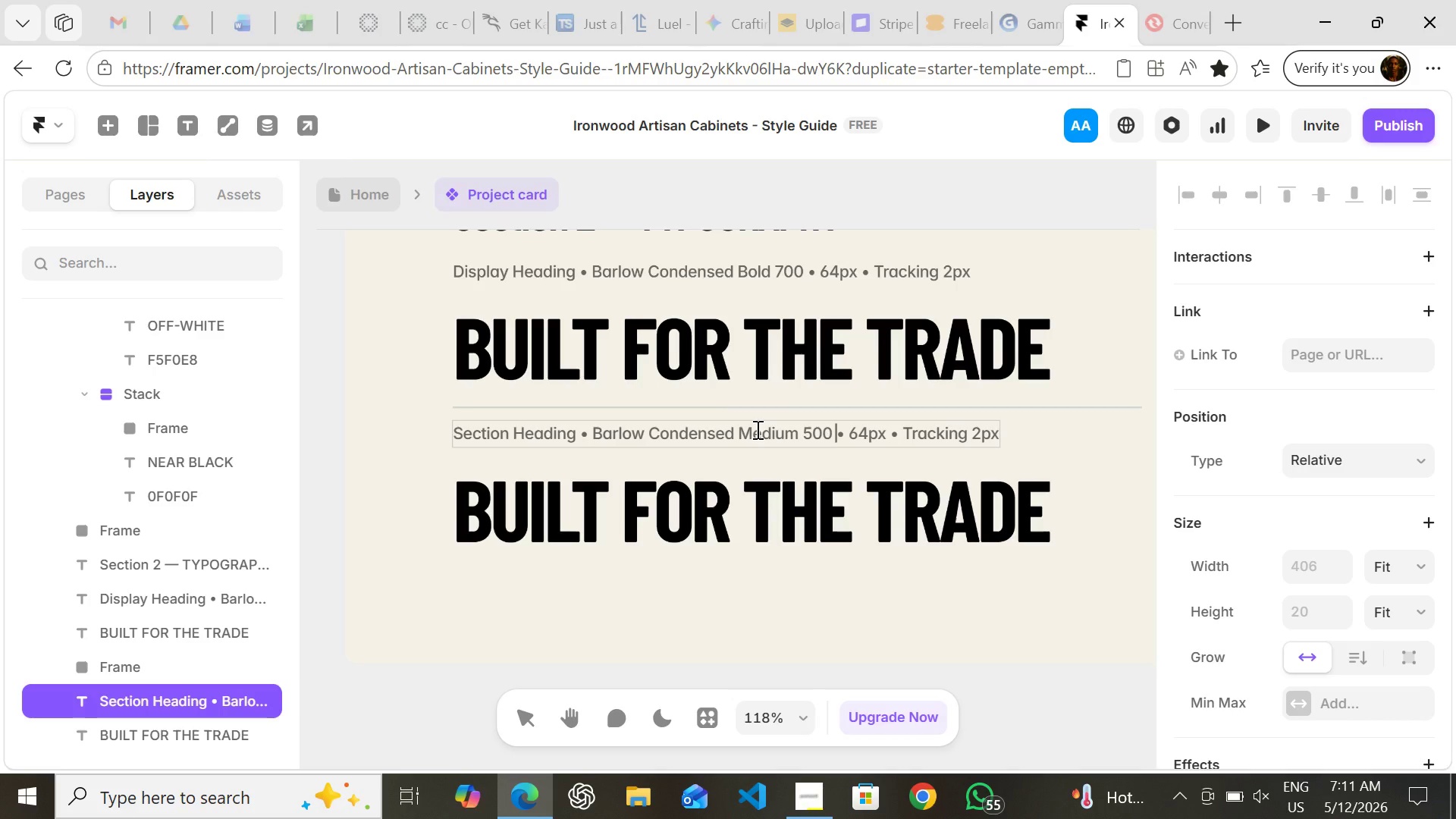 
key(ArrowLeft)
 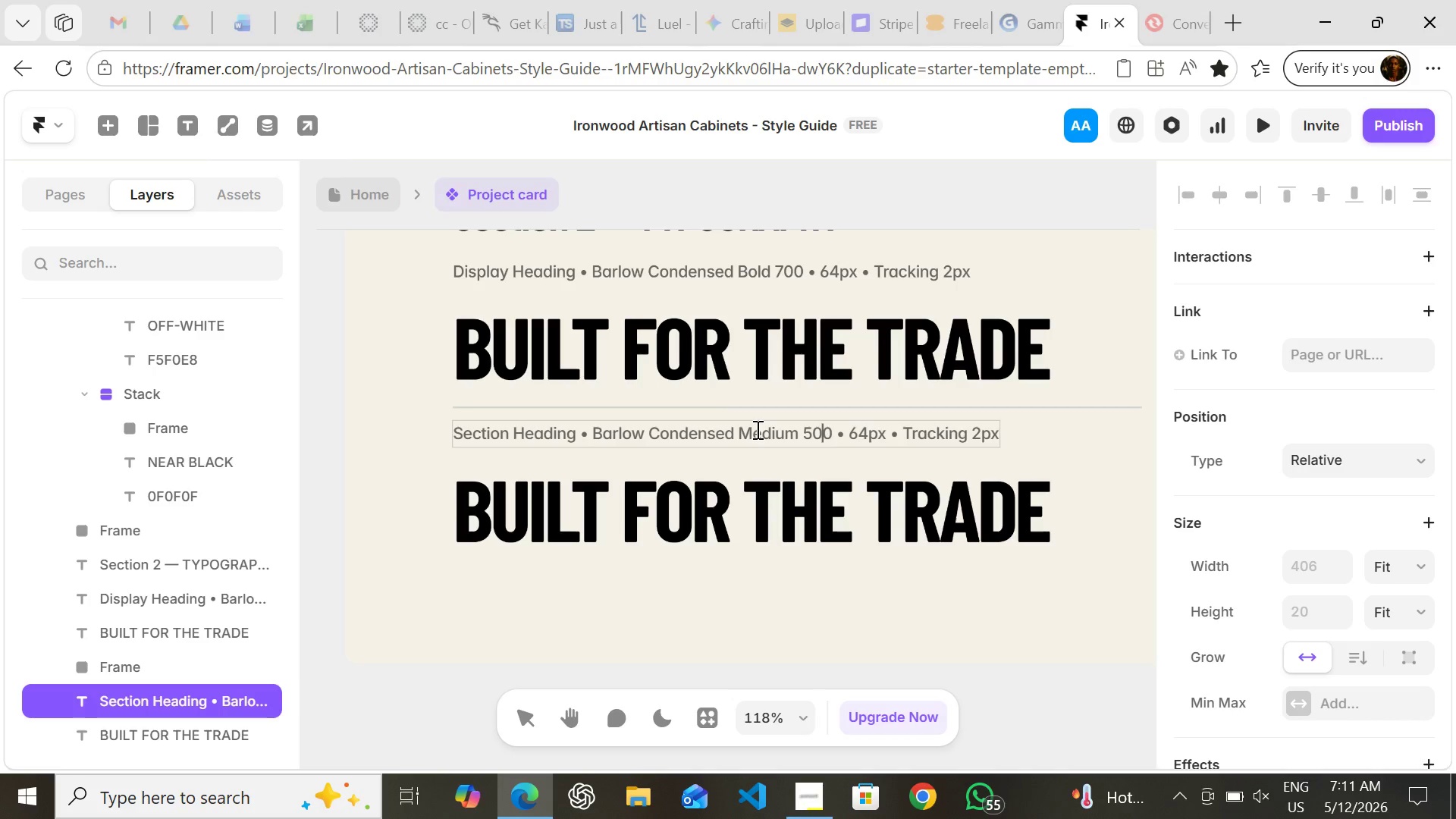 
key(ArrowLeft)
 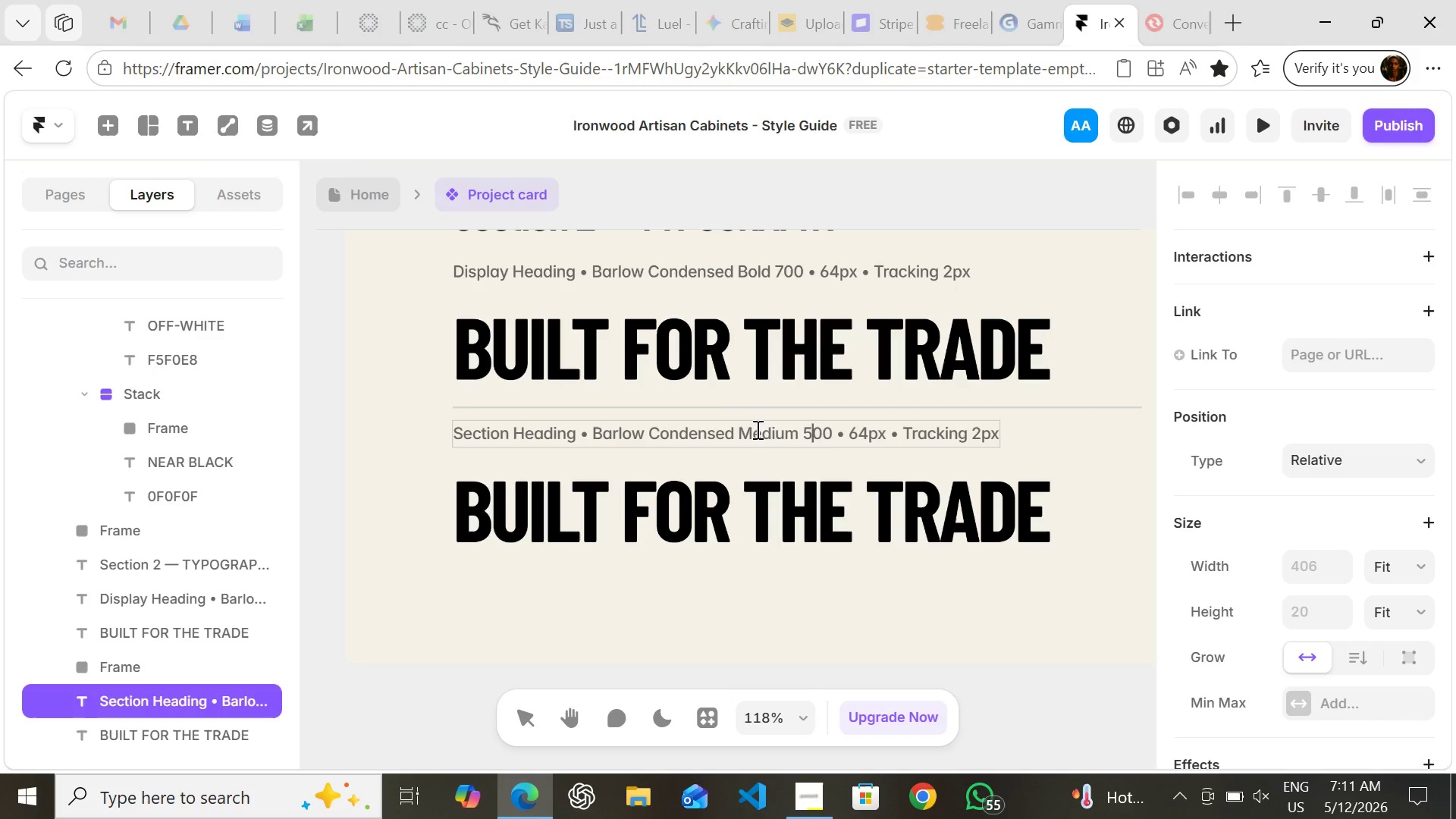 
key(ArrowLeft)
 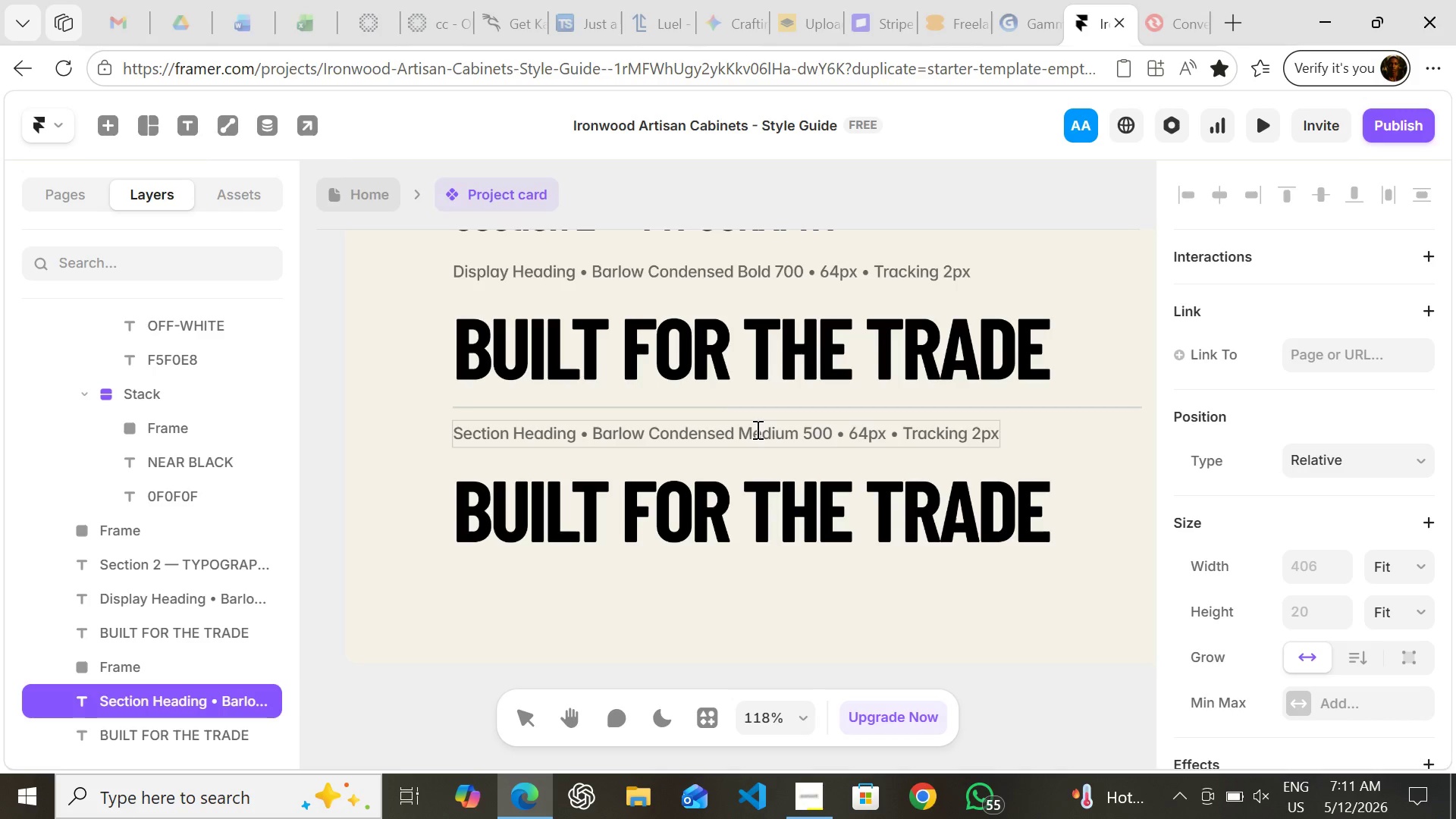 
key(Backspace)
 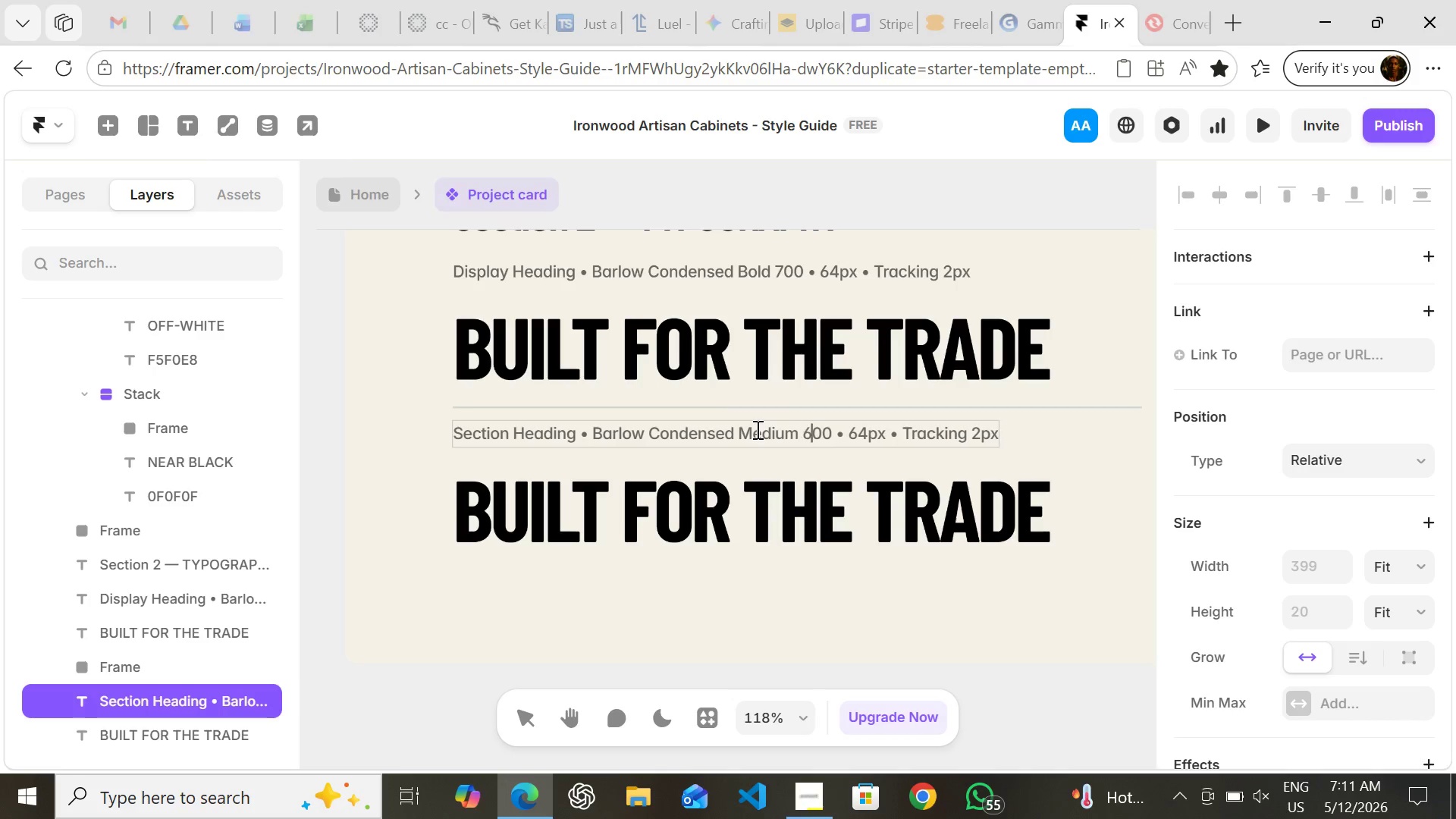 
key(6)
 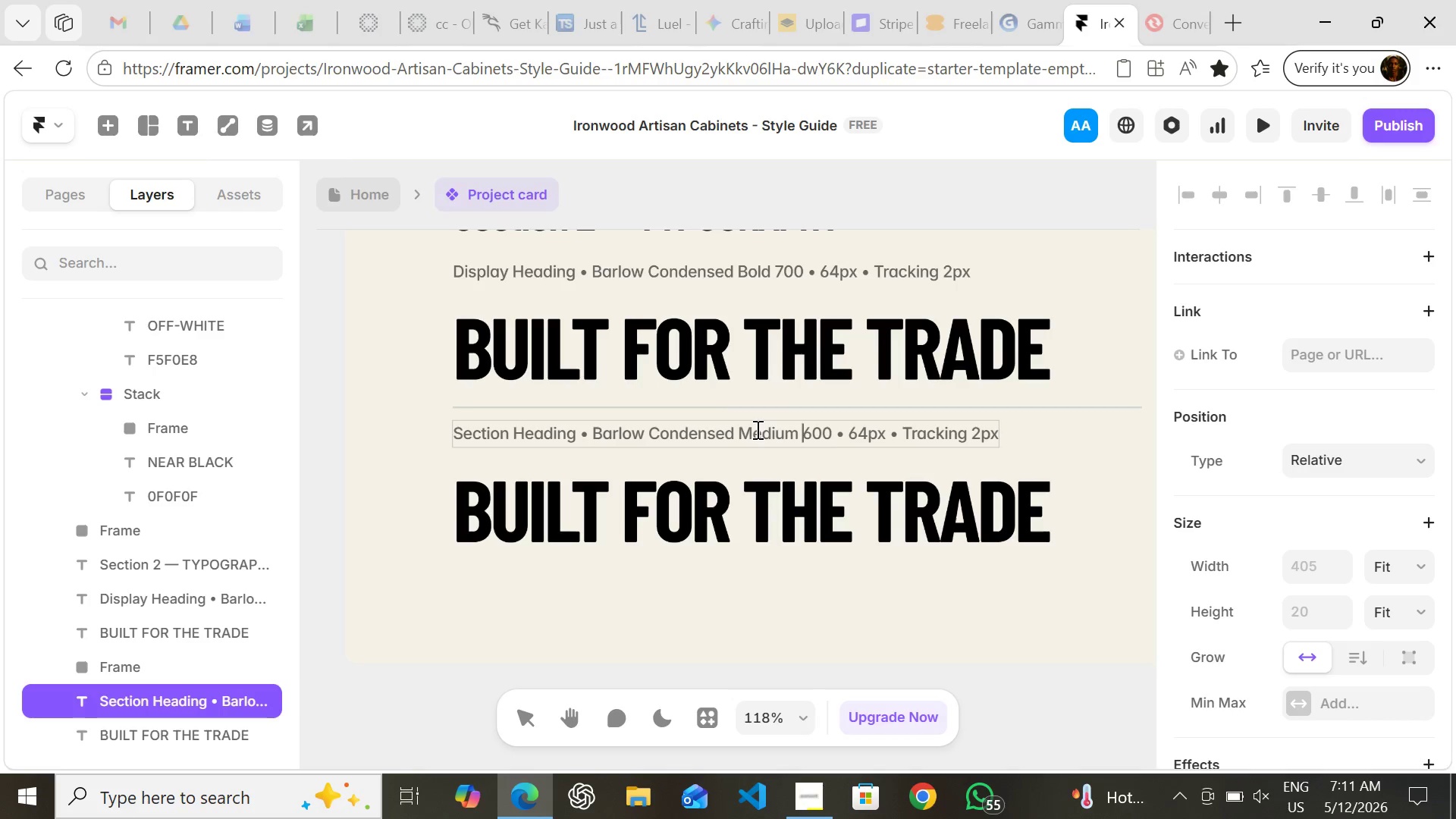 
key(ArrowLeft)
 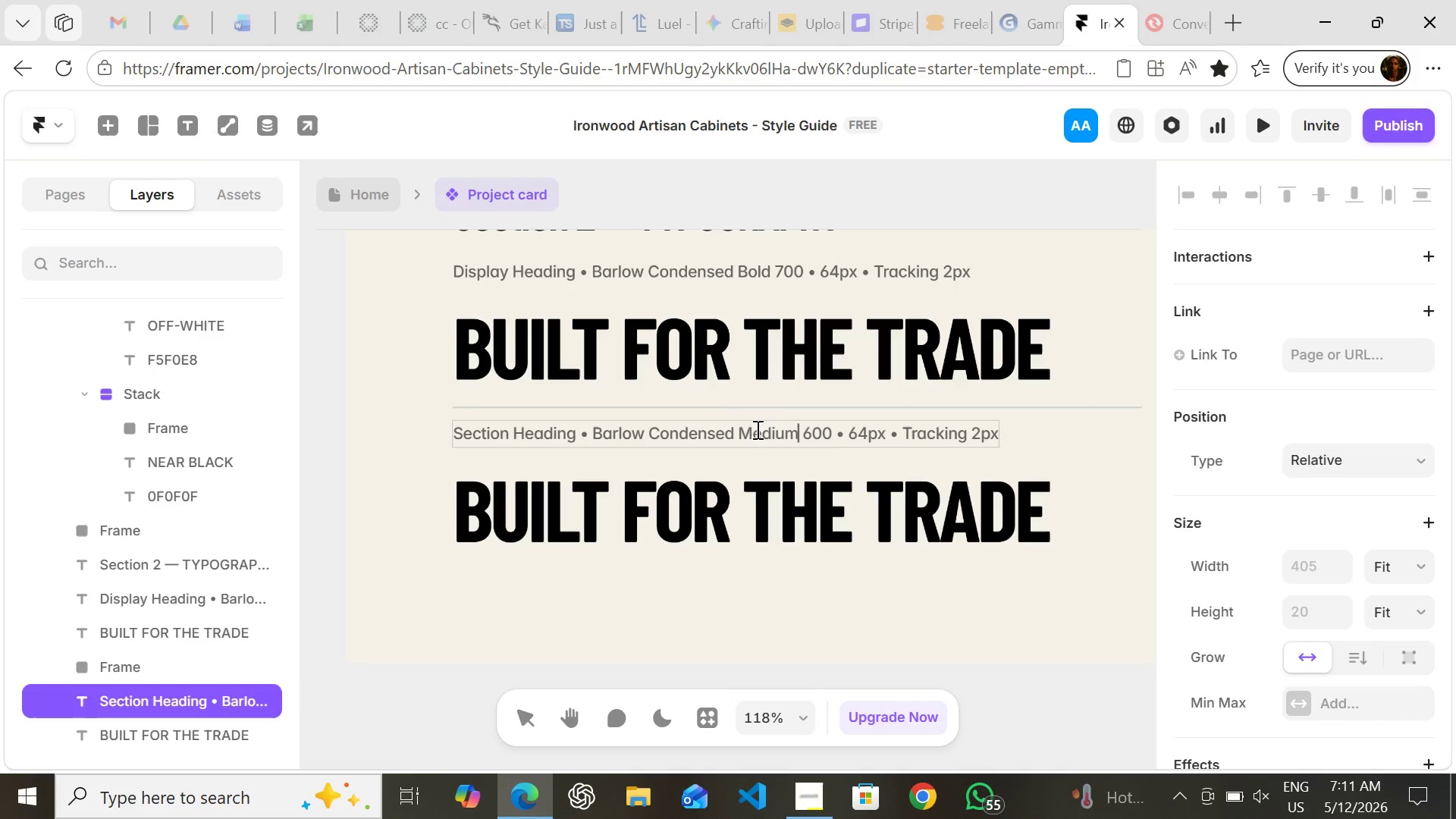 
key(ArrowLeft)
 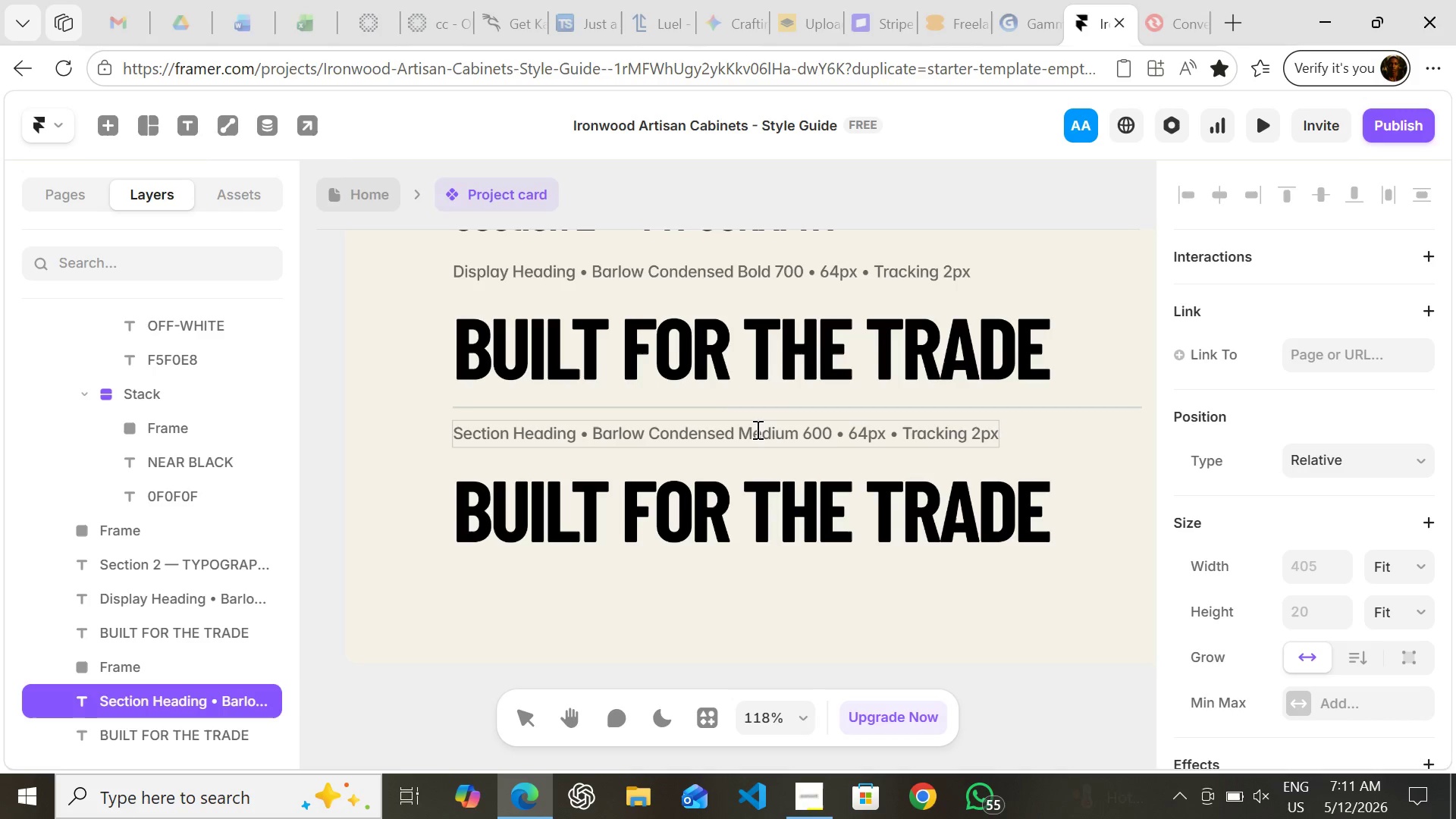 
key(Backspace)
key(Backspace)
key(Backspace)
key(Backspace)
key(Backspace)
key(Backspace)
type(Semi)
 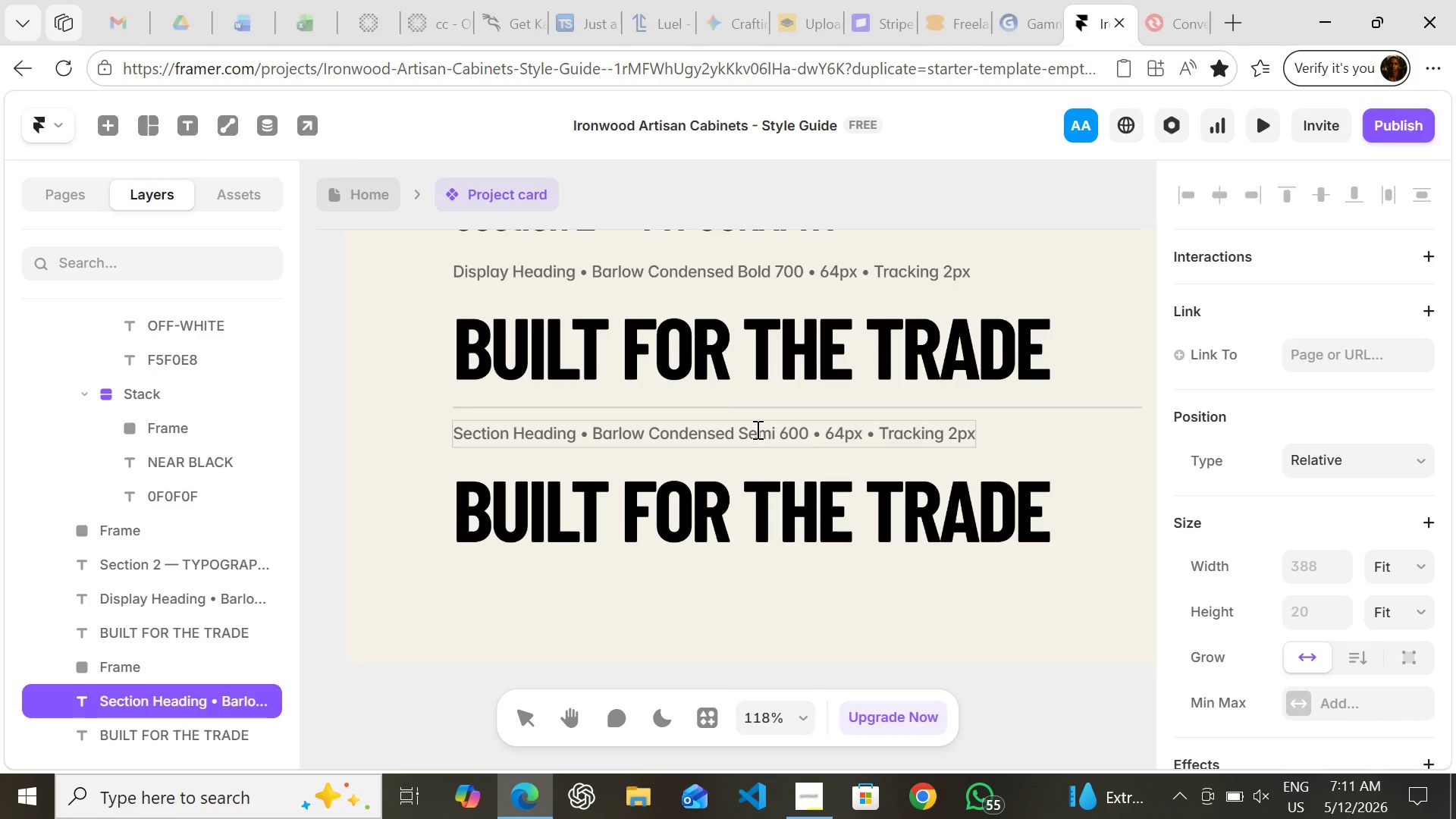 
wait(5.12)
 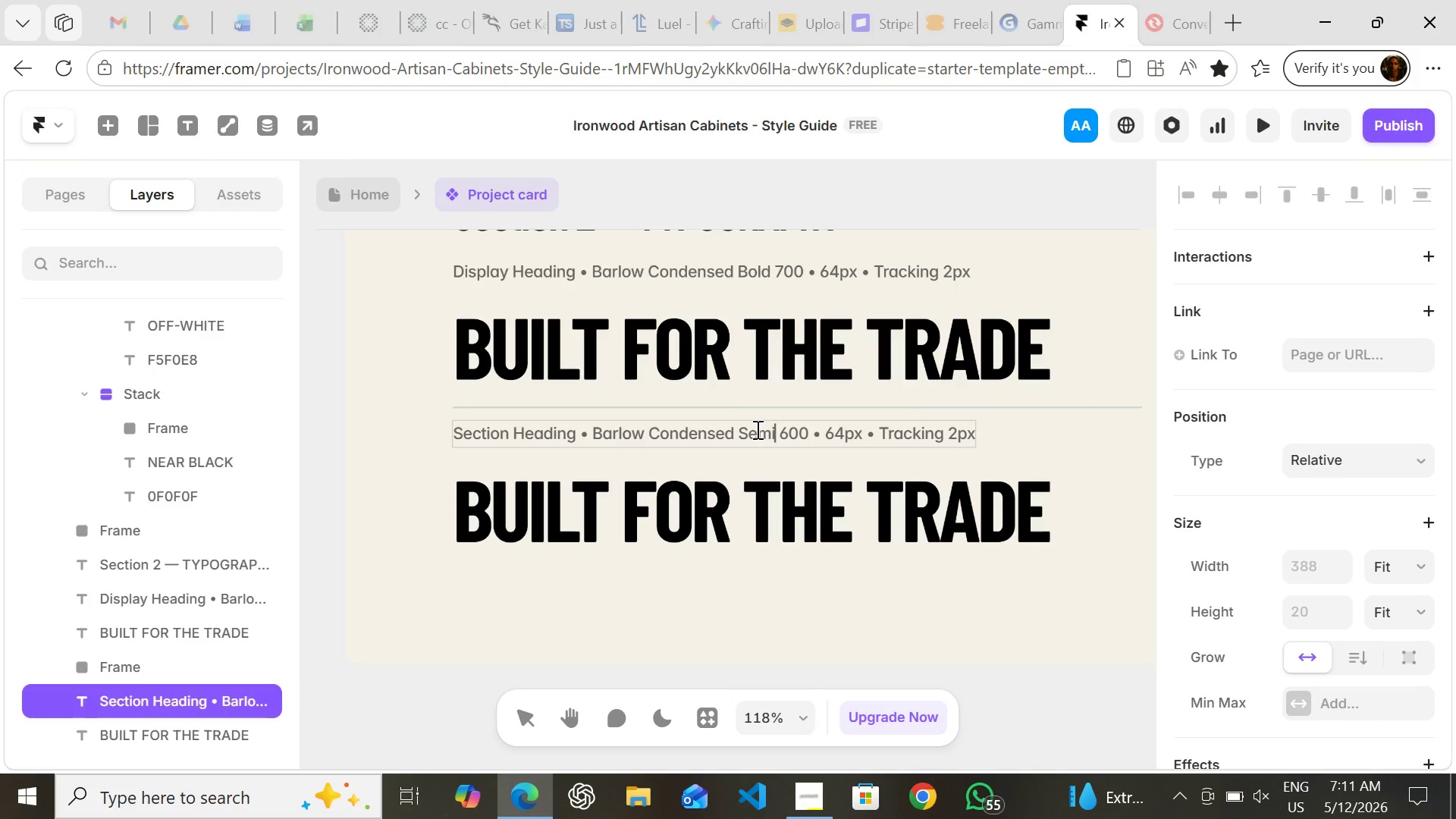 
type(Bold)
 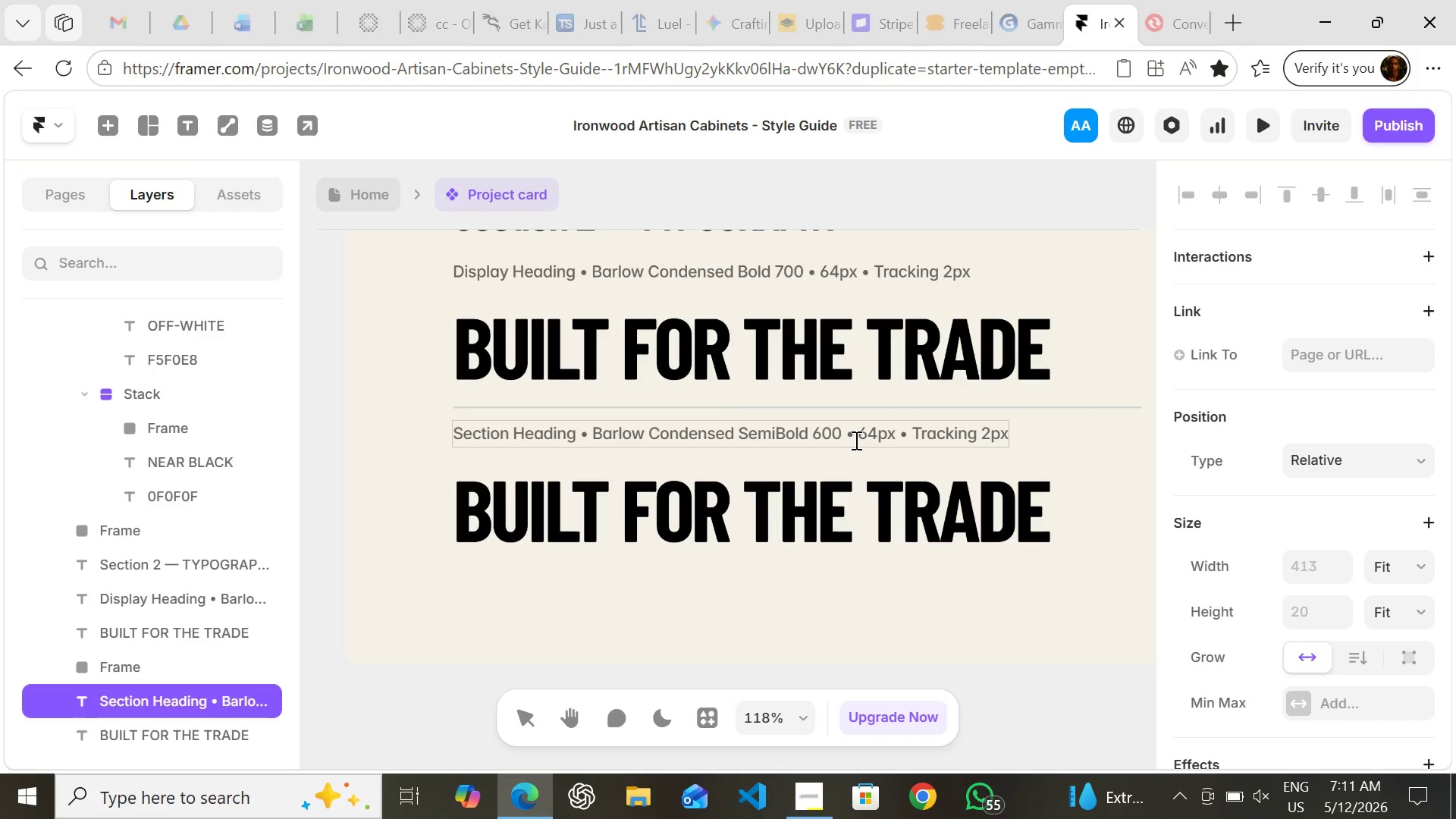 
key(ArrowRight)
 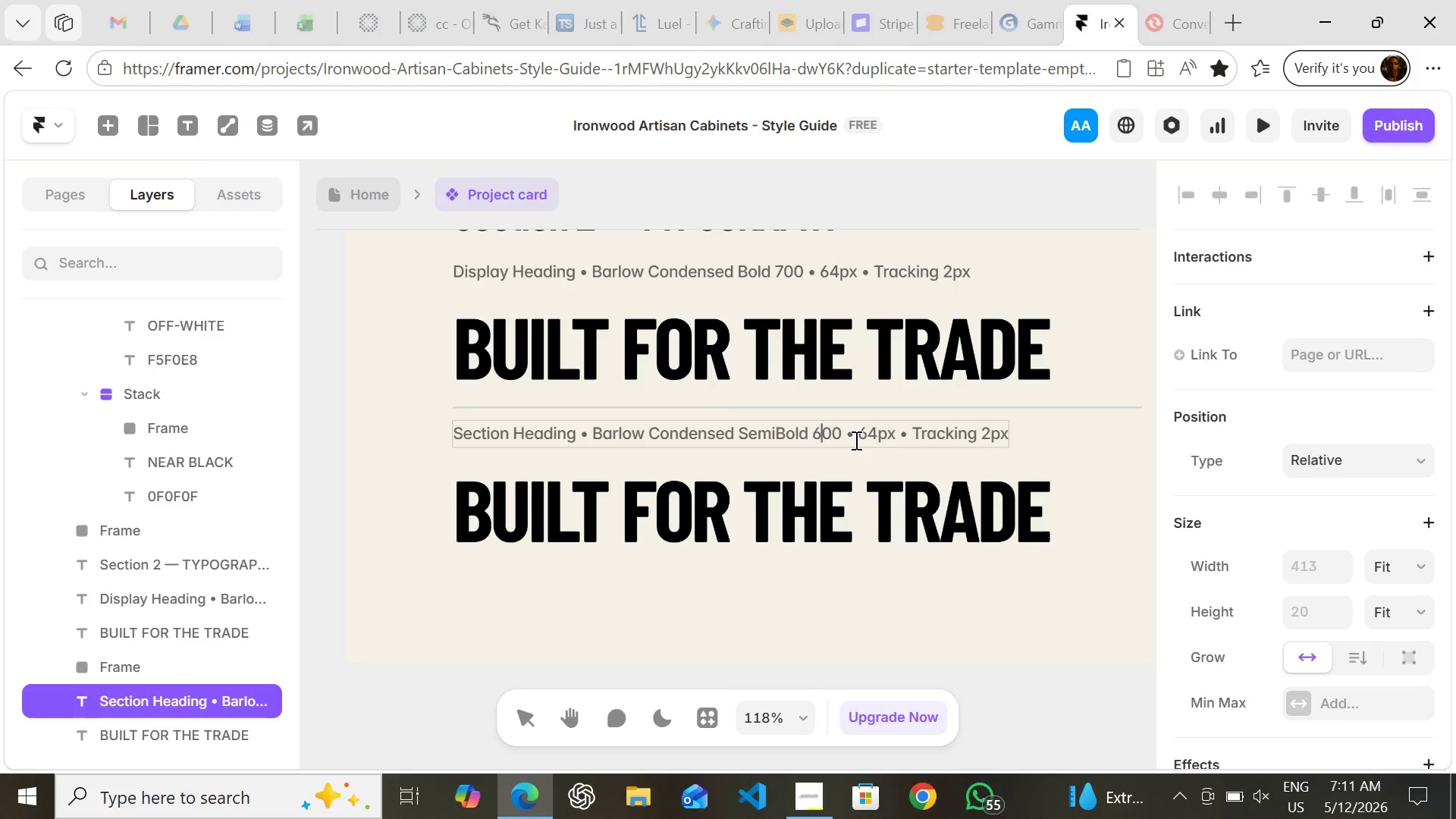 
key(ArrowRight)
 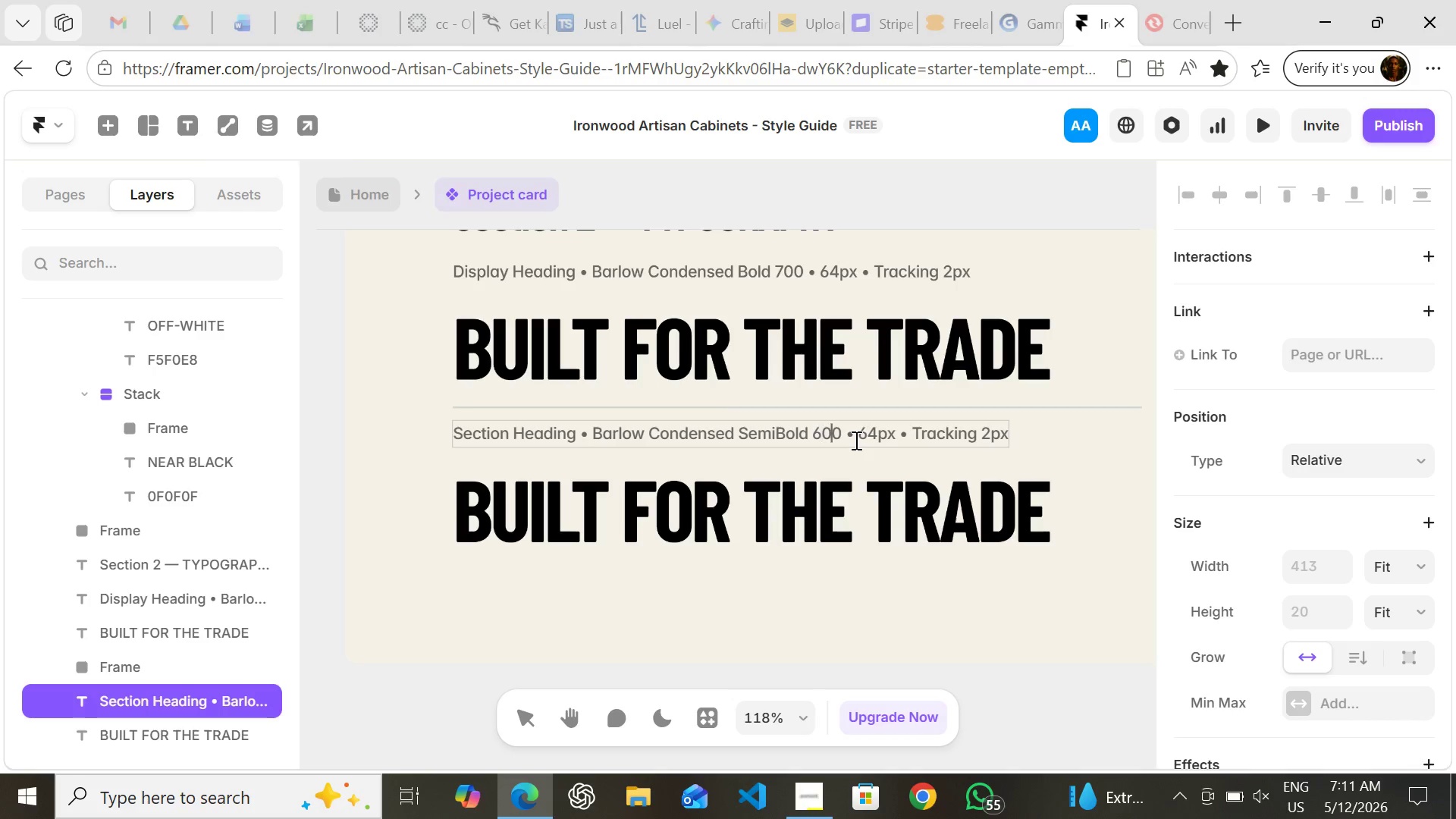 
hold_key(key=ArrowRight, duration=0.64)
 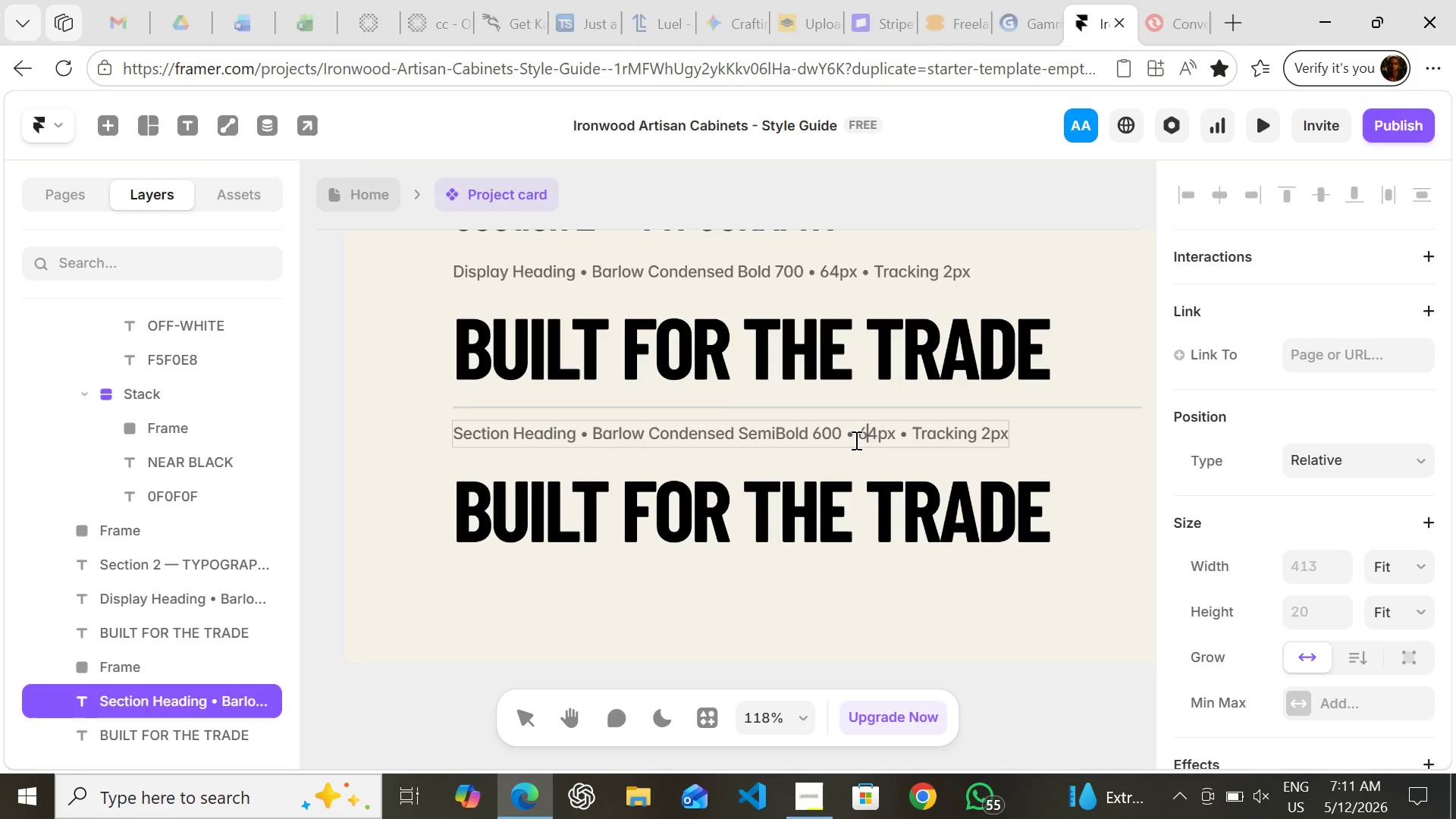 
key(ArrowRight)
 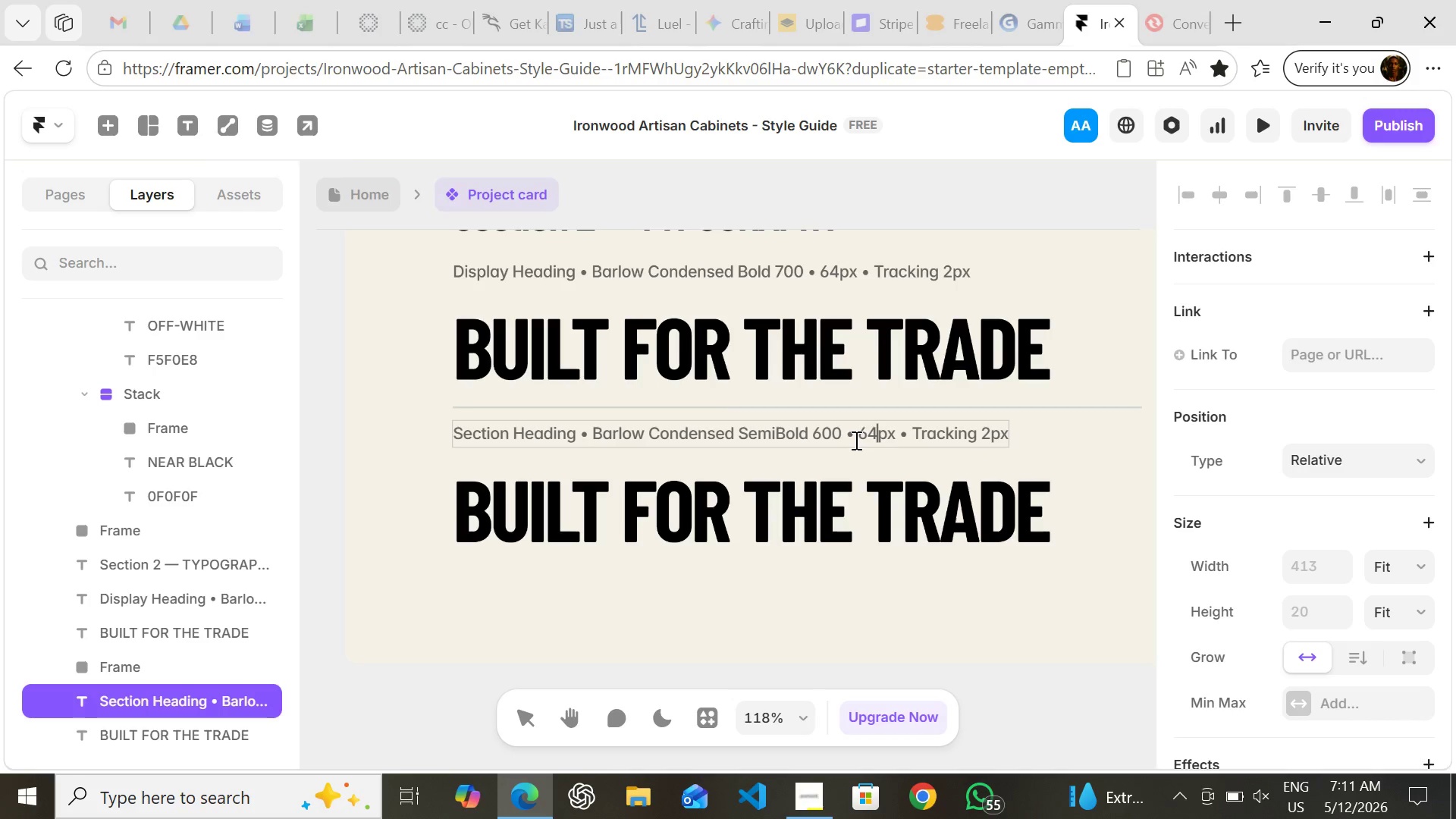 
key(ArrowRight)
 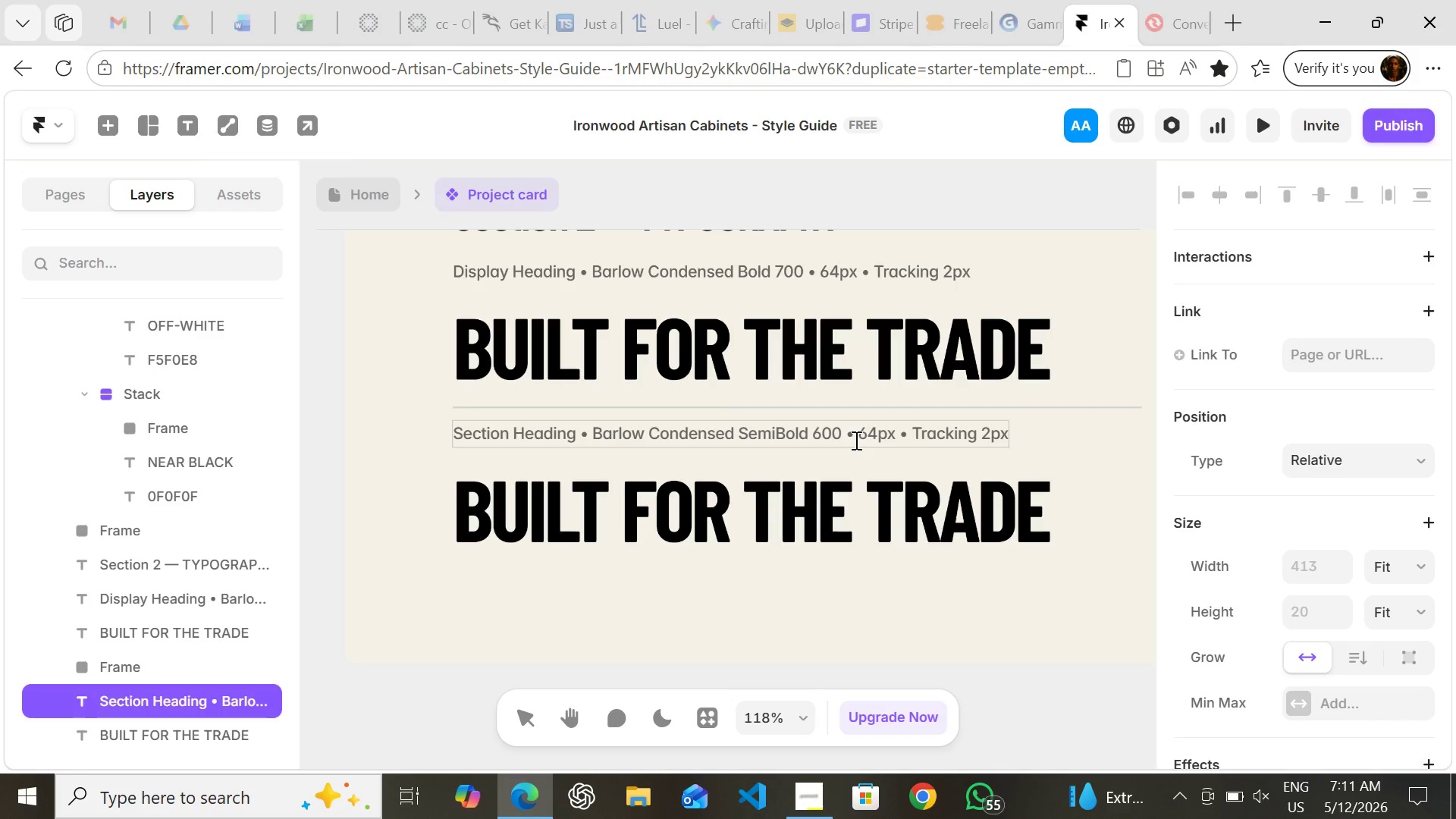 
key(Backspace)
key(Backspace)
type(500)
 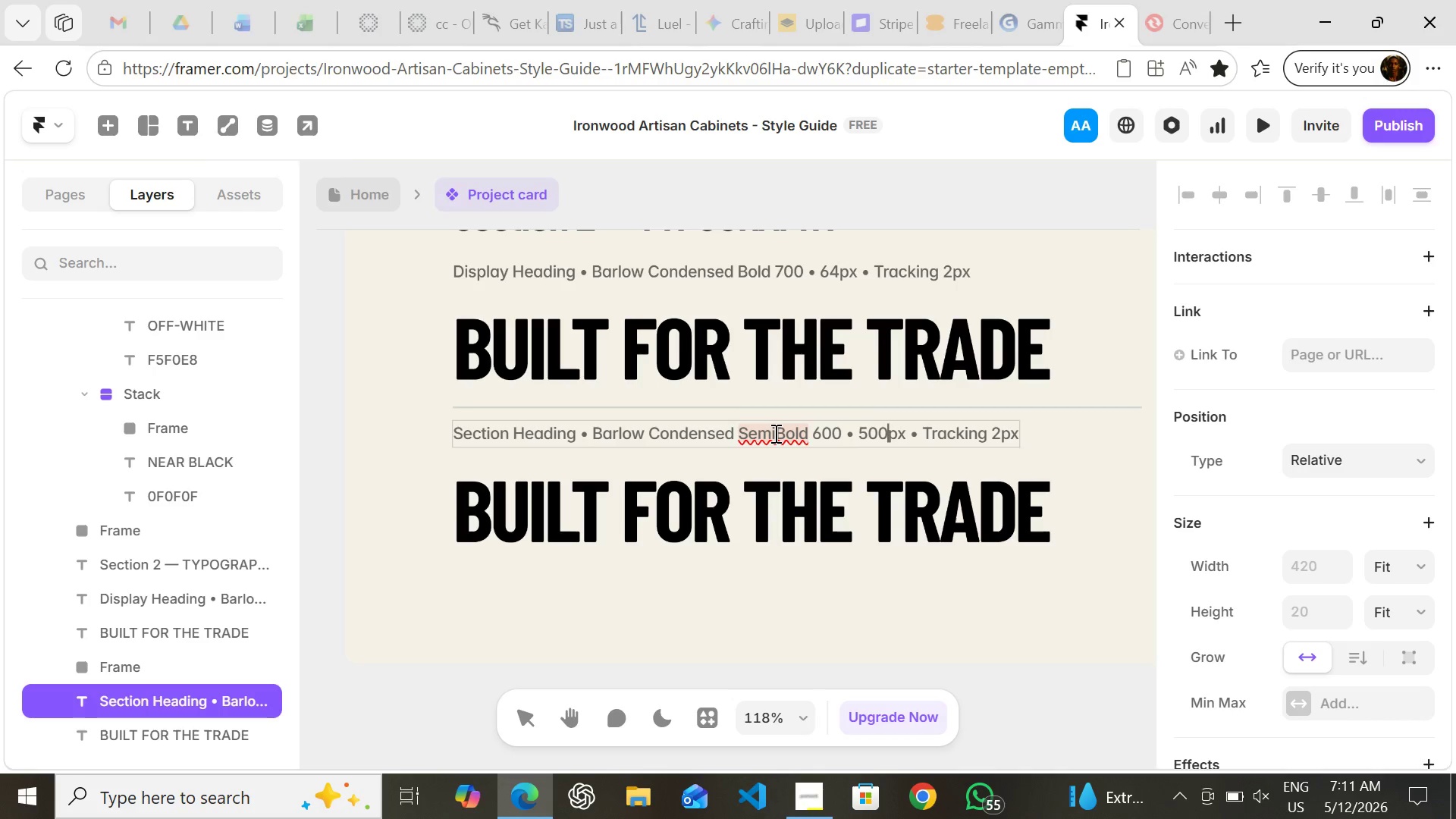 
left_click([774, 433])
 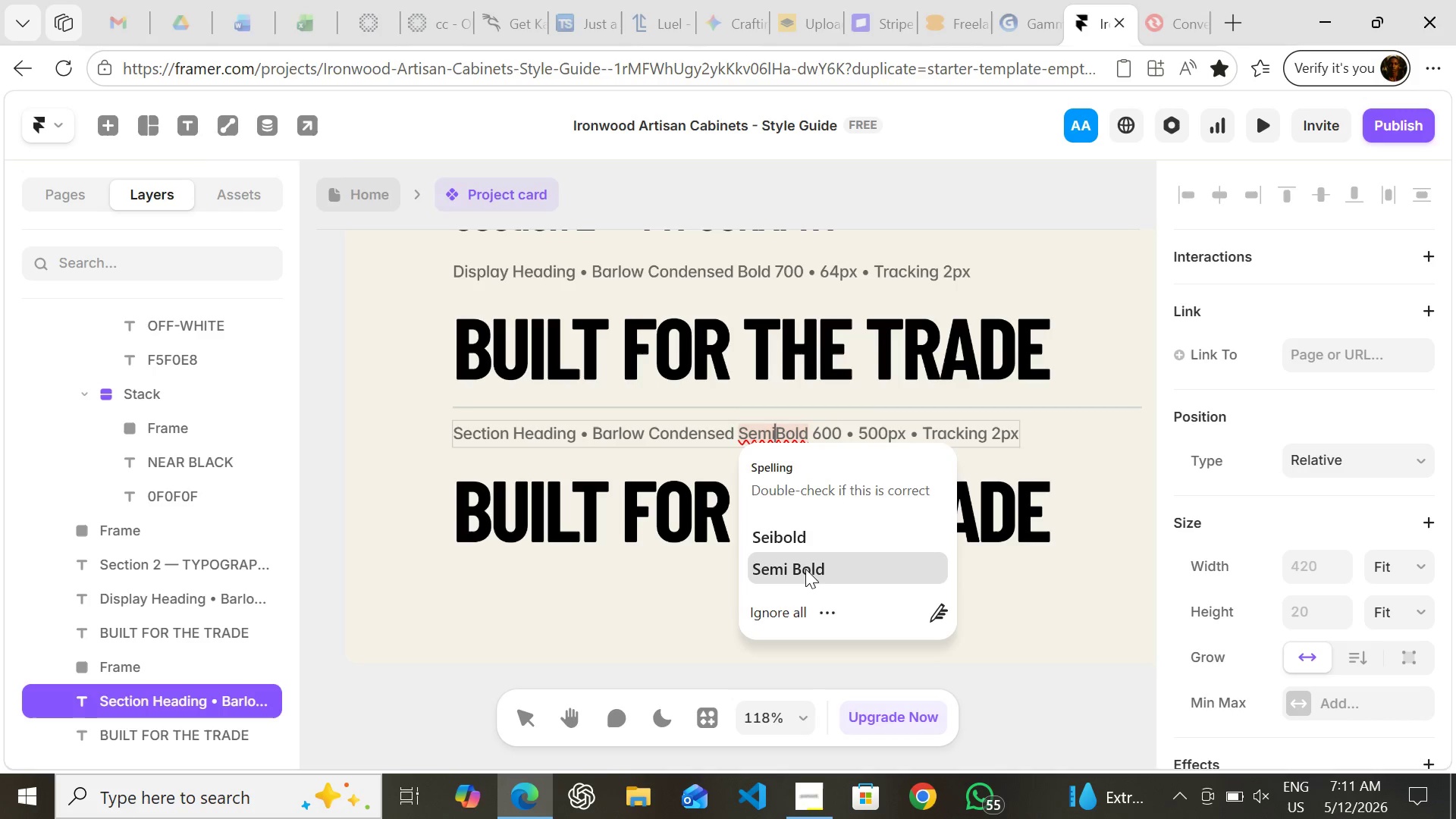 
left_click([805, 570])
 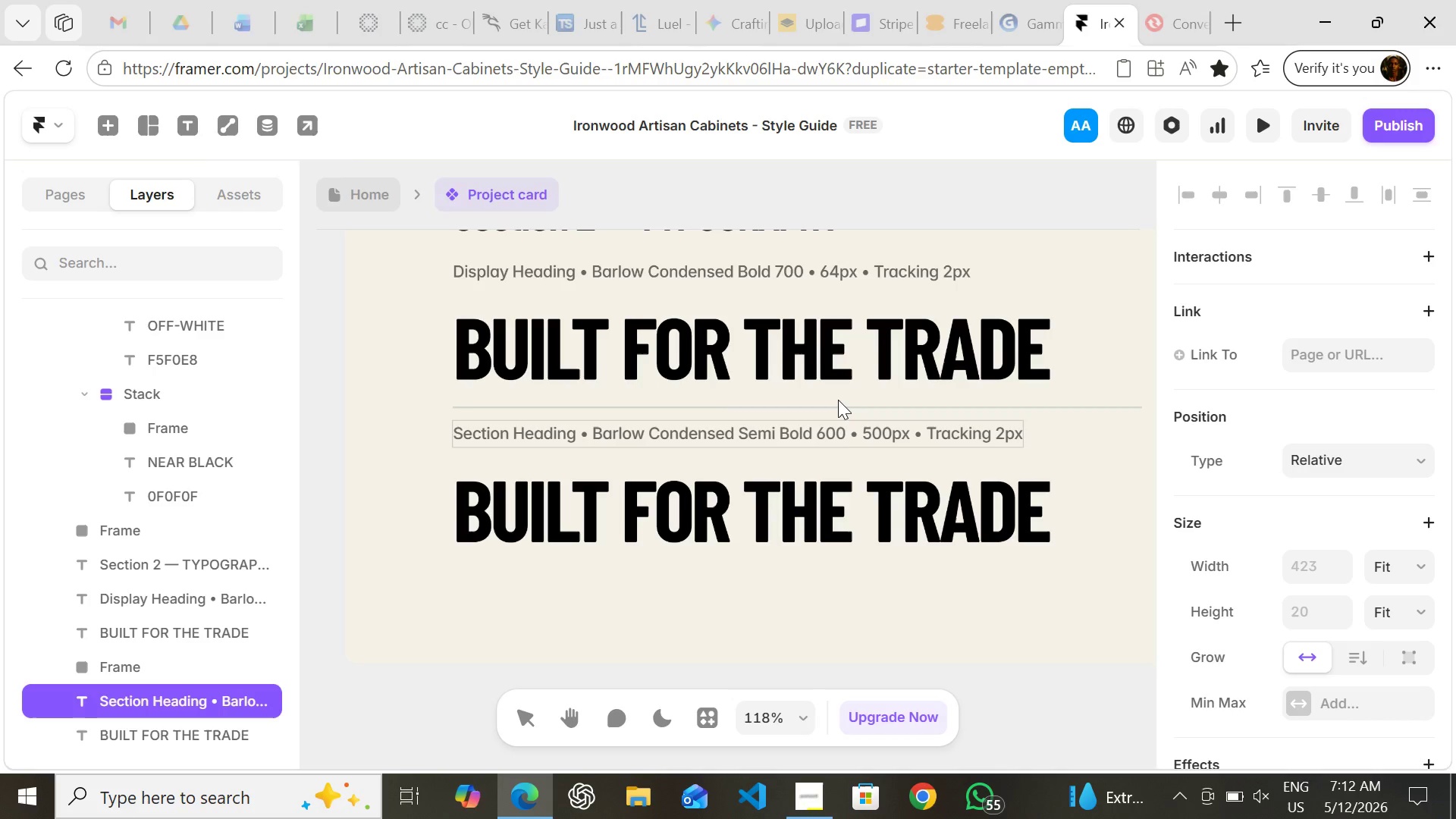 
wait(29.52)
 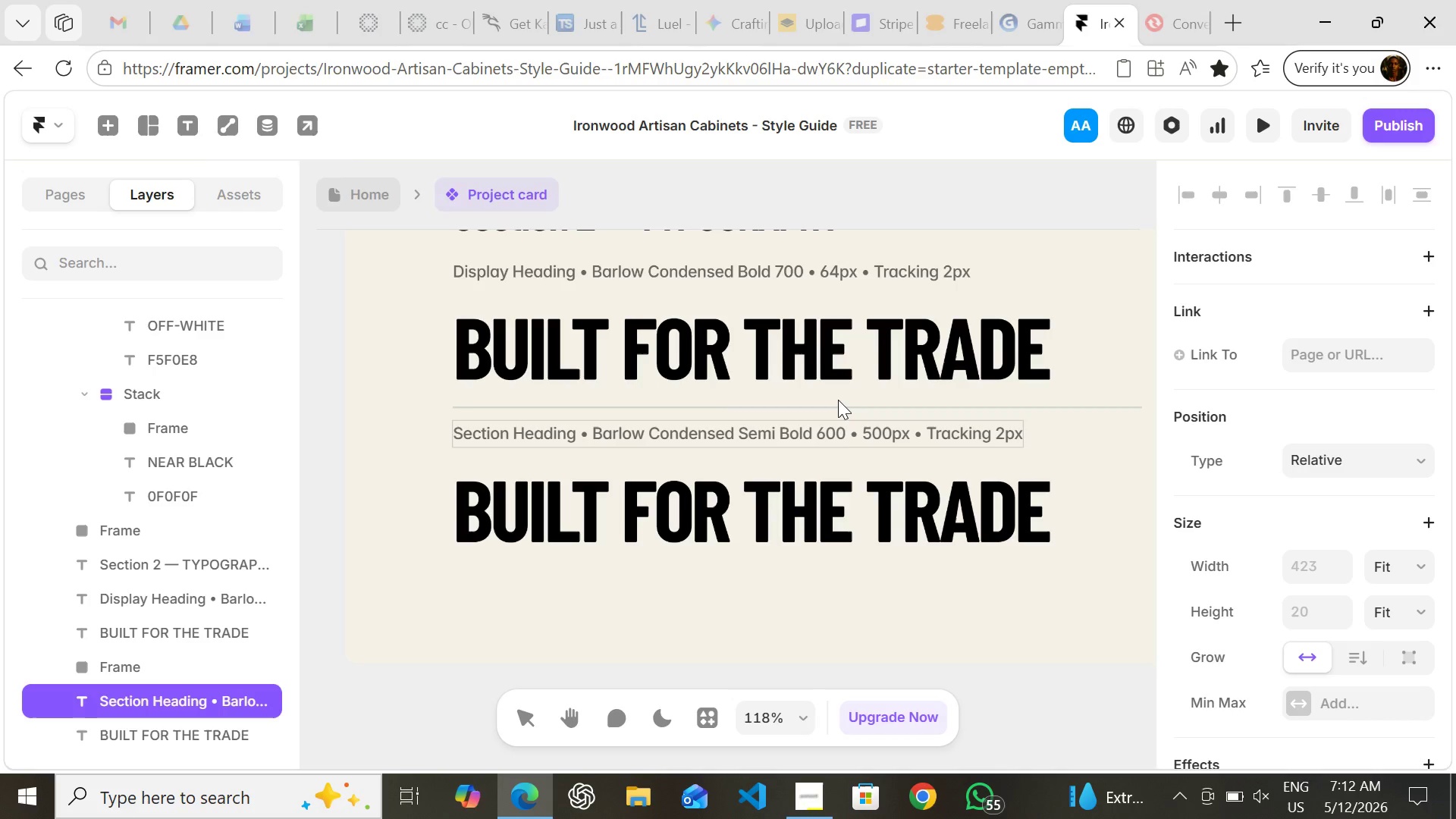 
hold_key(key=ArrowRight, duration=0.64)
 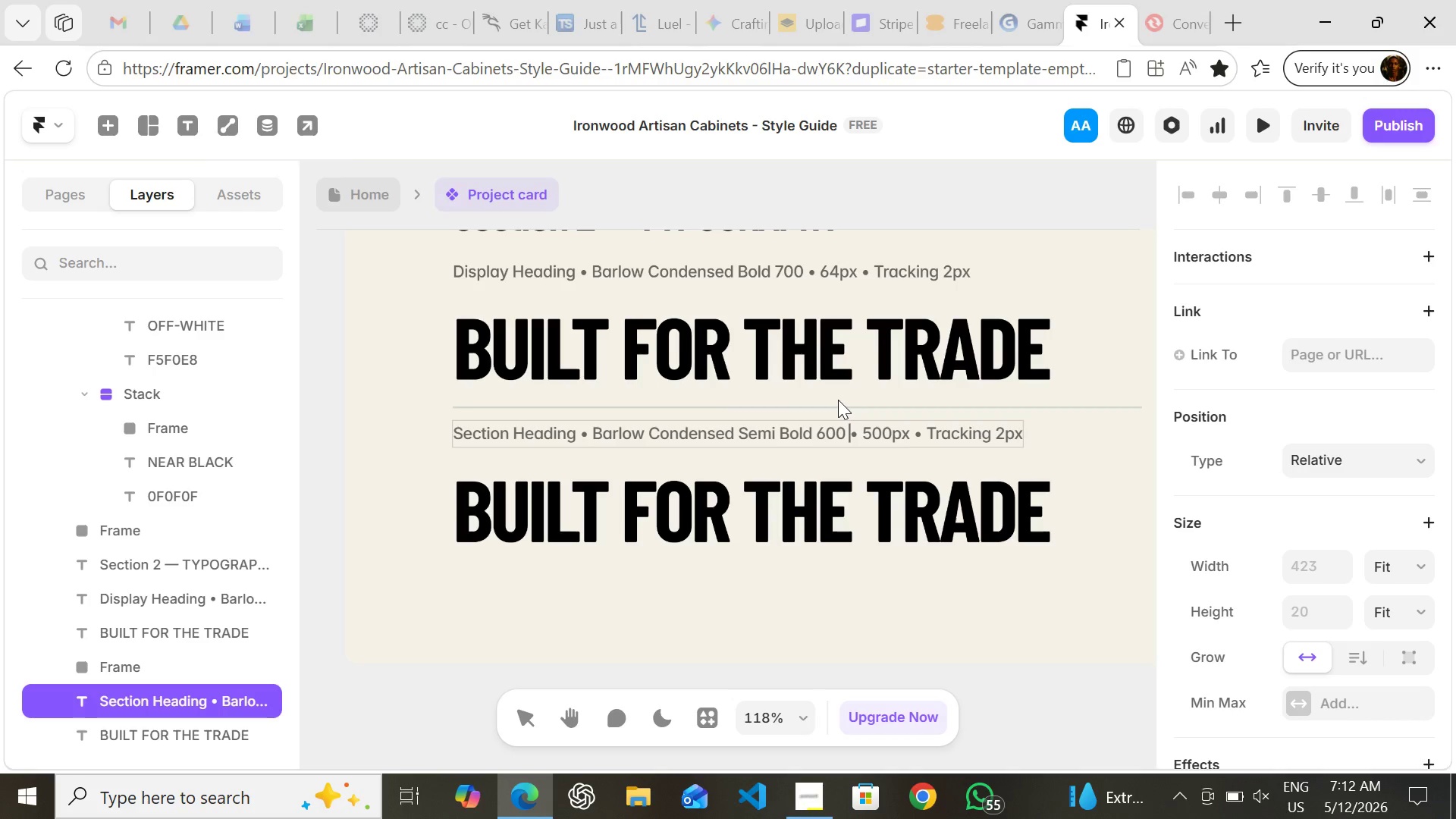 
key(ArrowRight)
 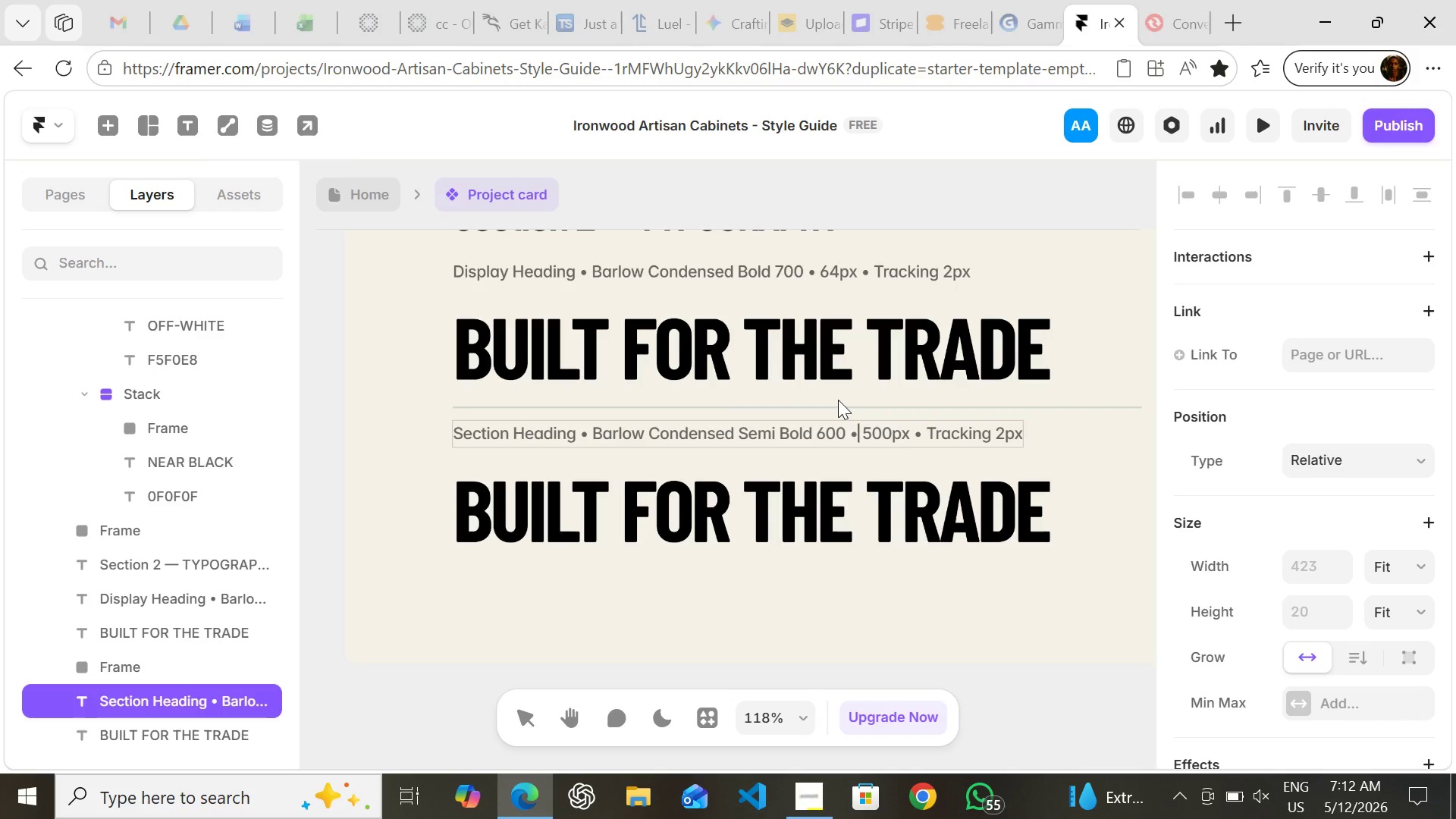 
key(ArrowRight)
 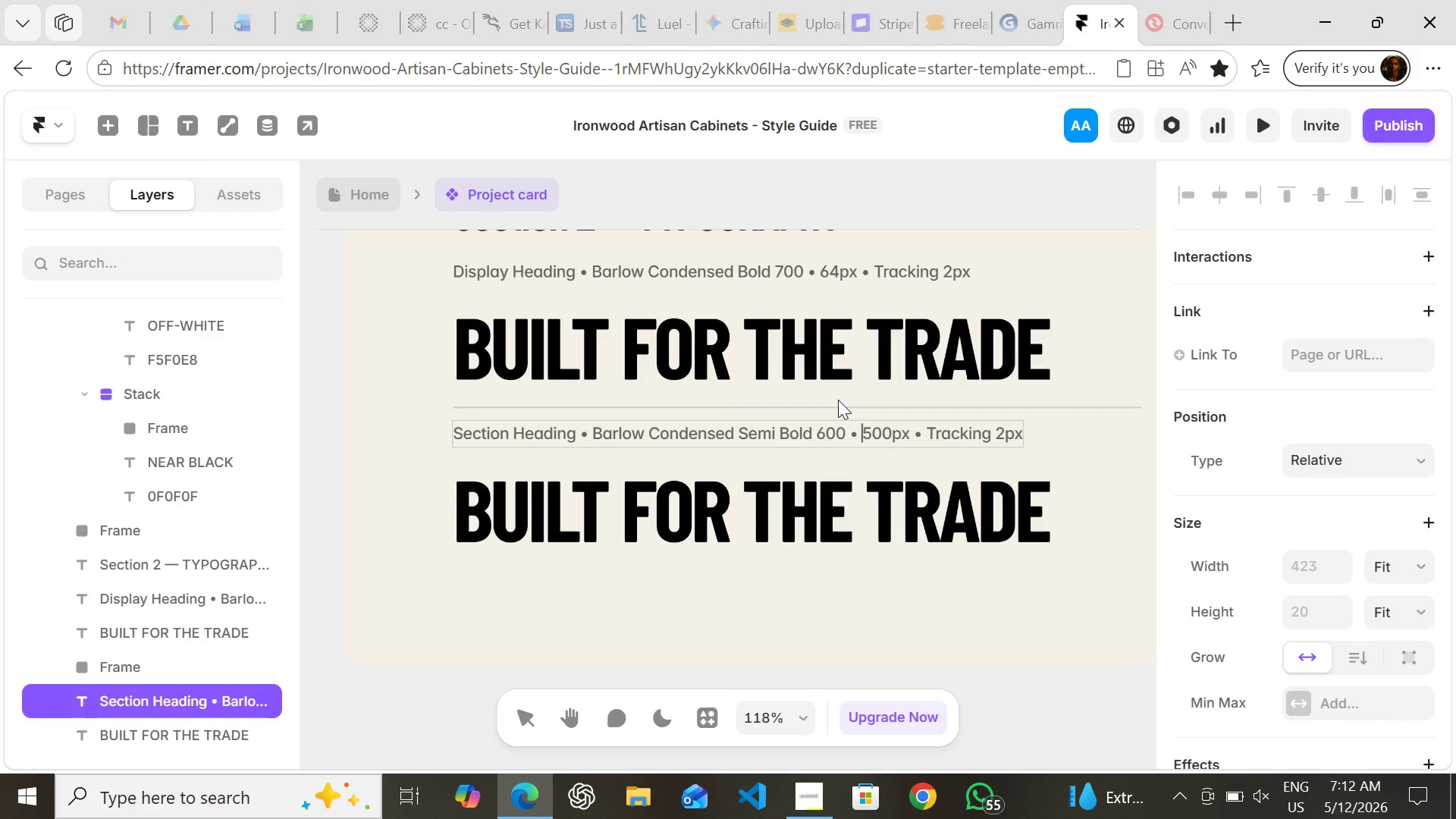 
key(ArrowRight)
 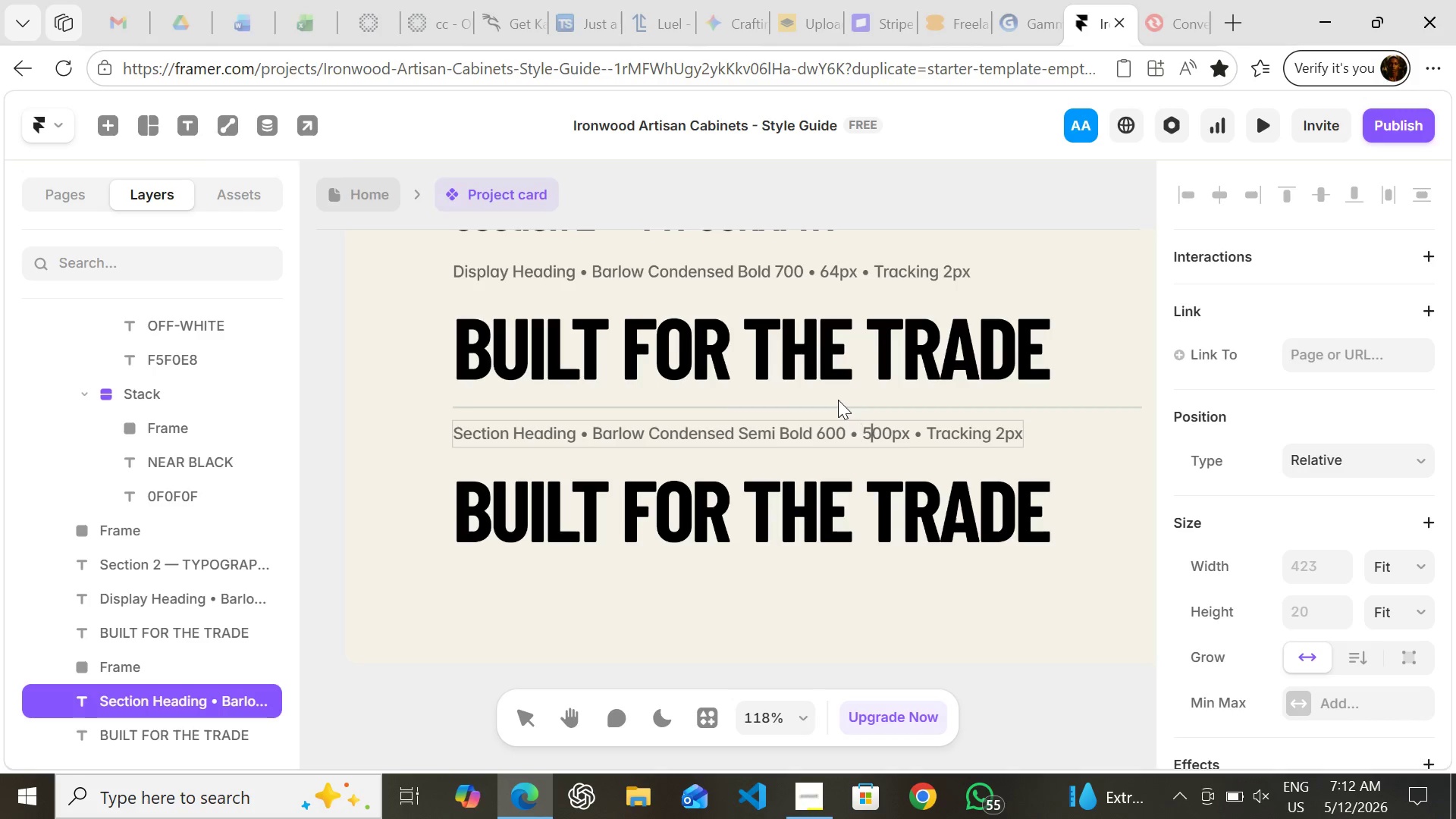 
key(ArrowRight)
 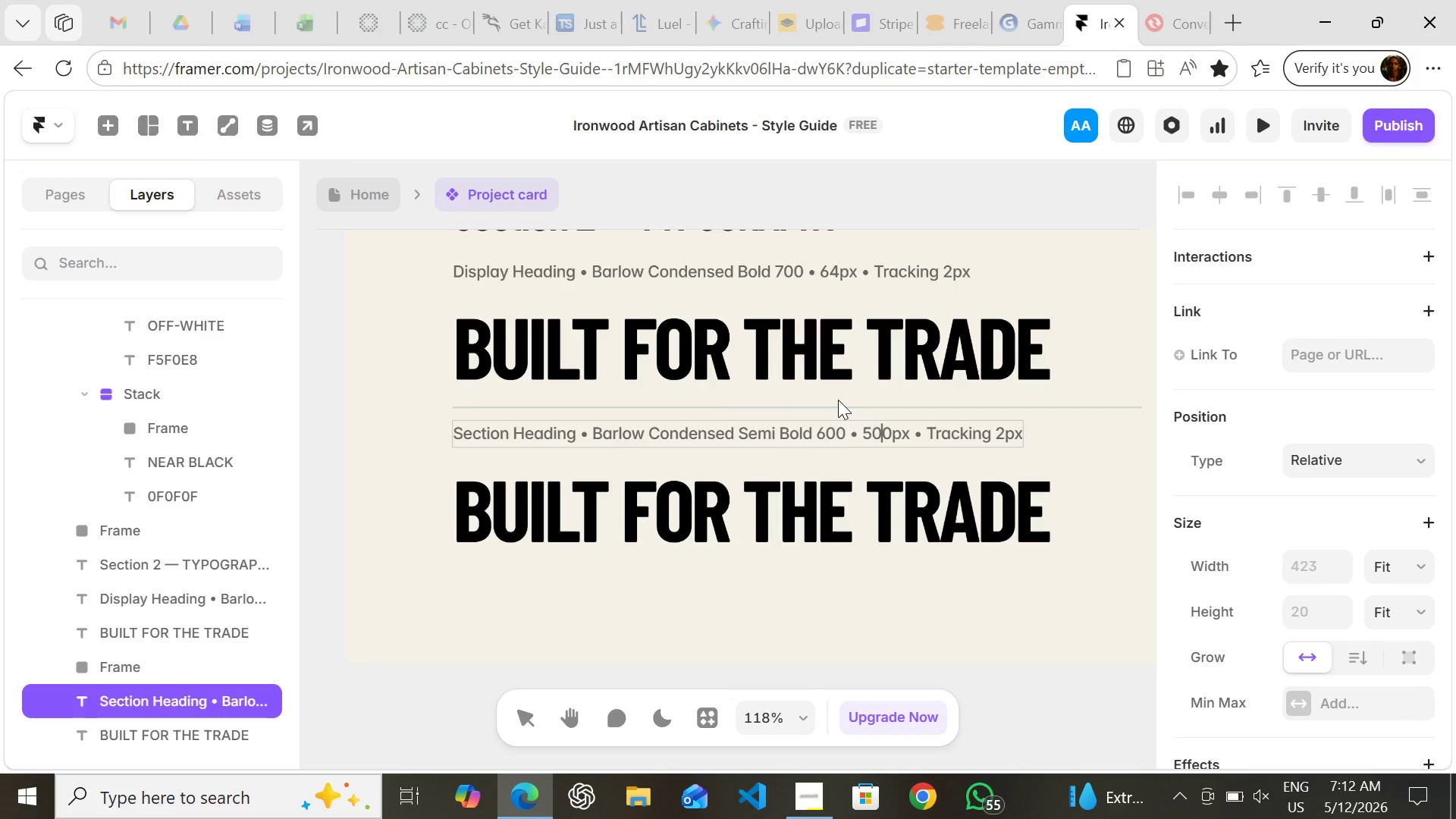 
key(ArrowRight)
 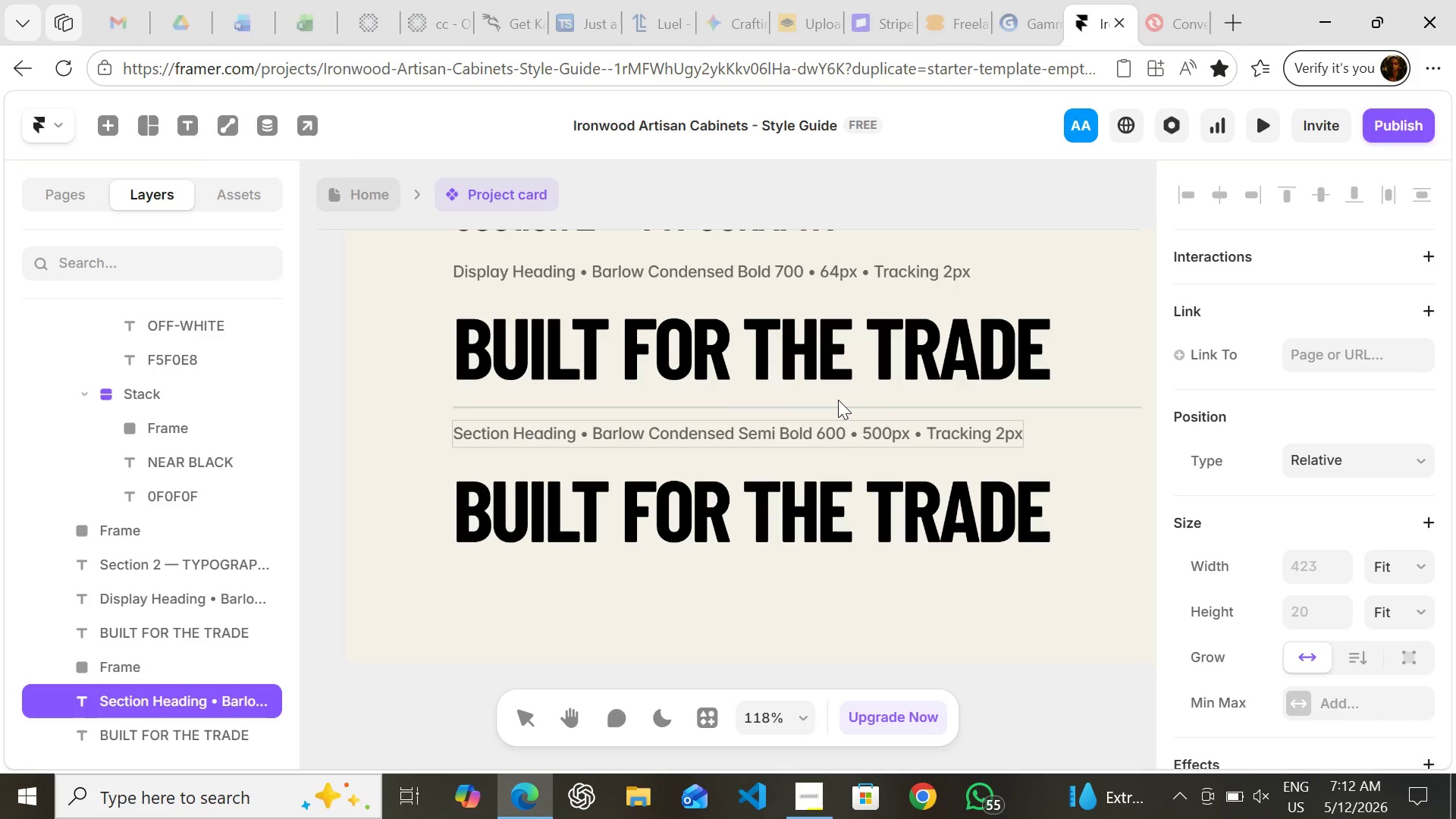 
key(ArrowRight)
 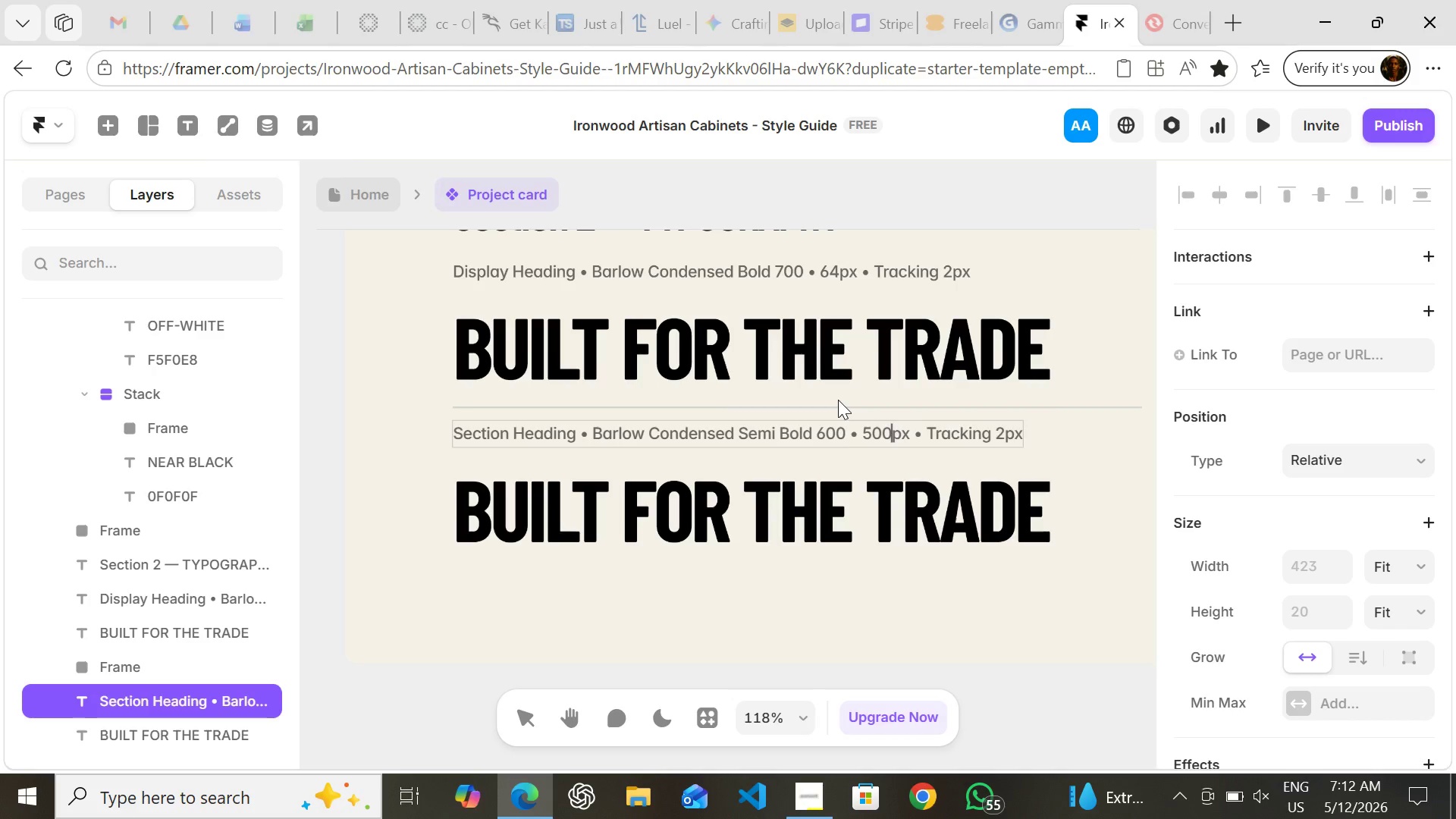 
key(Backspace)
 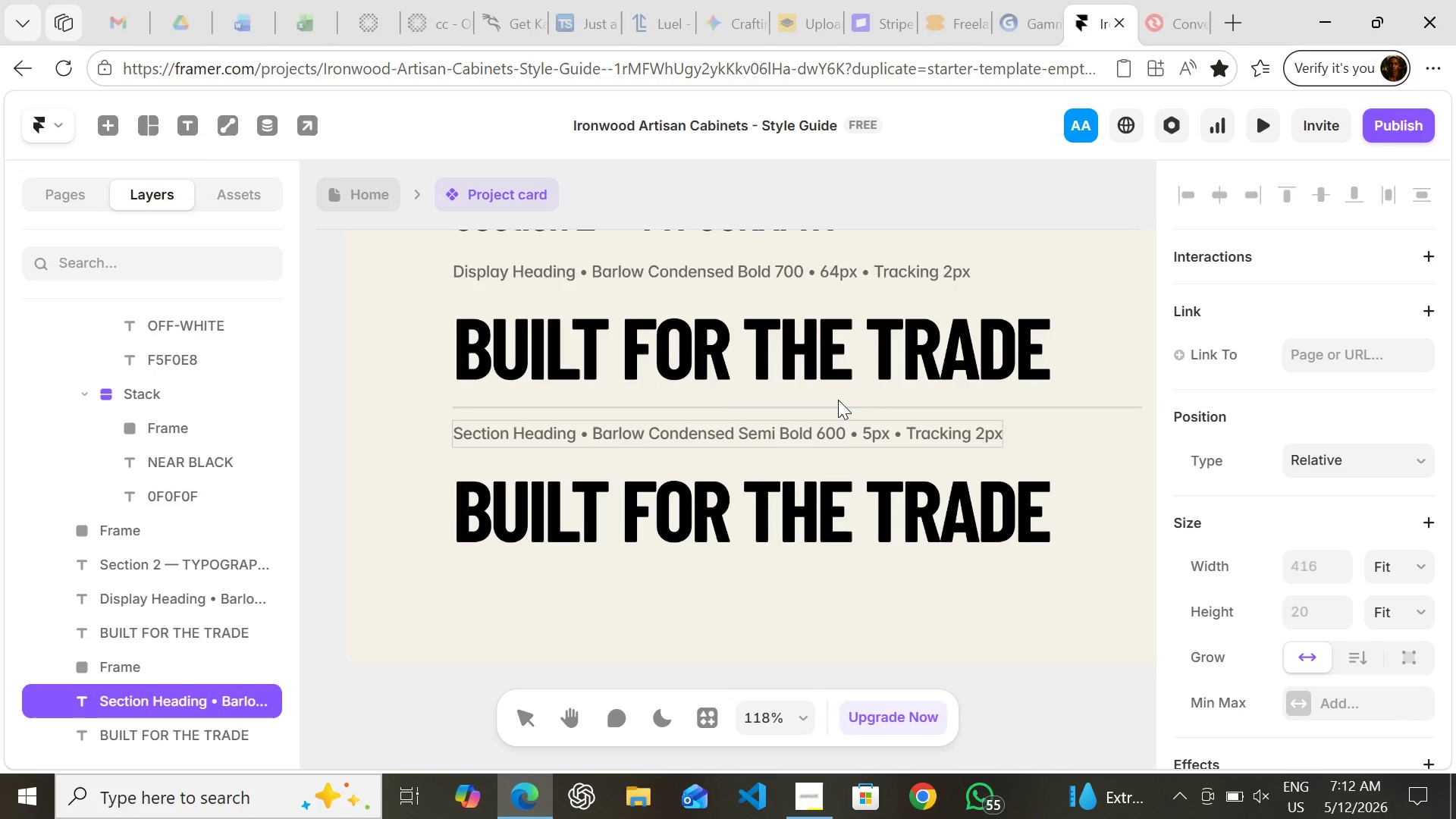 
key(Backspace)
 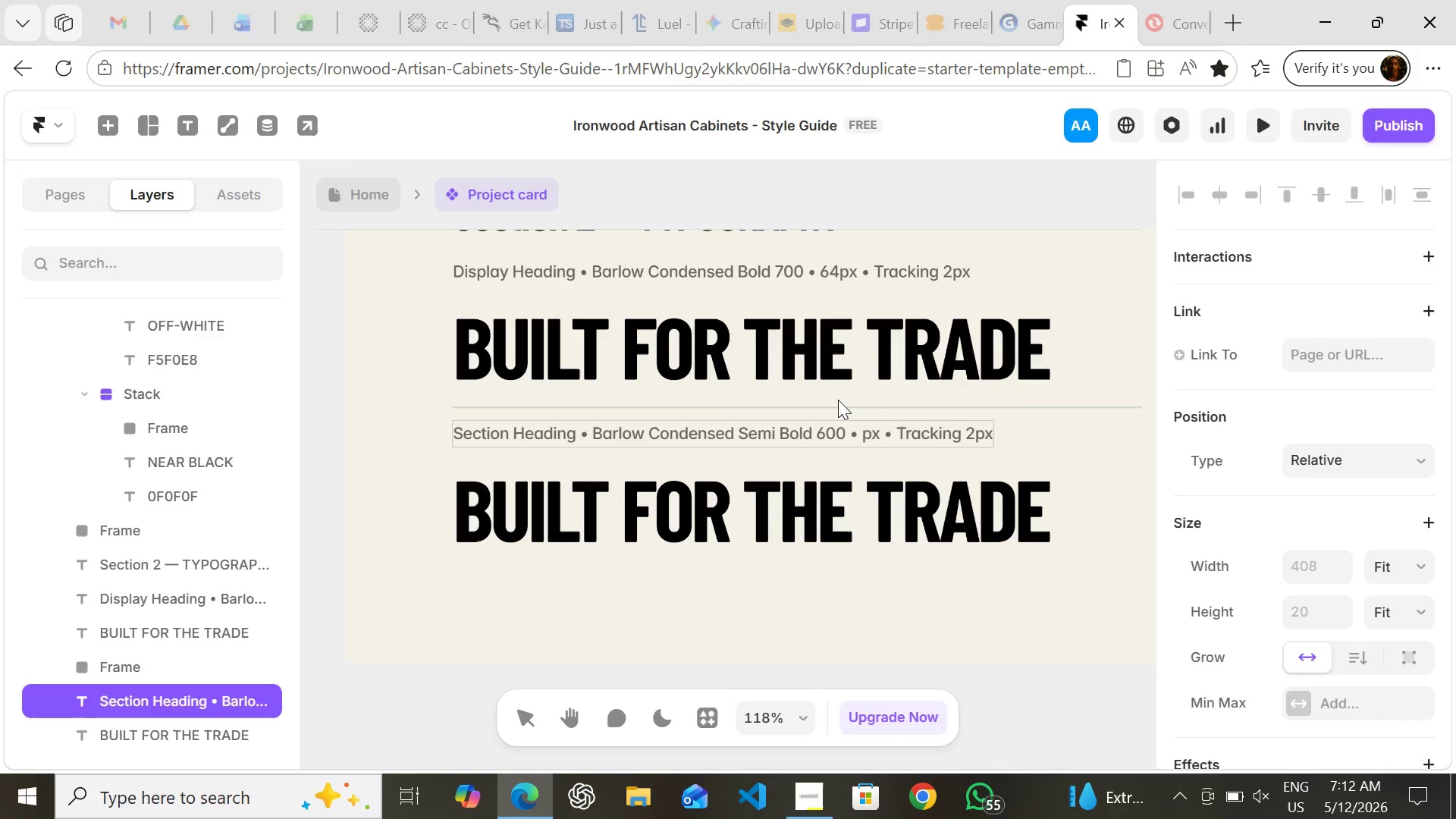 
key(Backspace)
 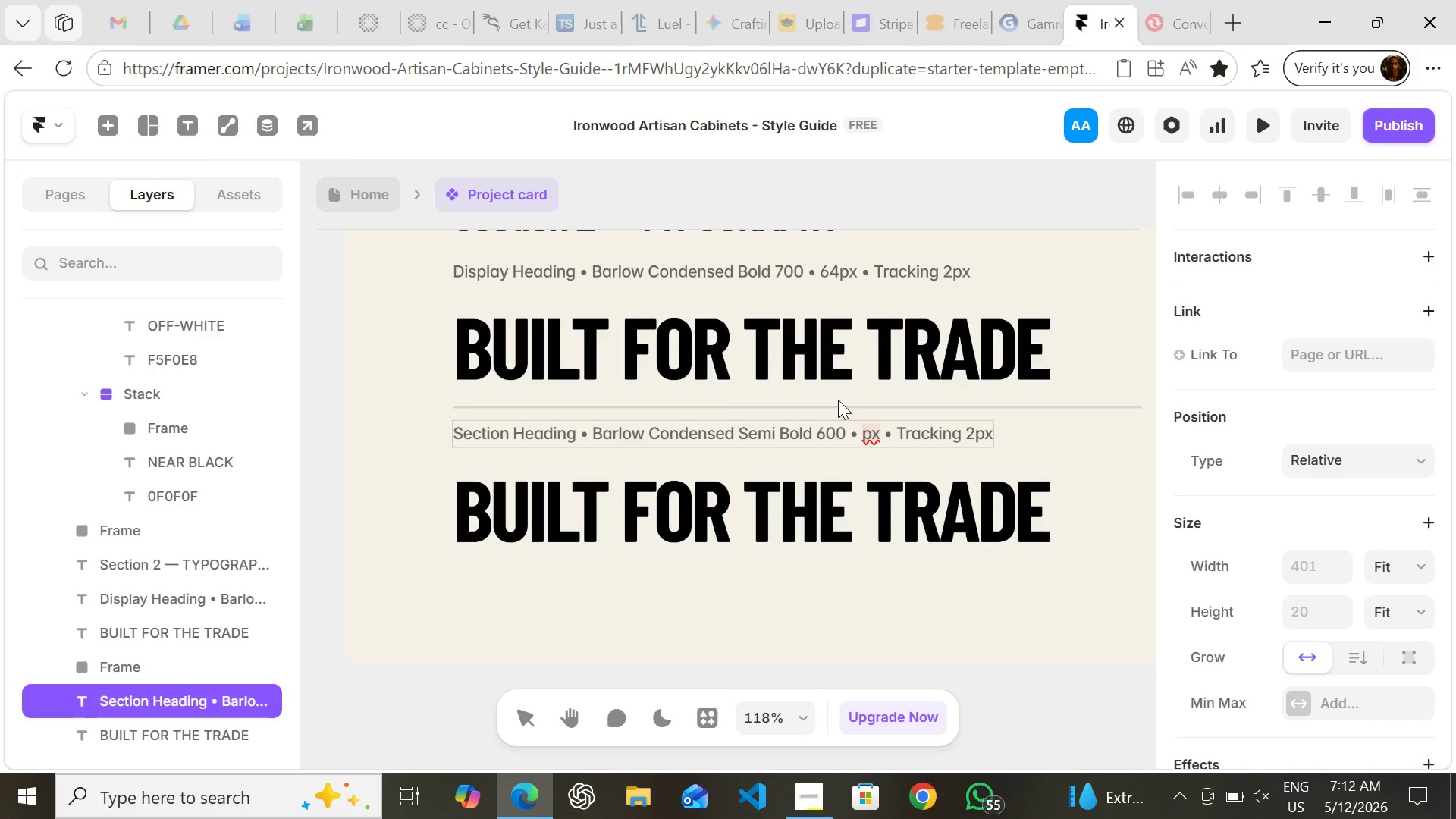 
wait(5.7)
 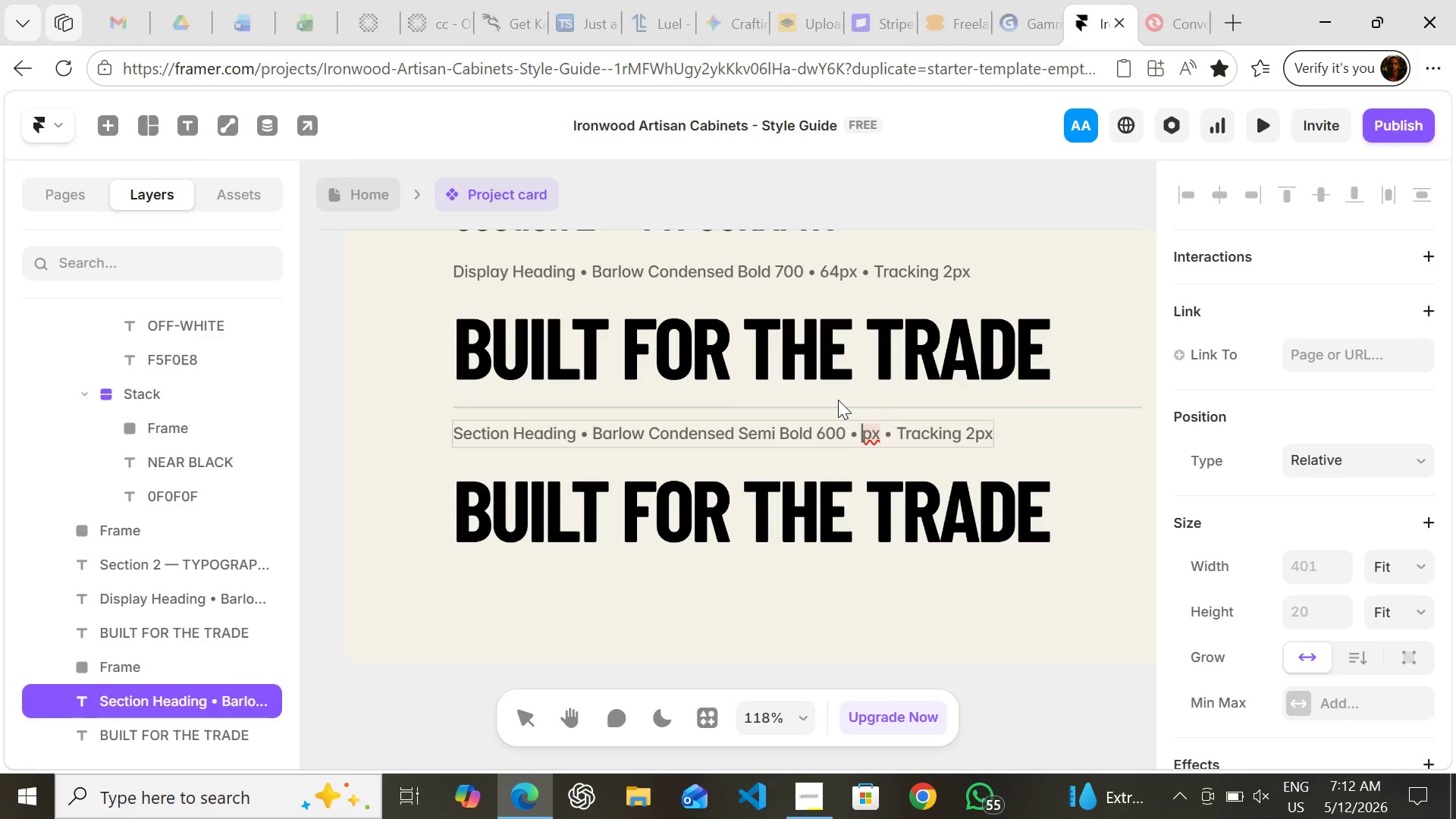 
type(36)
 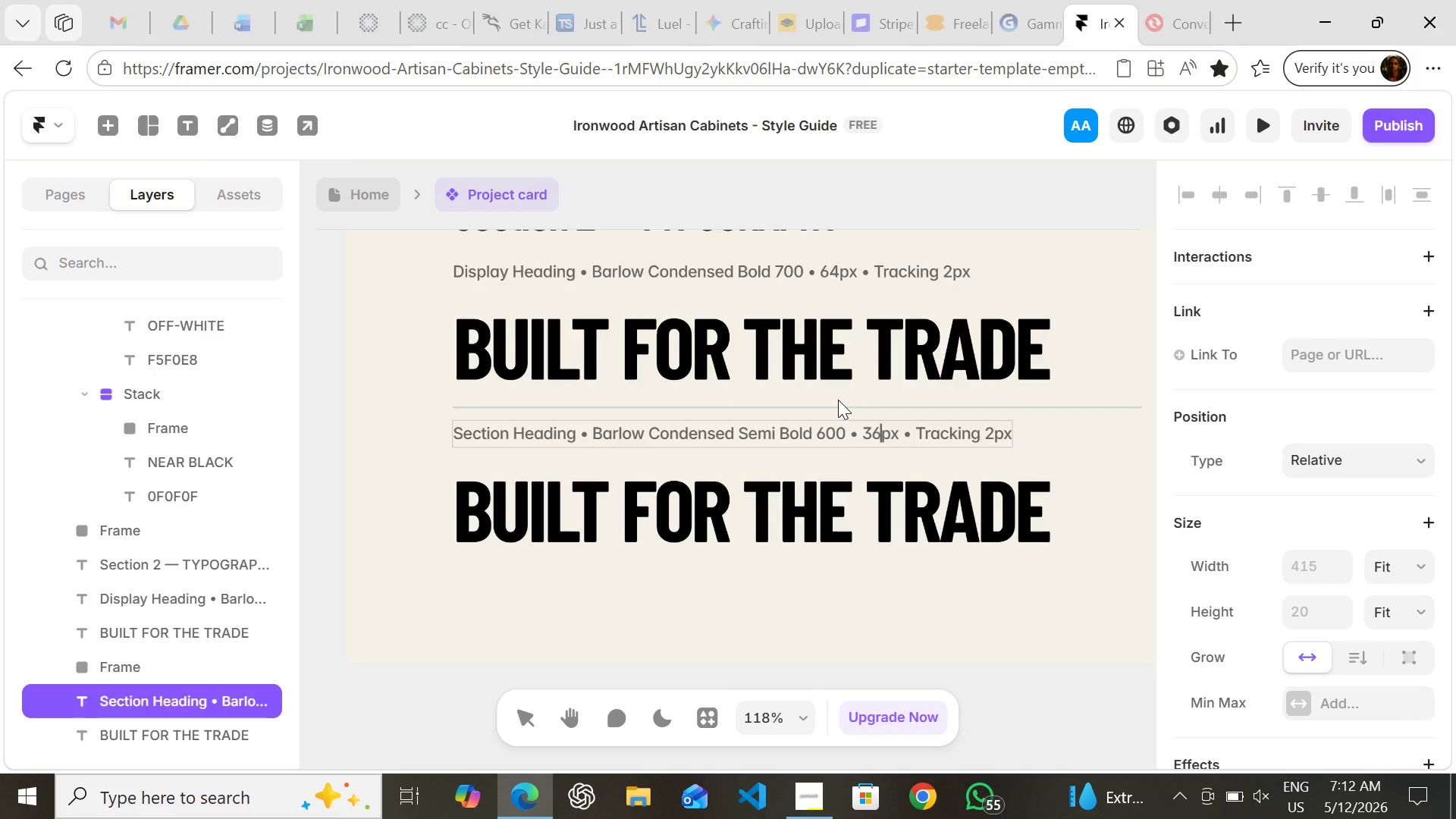 
wait(5.77)
 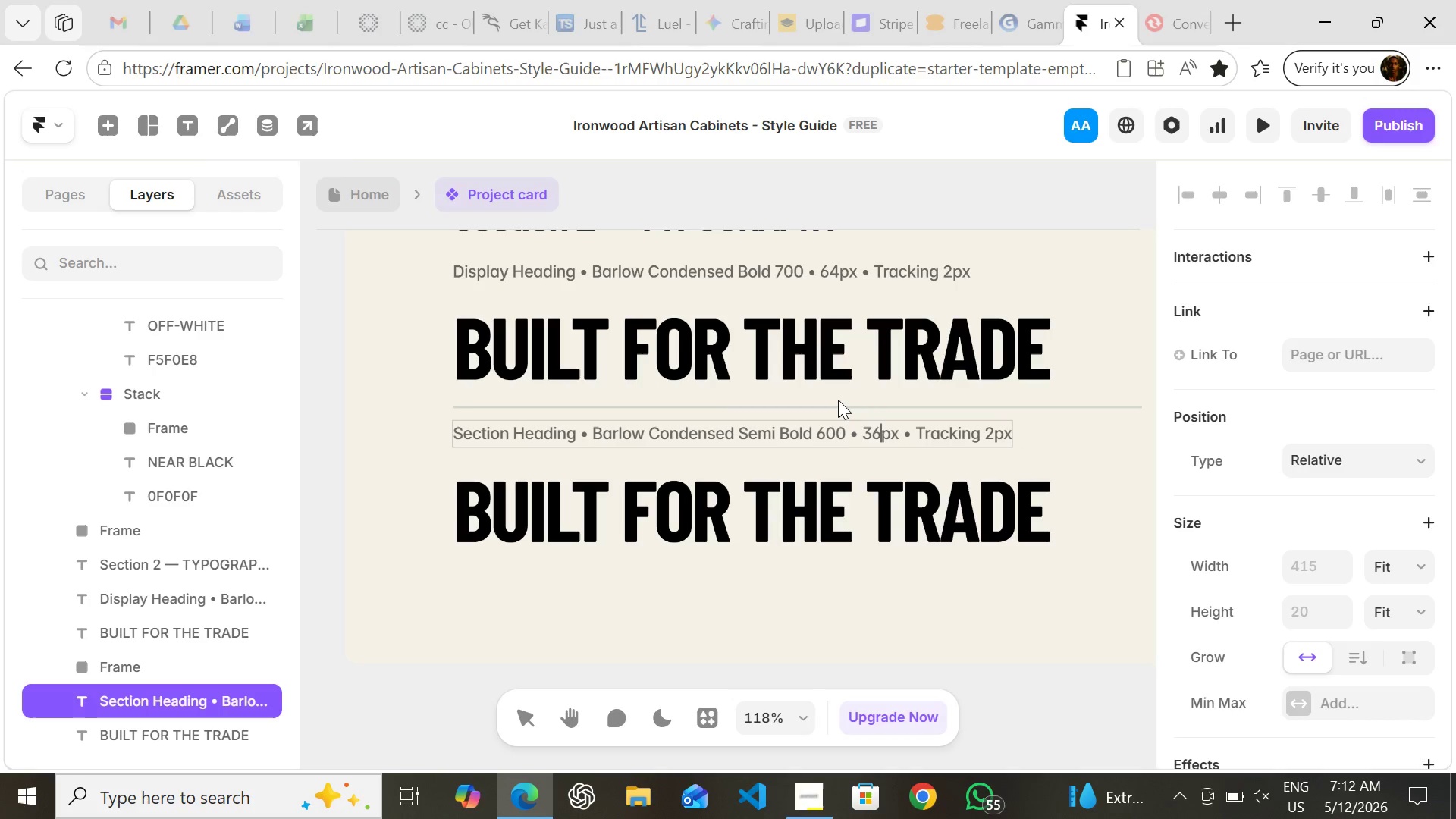 
hold_key(key=ArrowRight, duration=1.11)
 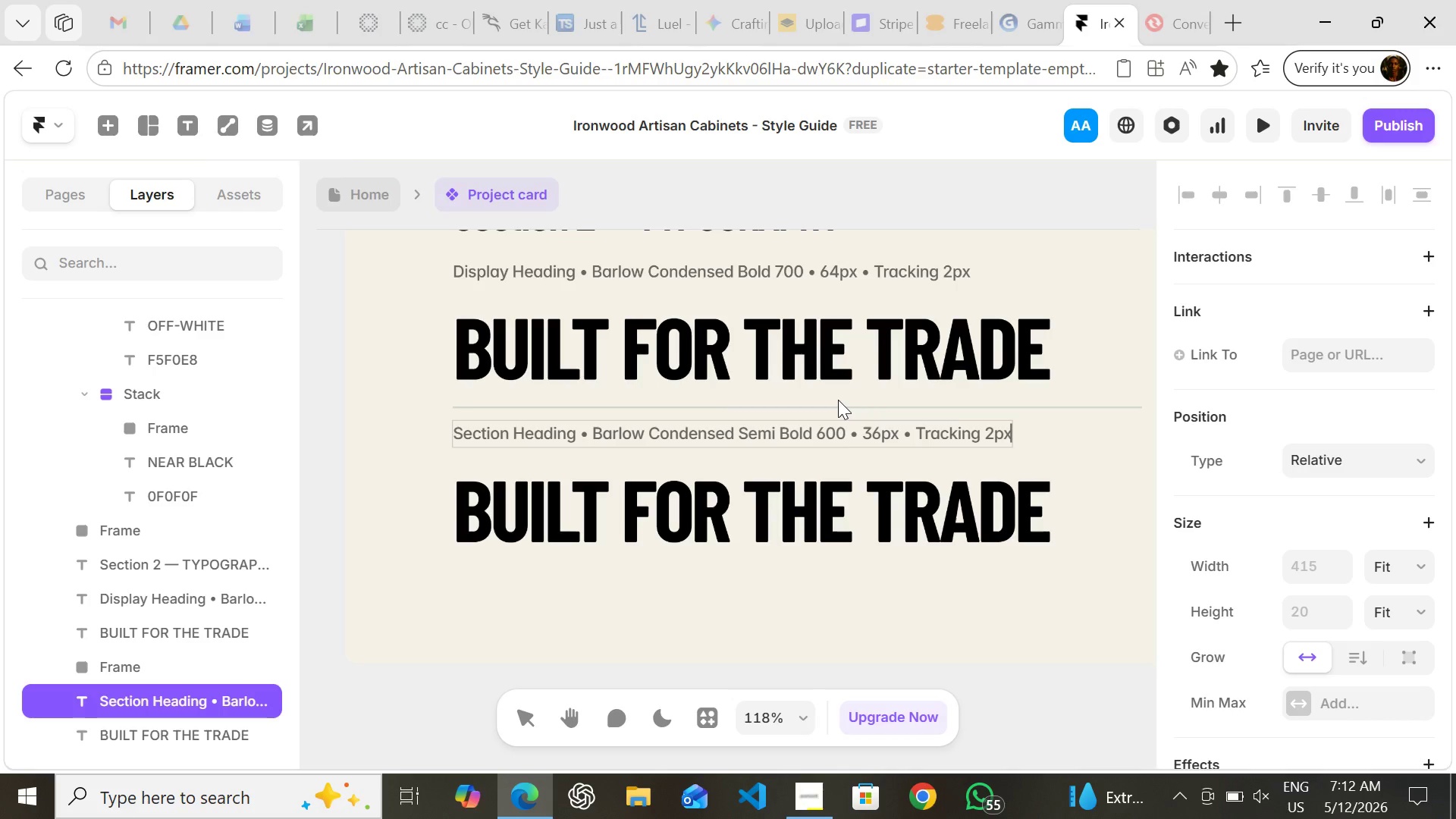 
key(ArrowRight)
 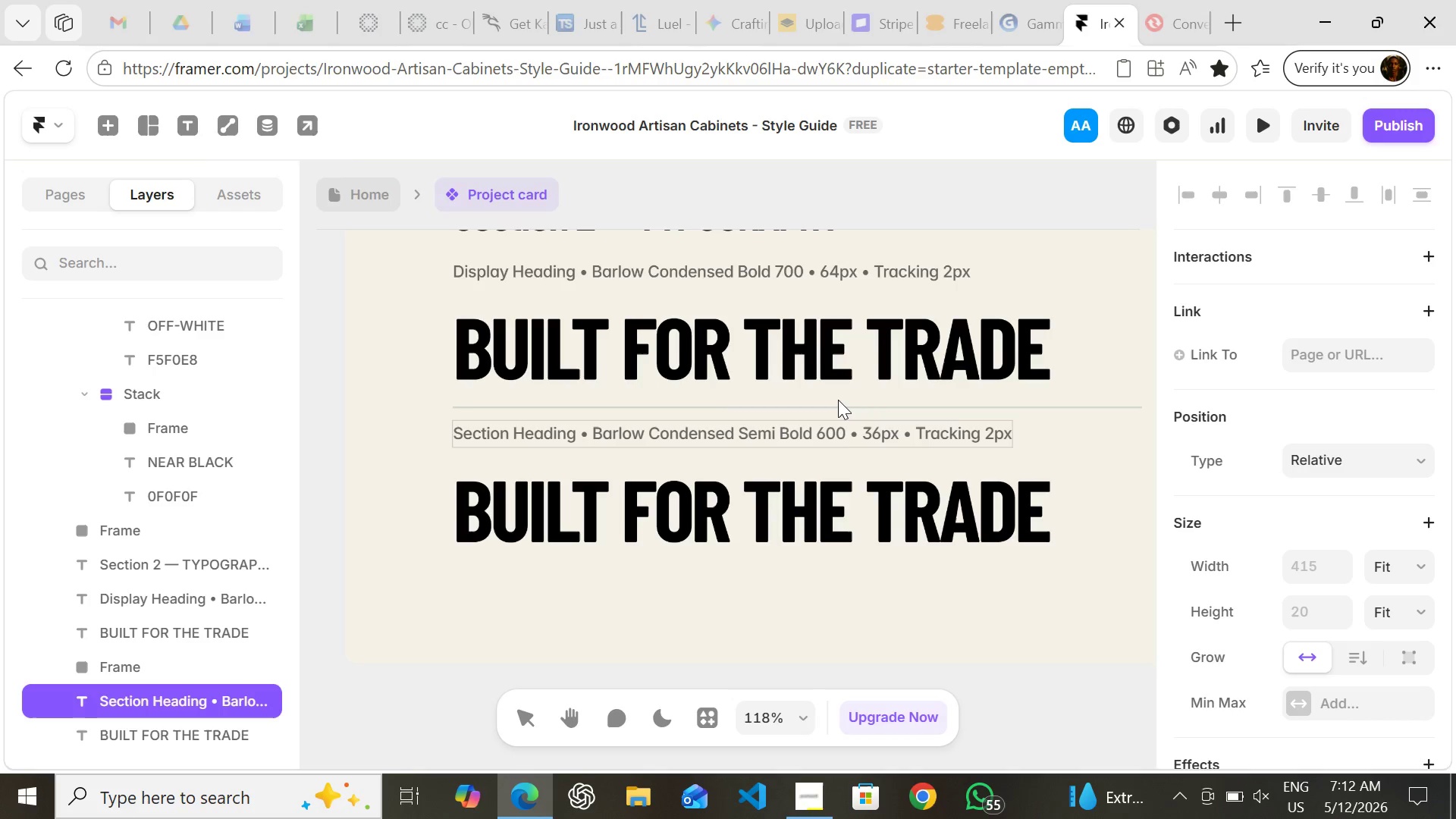 
hold_key(key=Backspace, duration=0.78)
 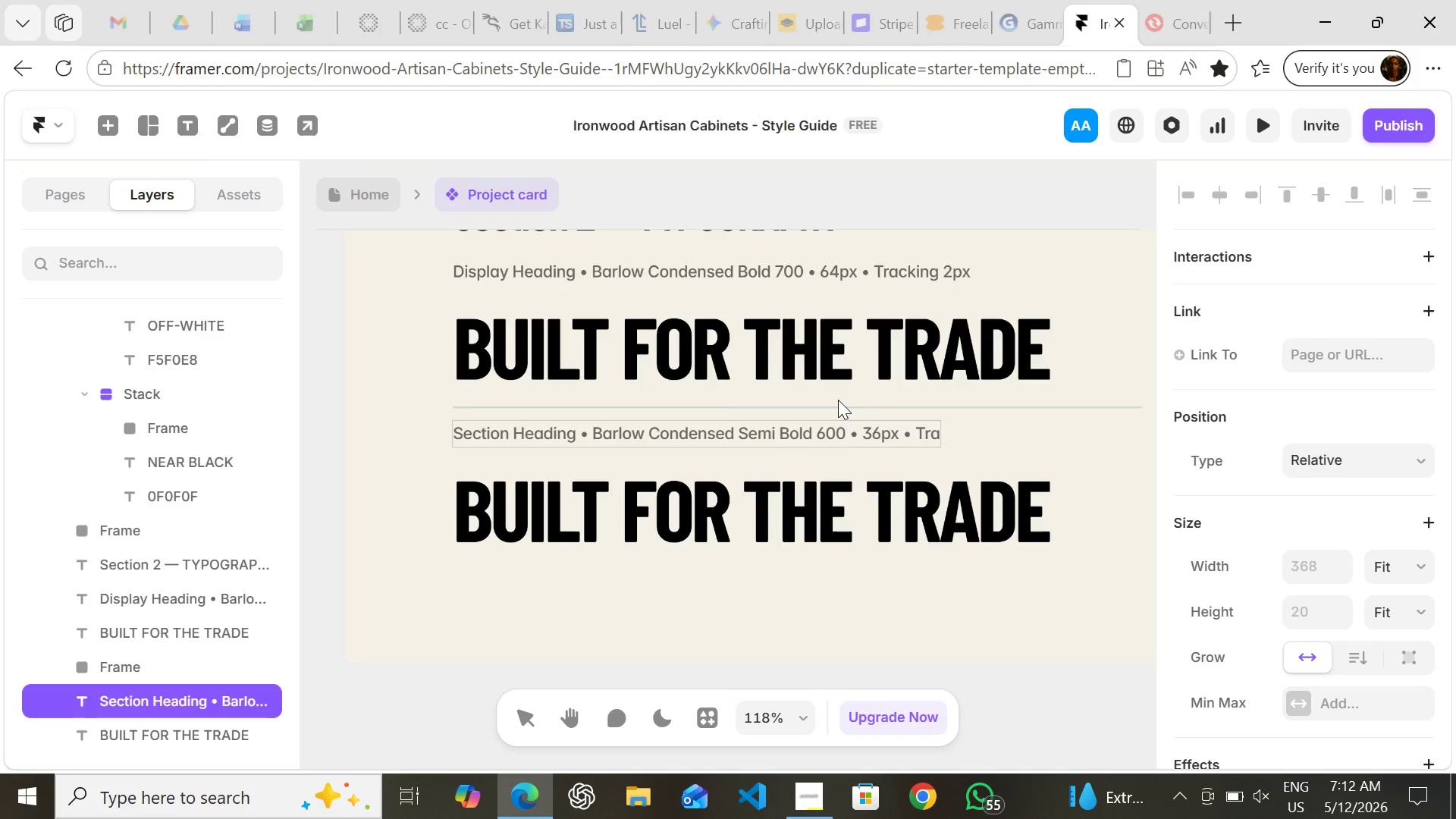 
key(Backspace)
 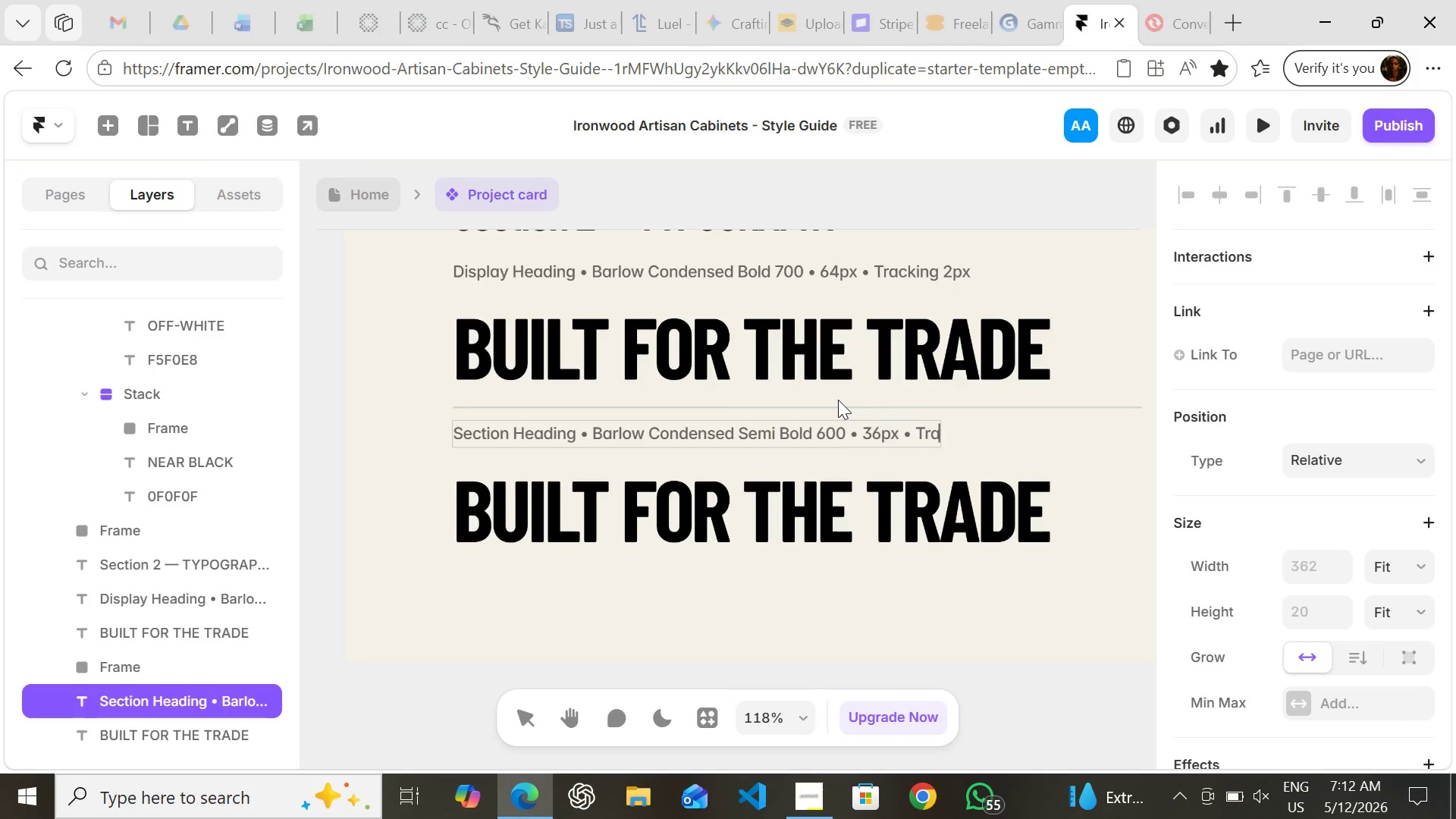 
key(Backspace)
 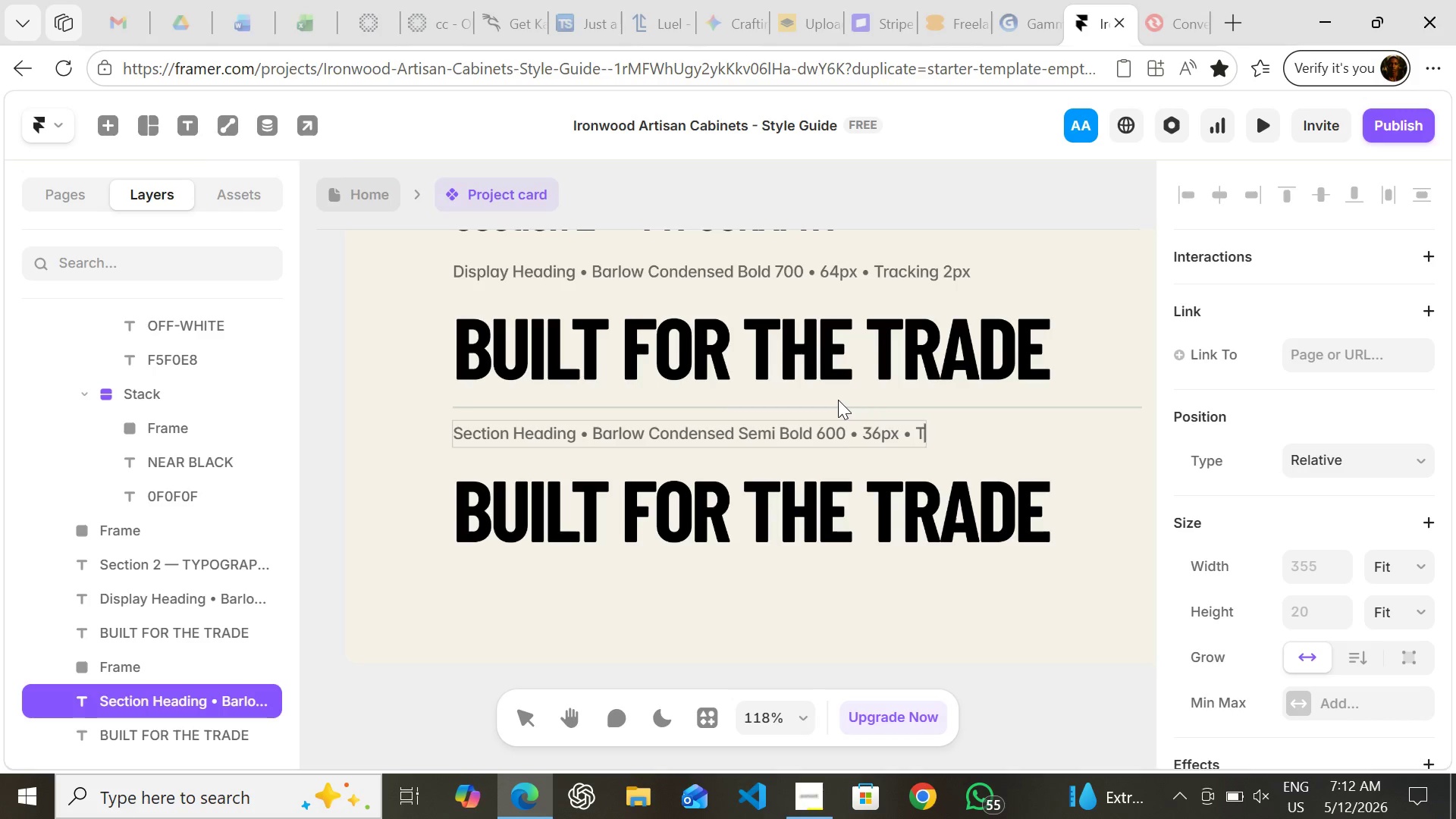 
key(Backspace)
 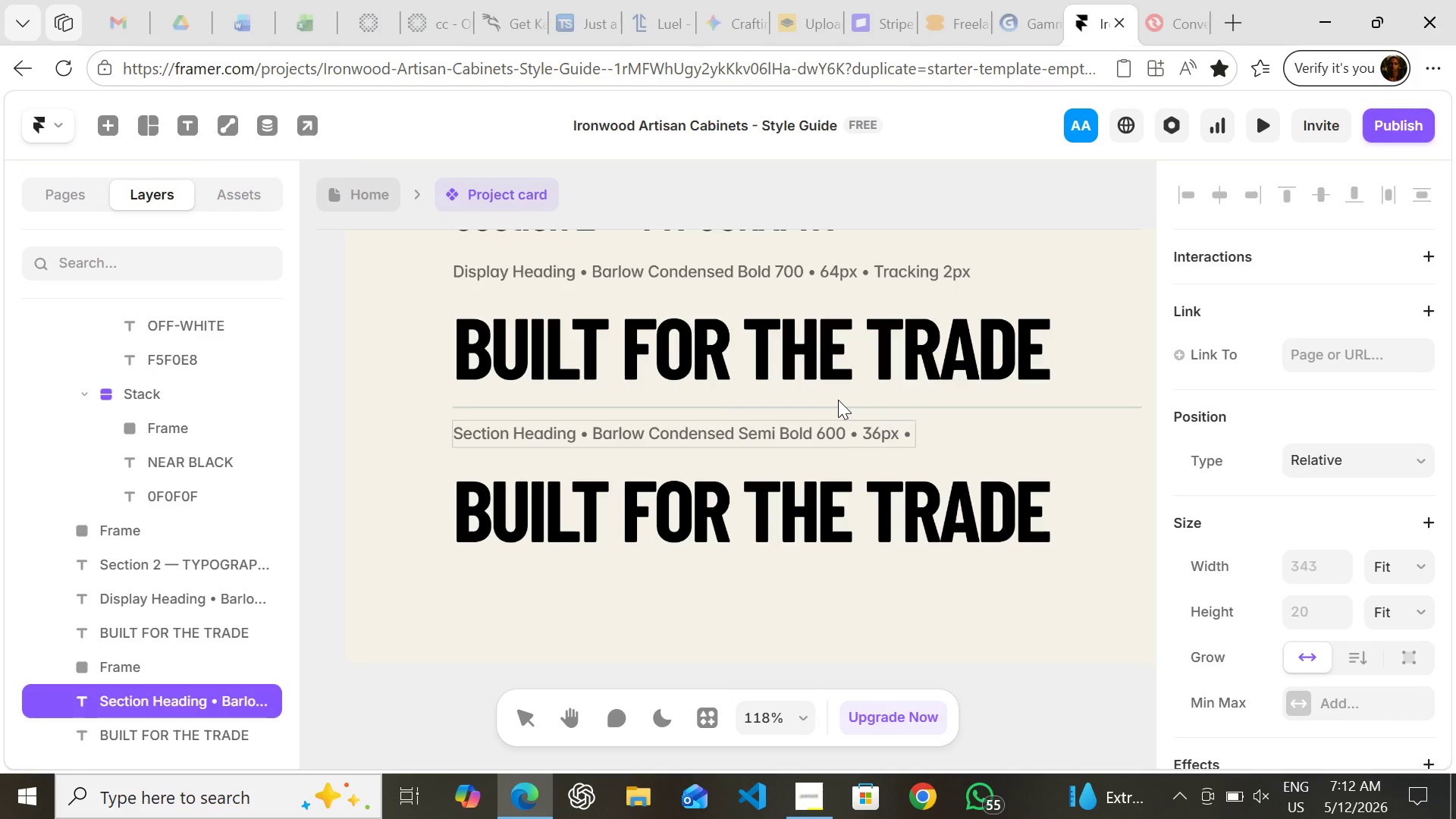 
key(Backspace)
 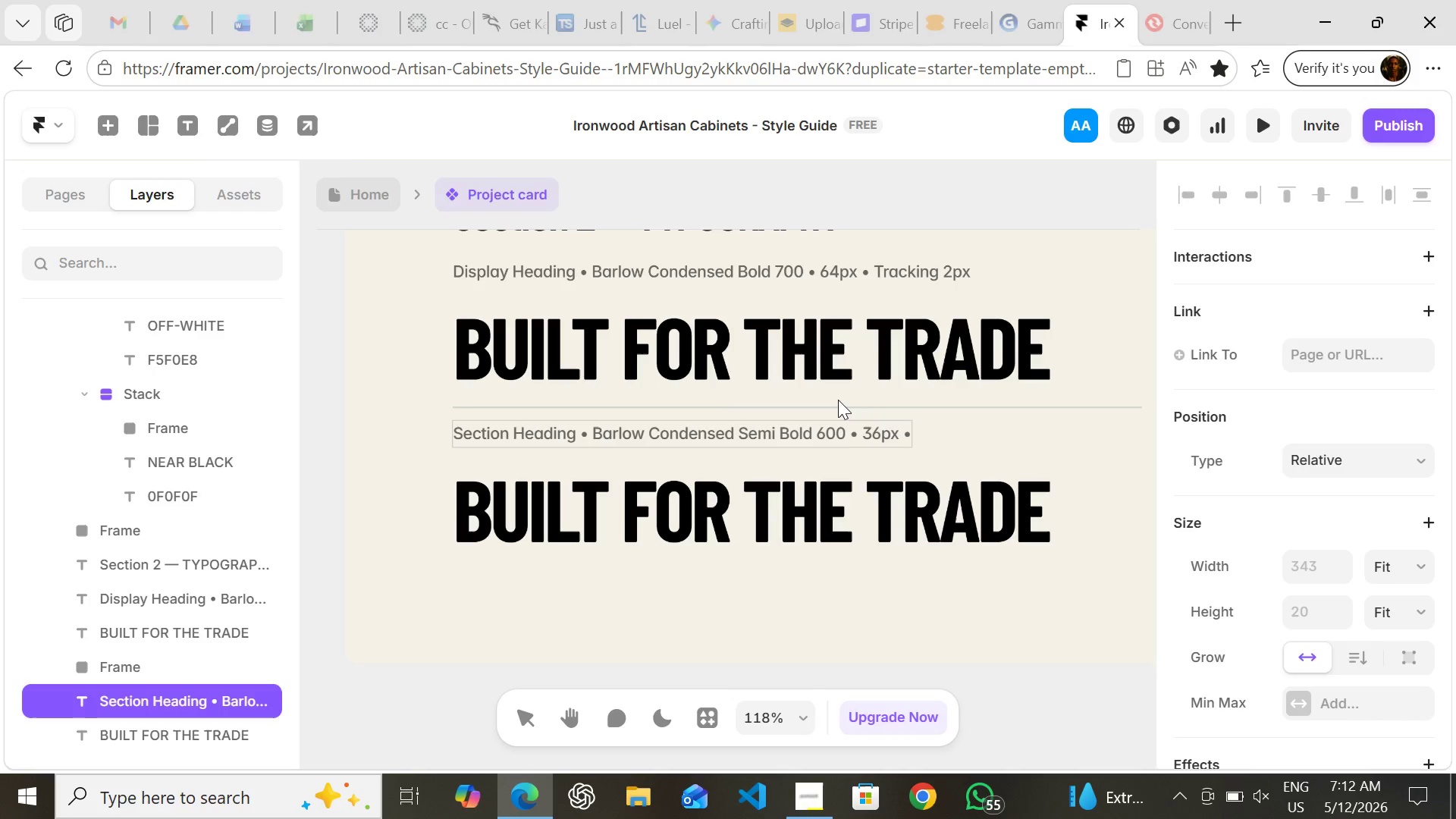 
key(Backspace)
 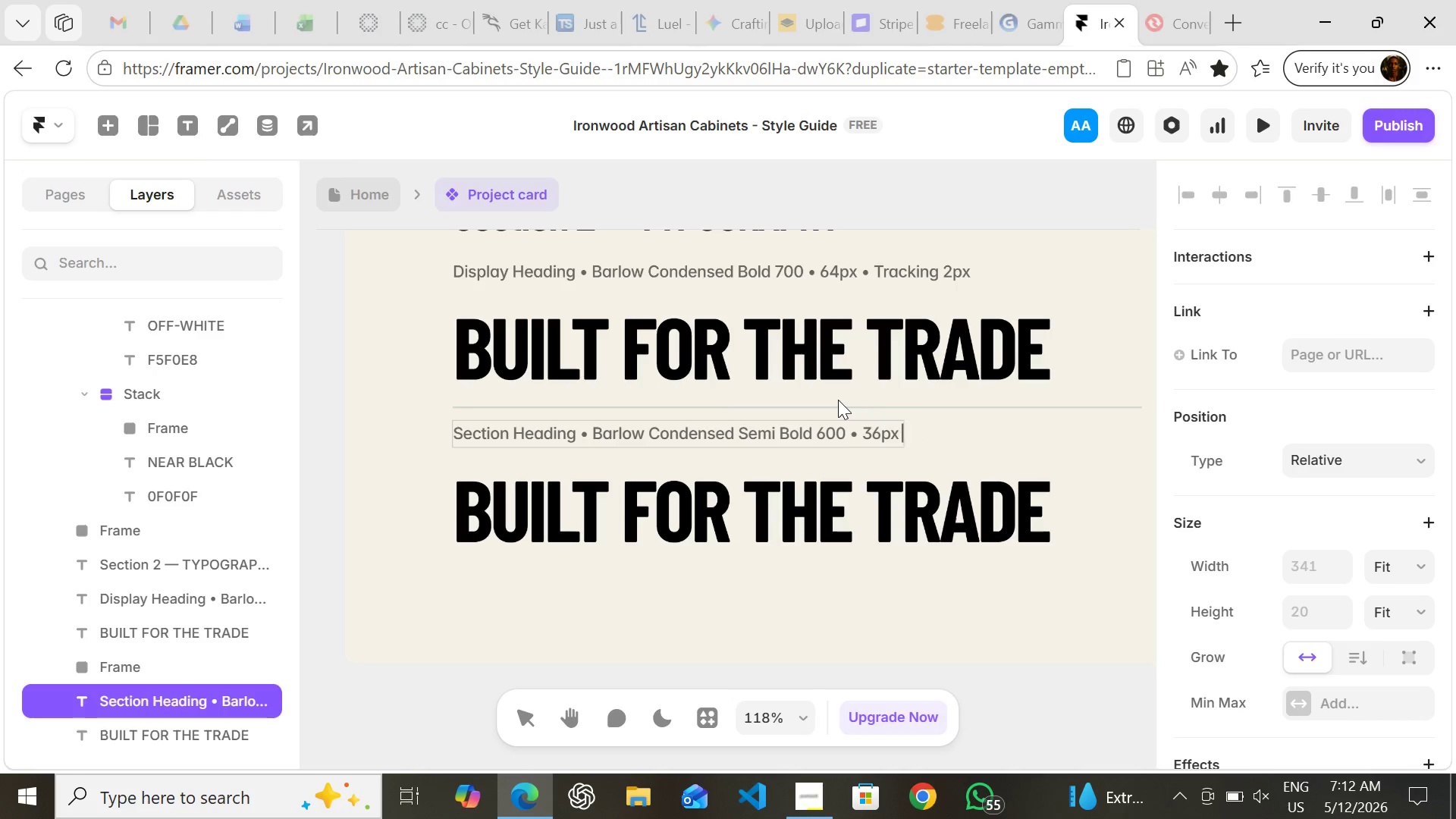 
key(Backspace)
 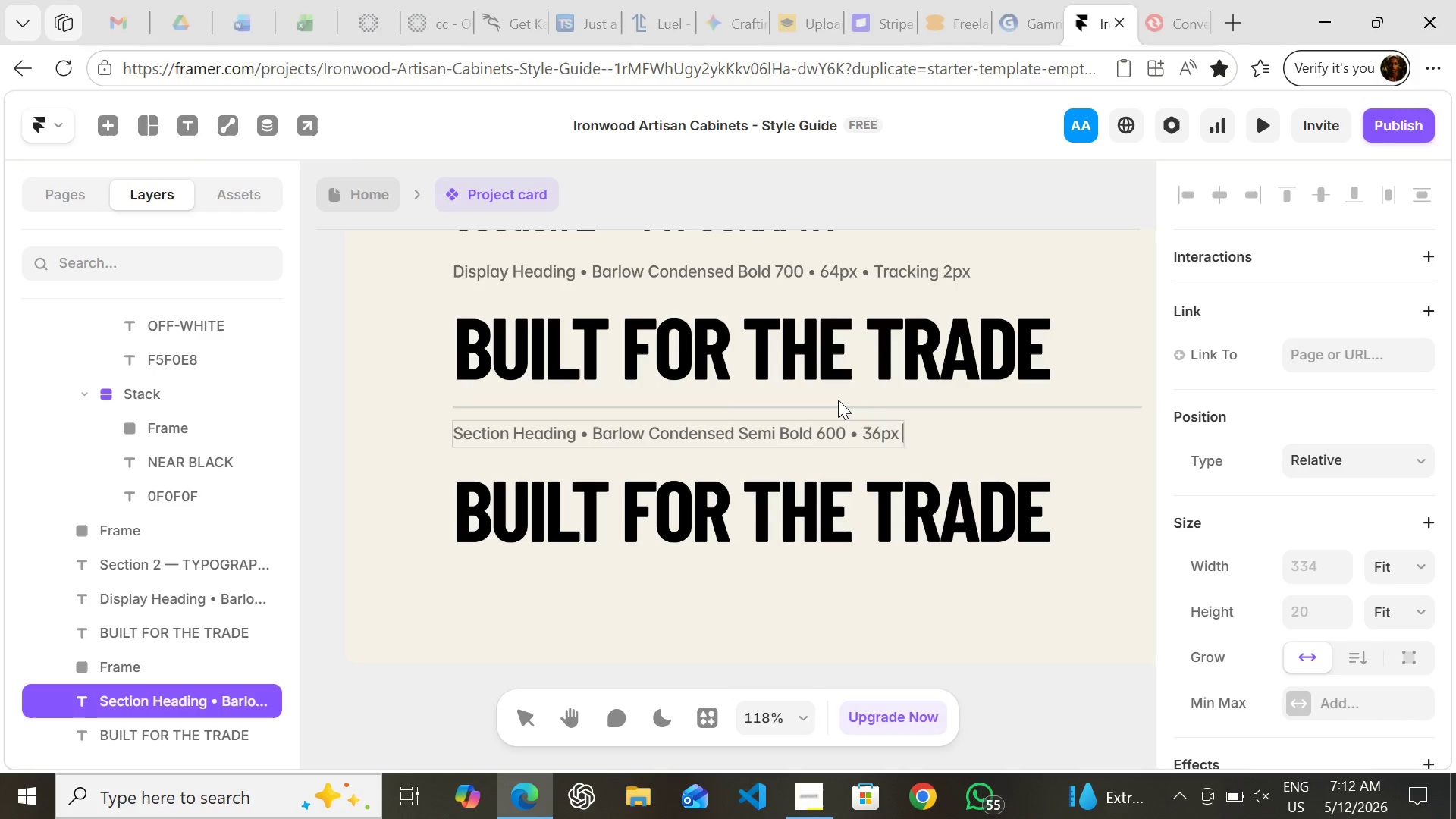 
key(Backspace)
 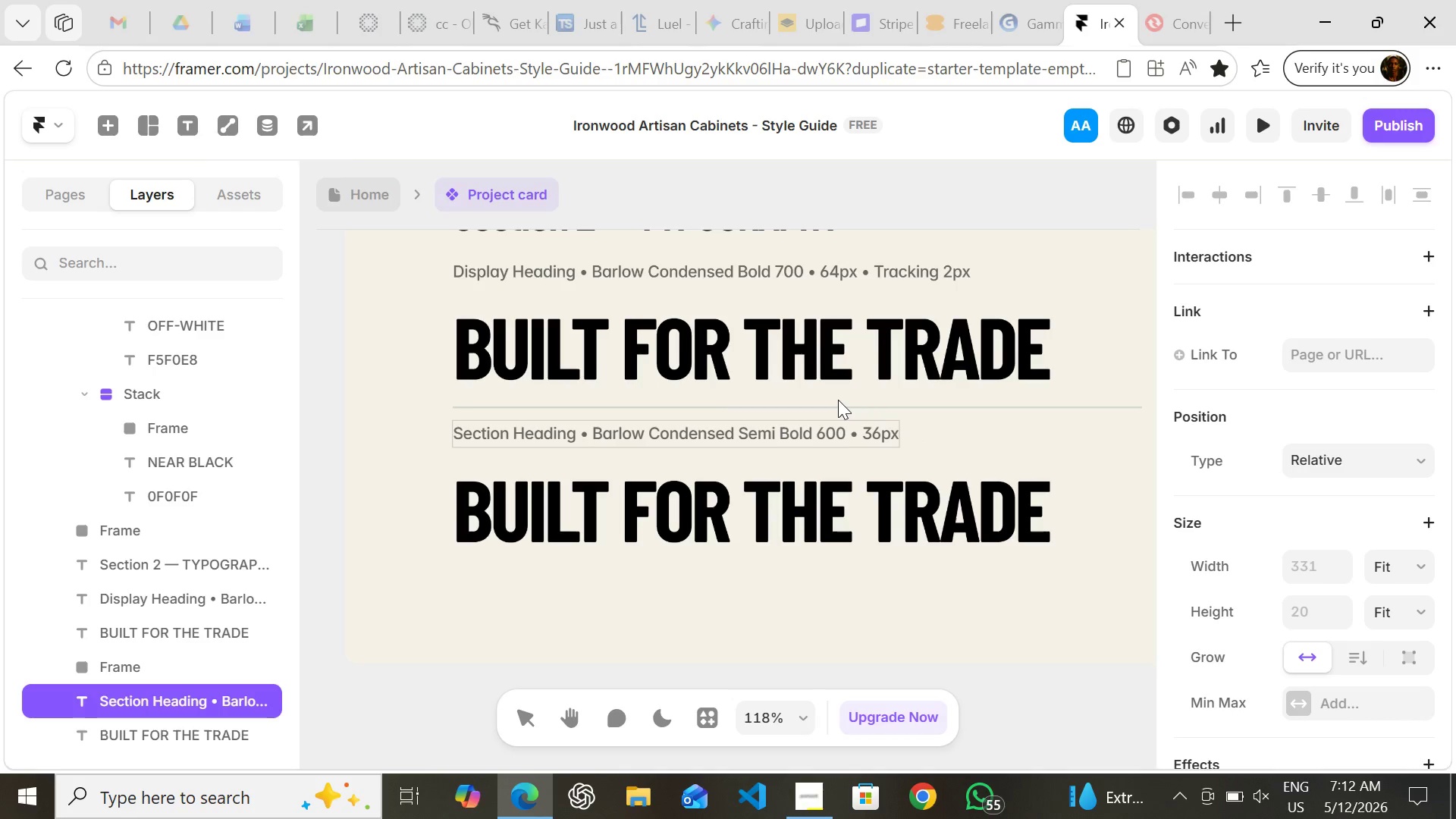 
left_click([776, 500])
 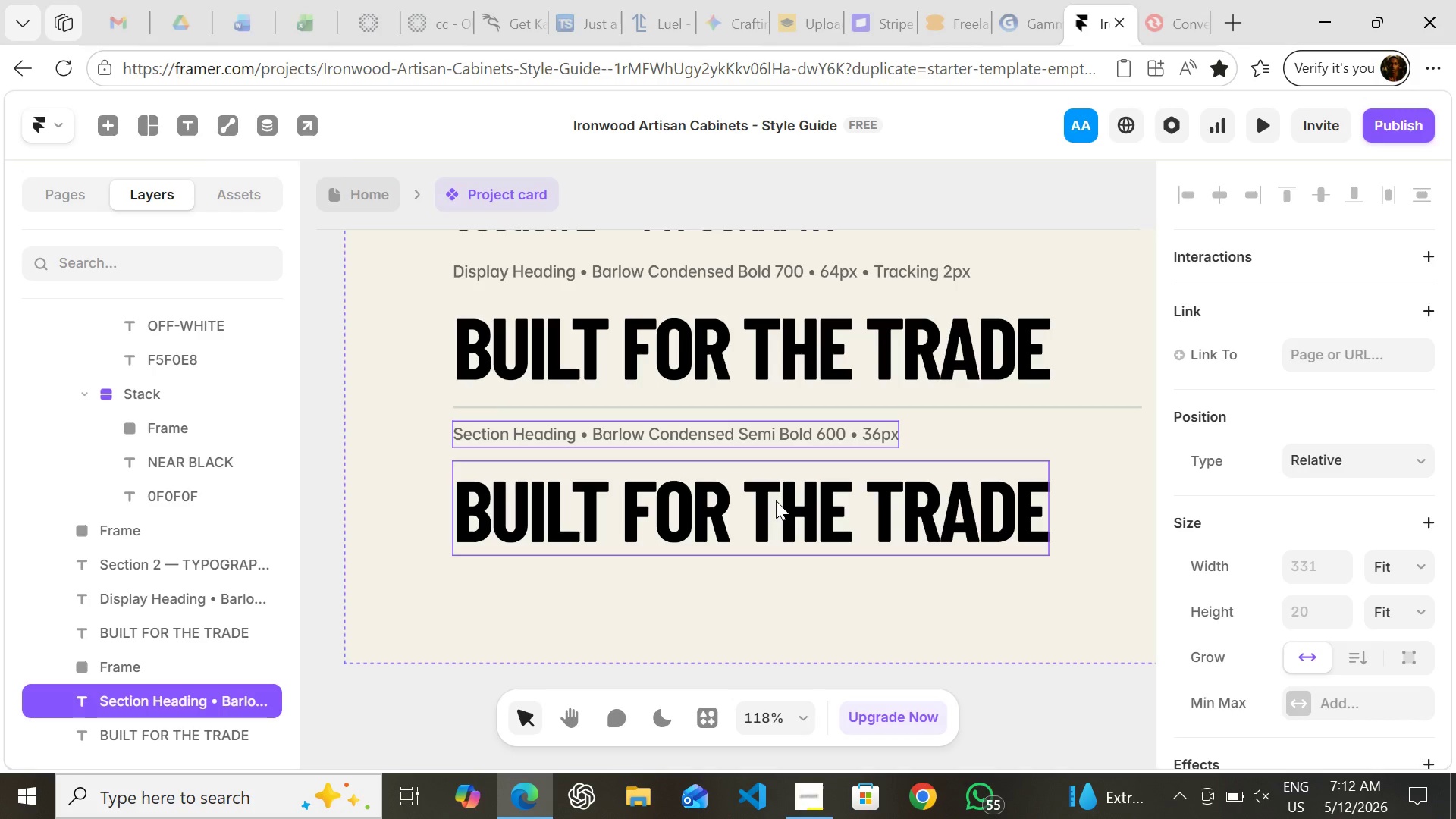 
double_click([776, 500])
 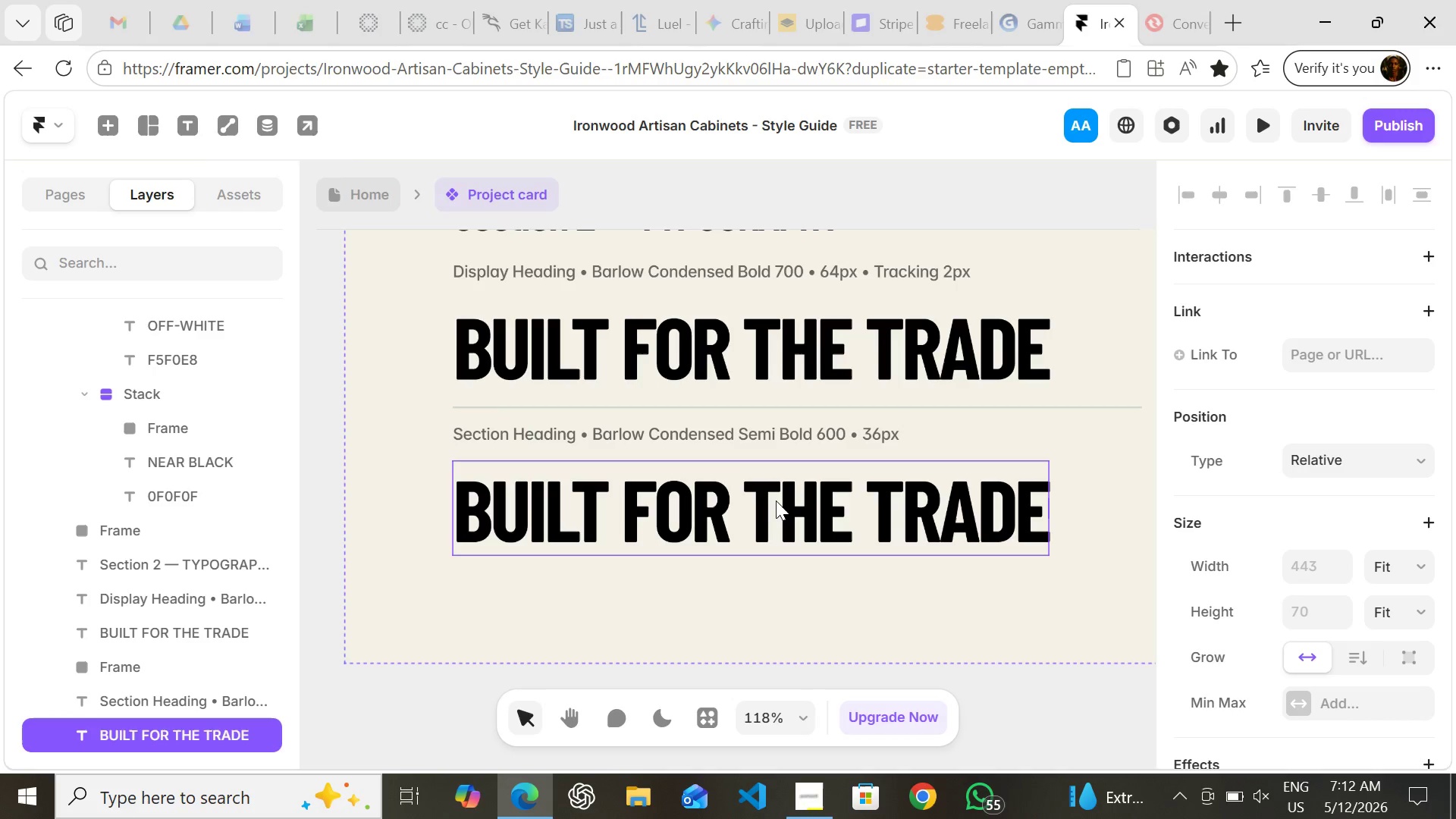 
triple_click([776, 500])
 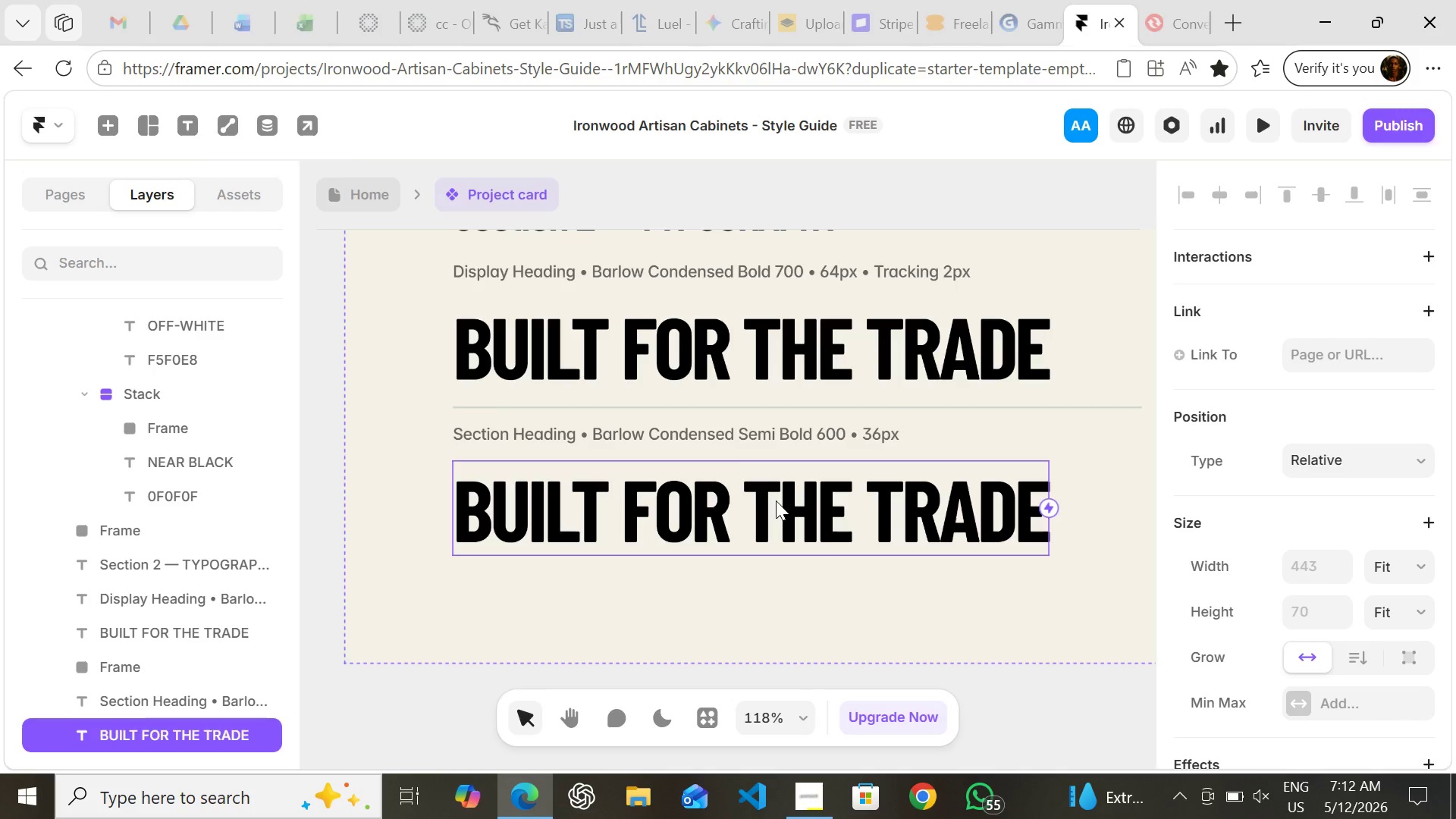 
key(Enter)
 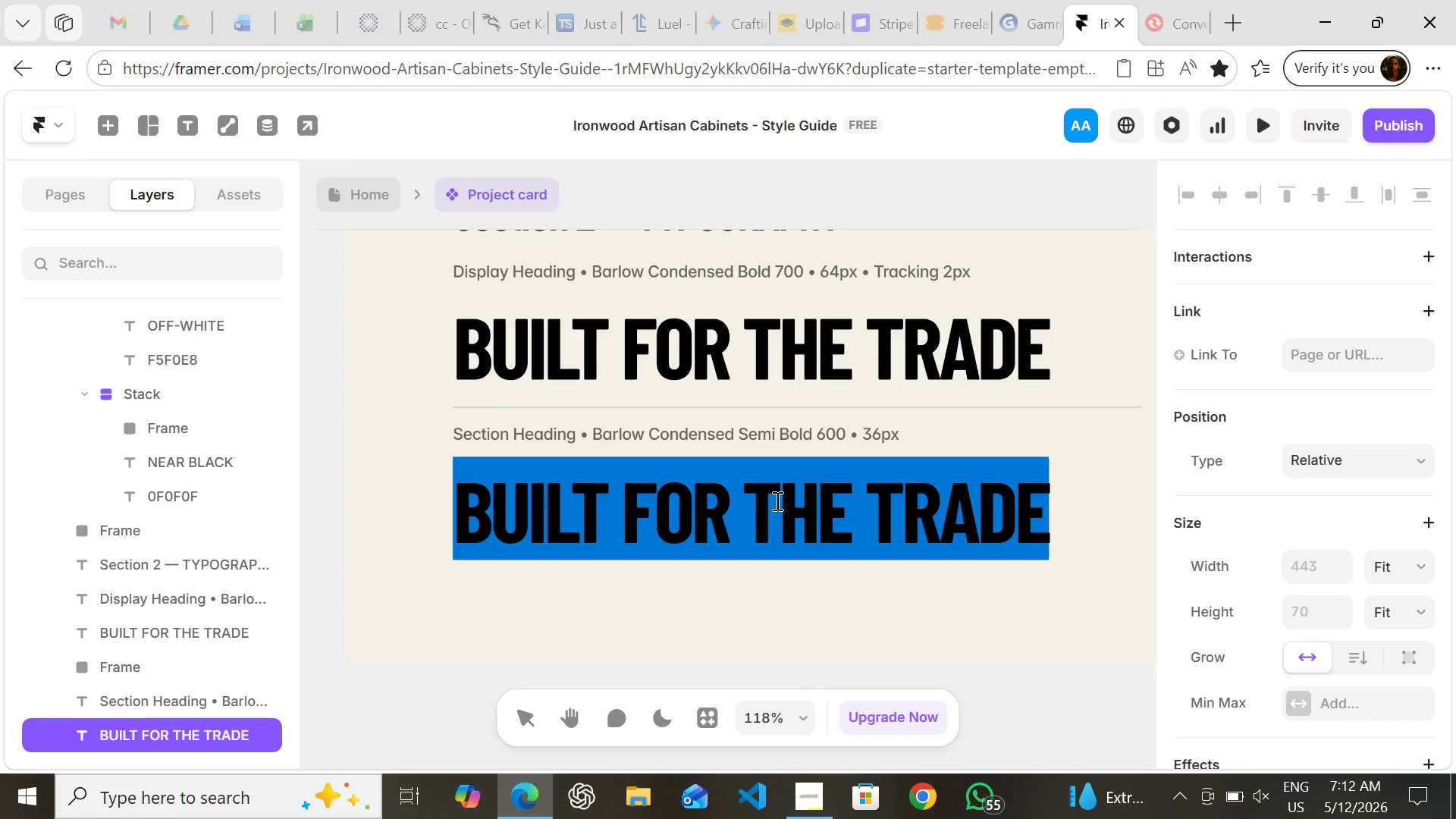 
type(OUR WORKSHOP)
 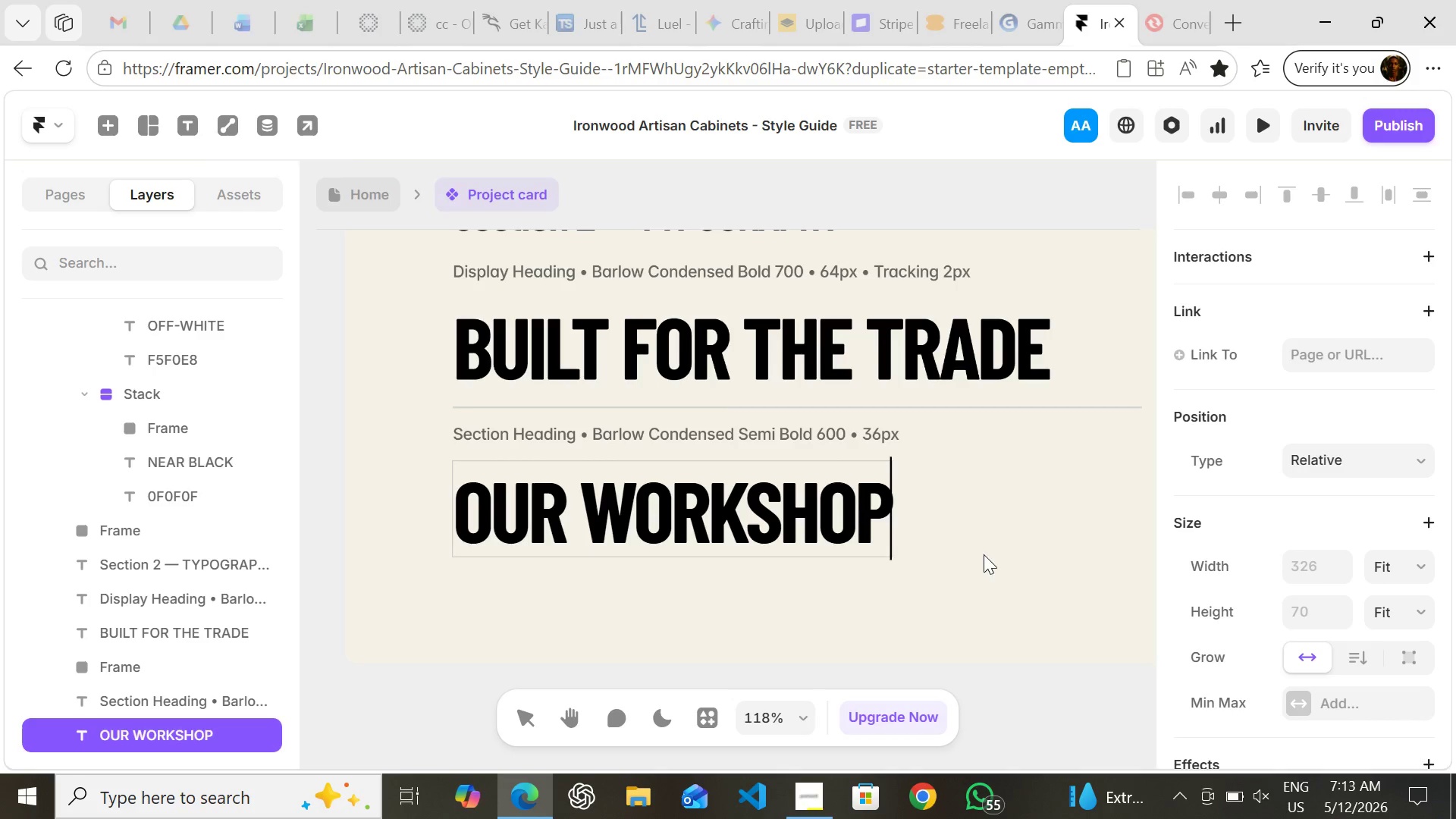 
left_click([988, 554])
 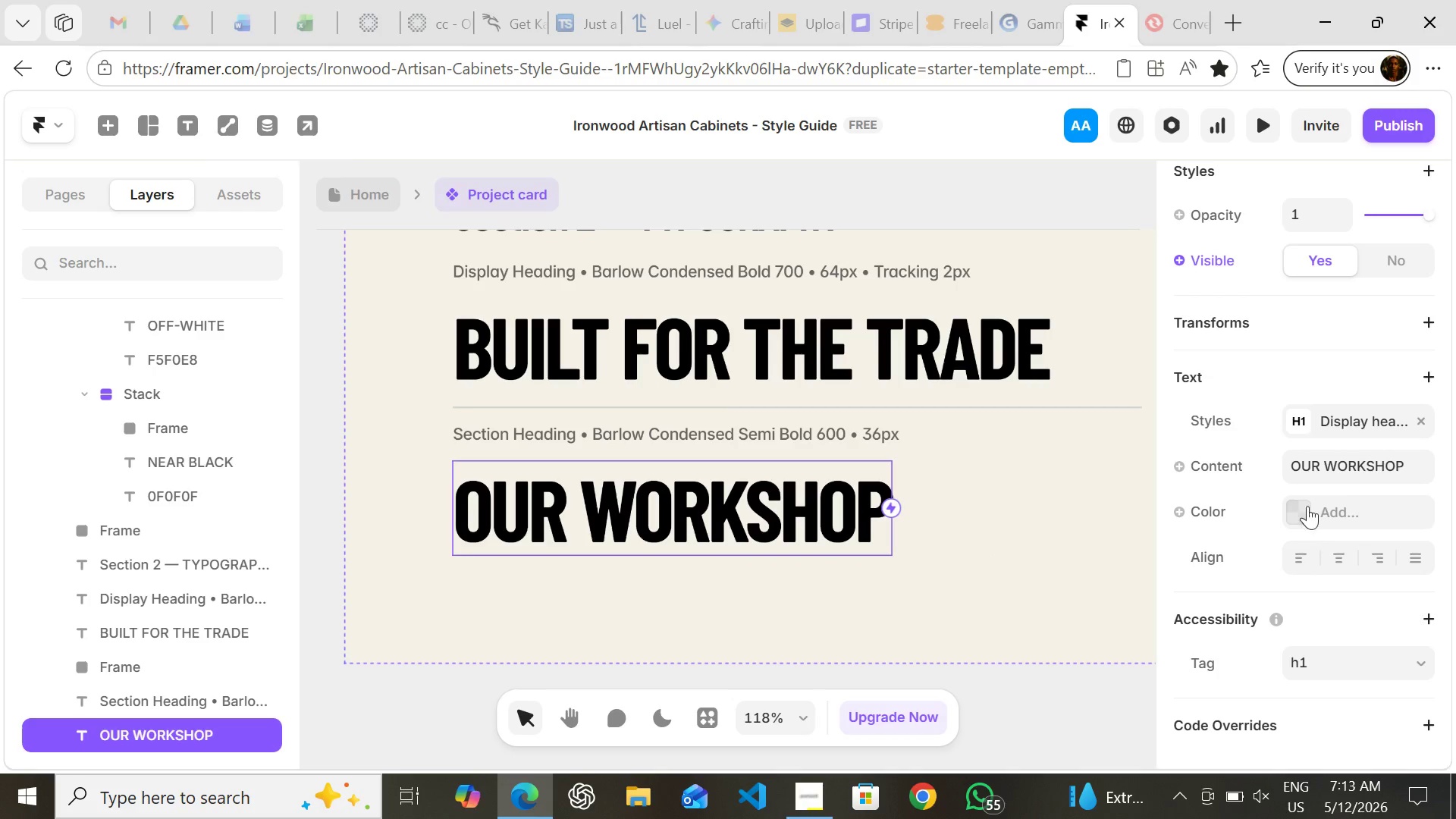 
left_click([1307, 421])
 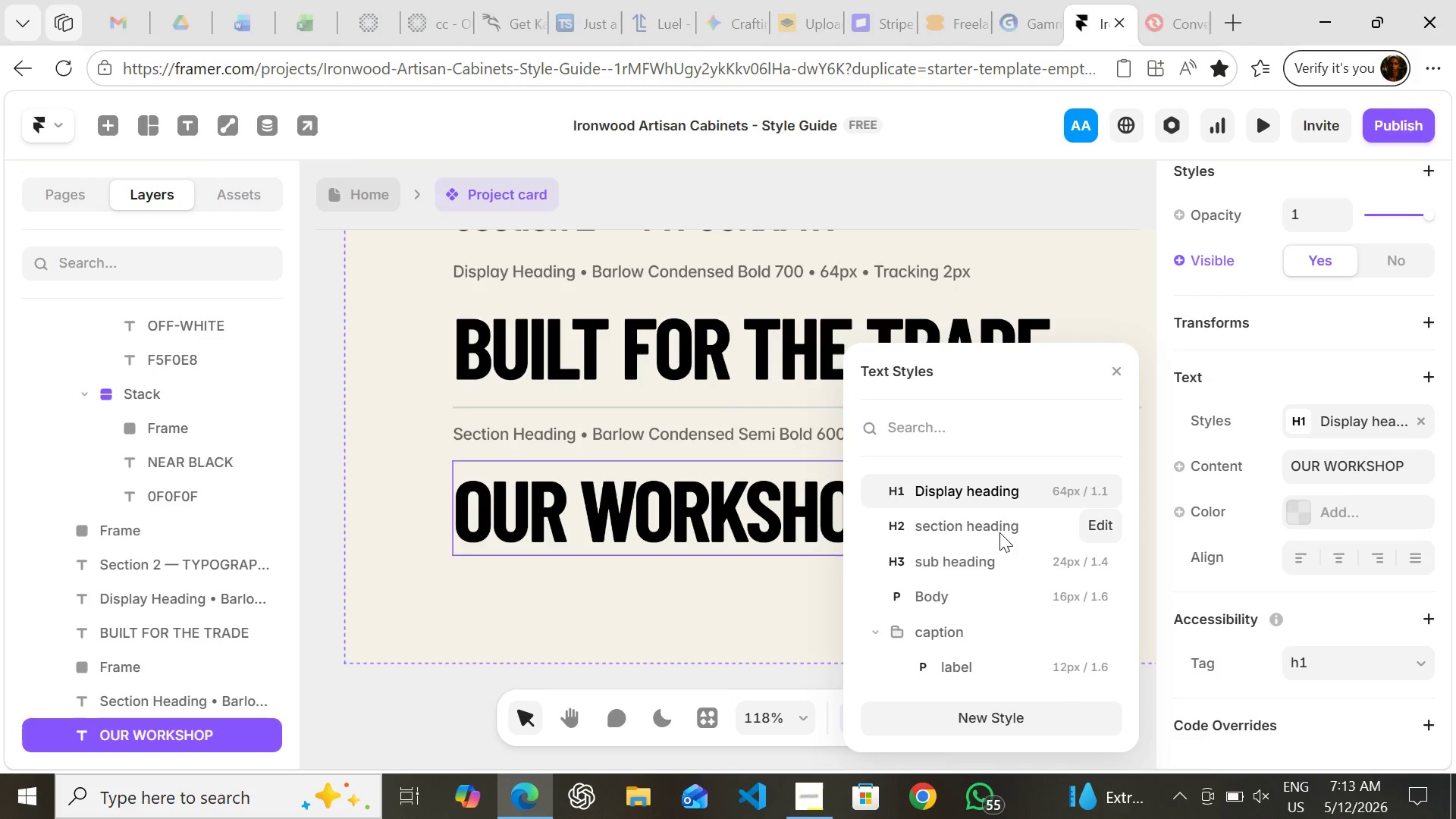 
left_click([999, 532])
 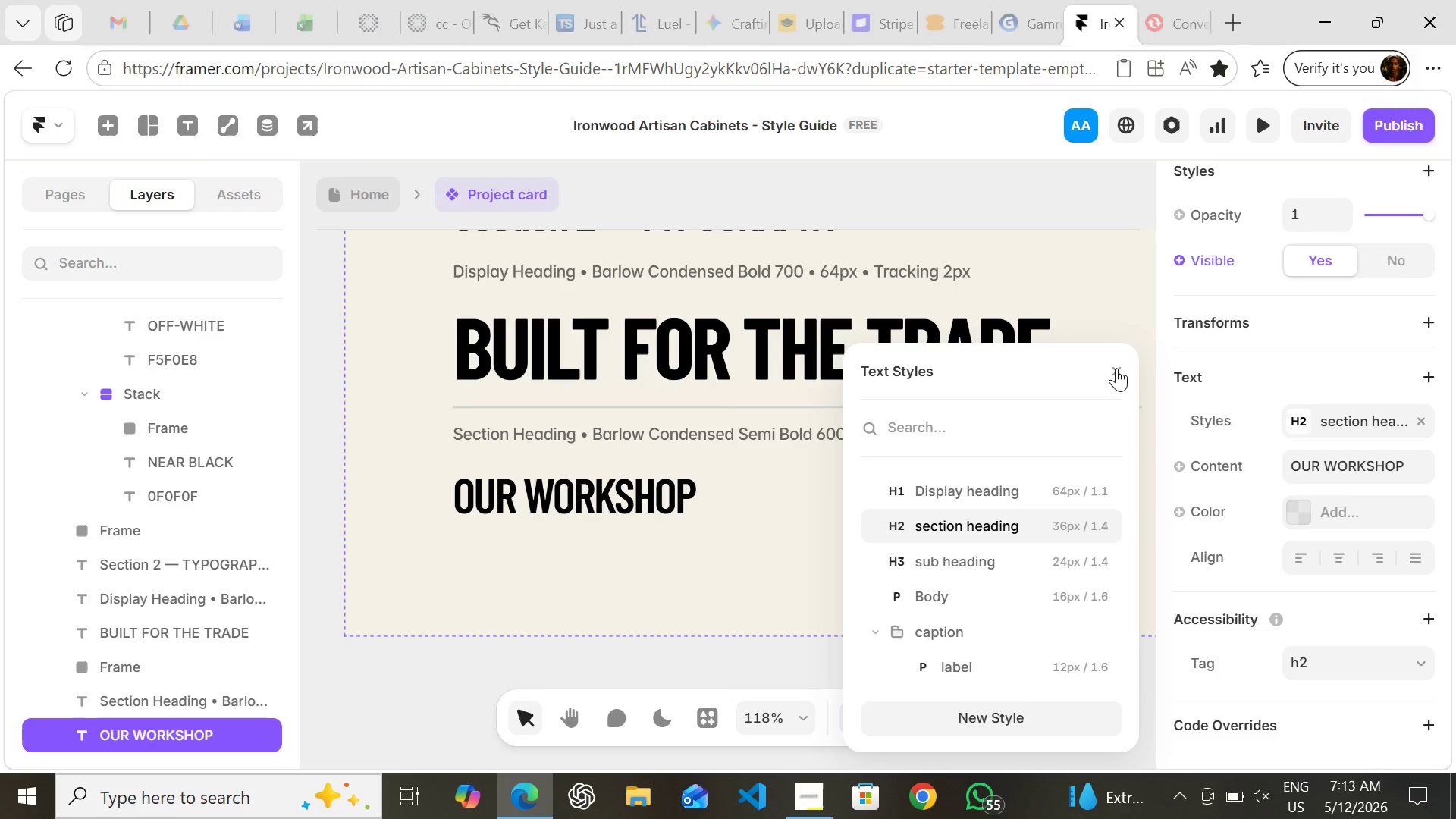 
left_click([1112, 367])
 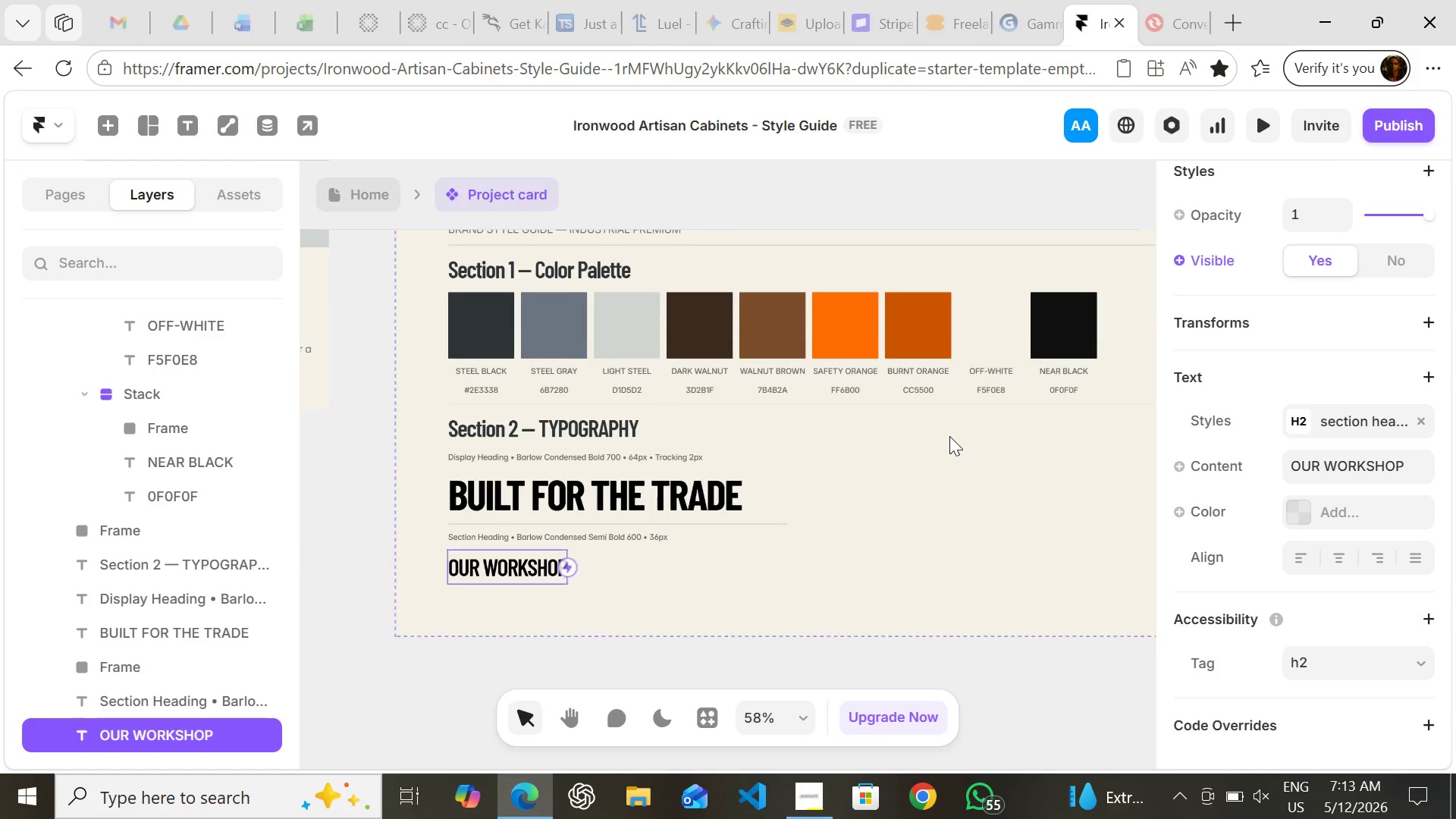 
wait(16.44)
 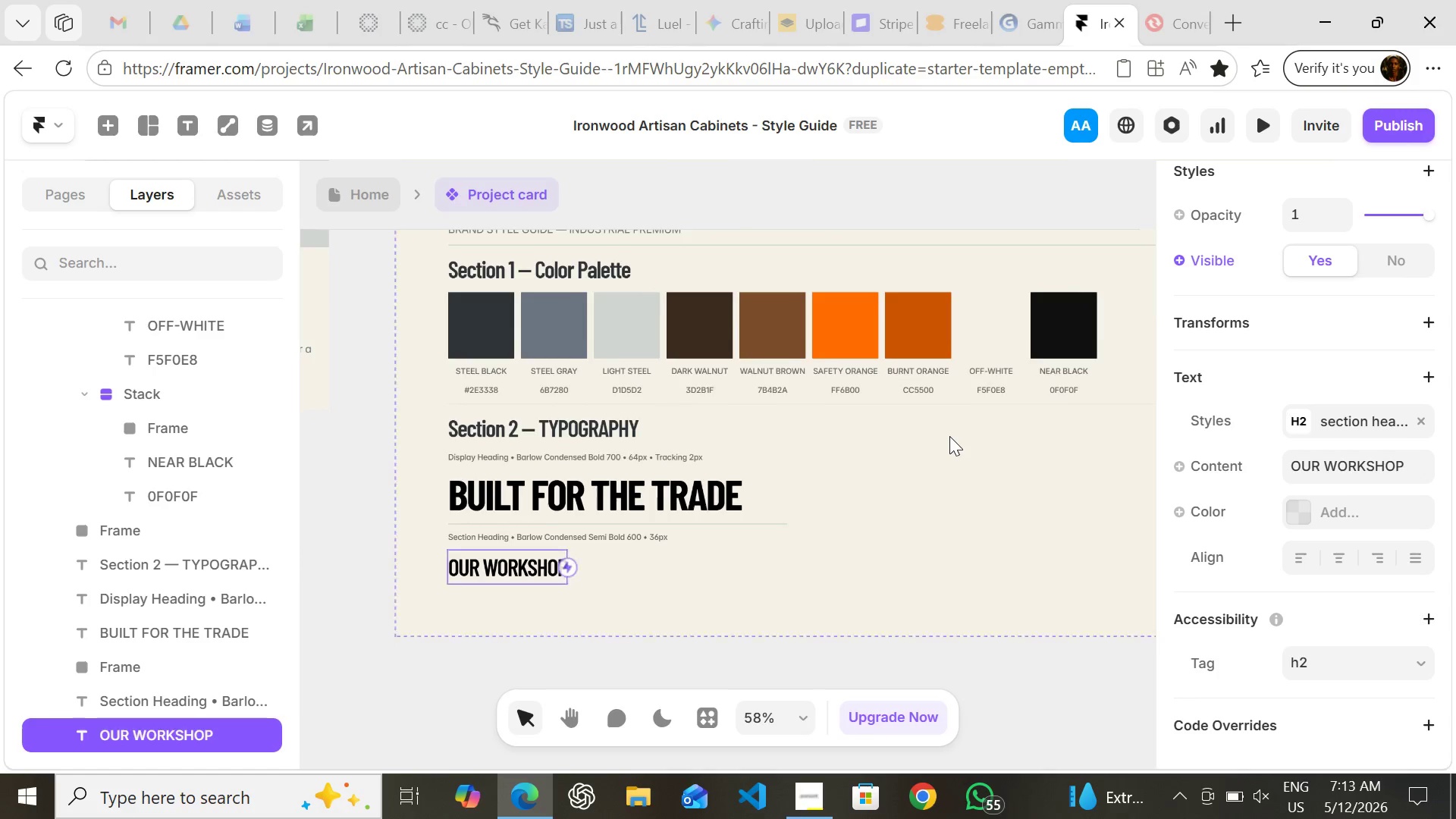 
left_click([782, 647])
 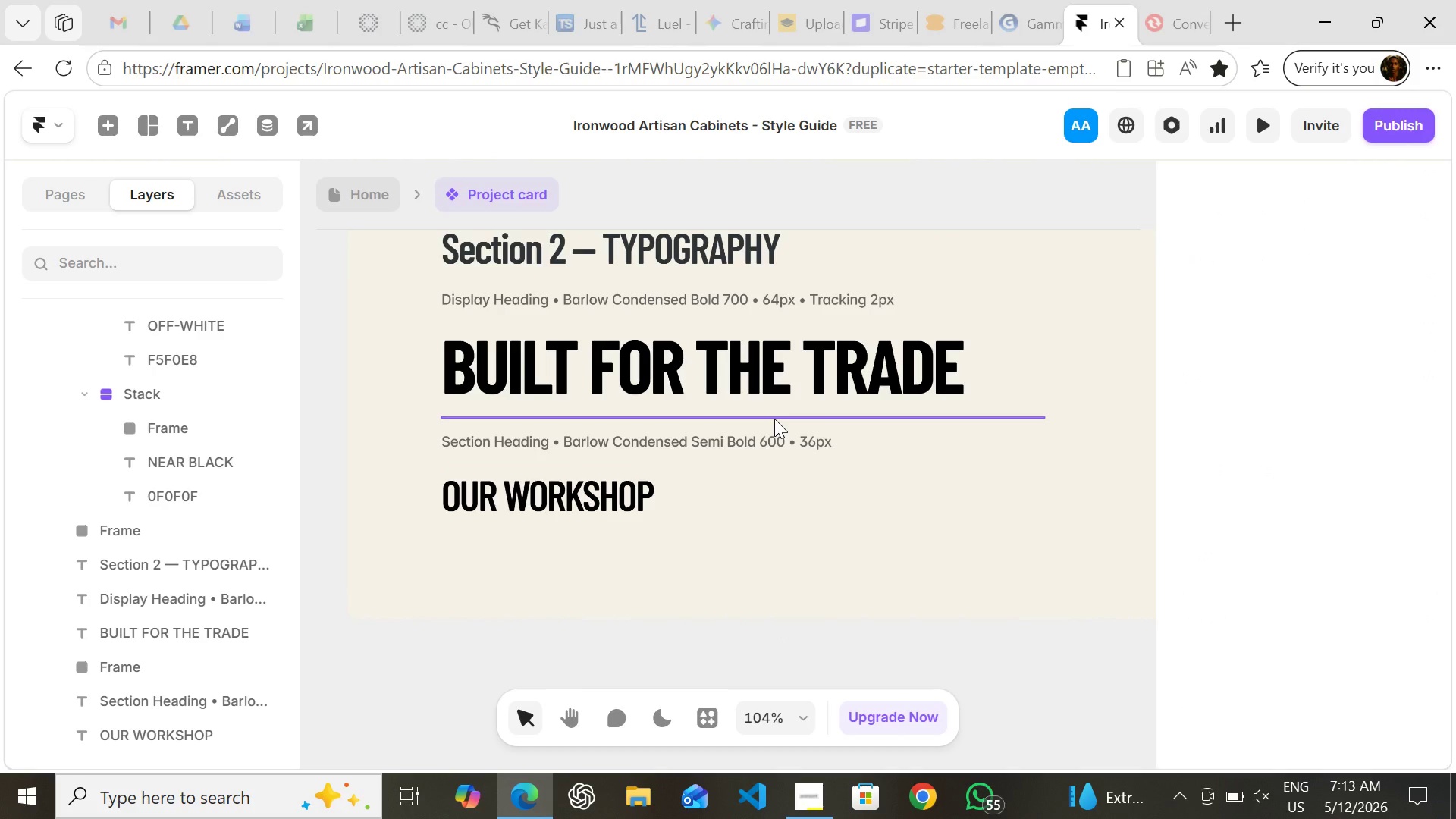 
left_click([774, 419])
 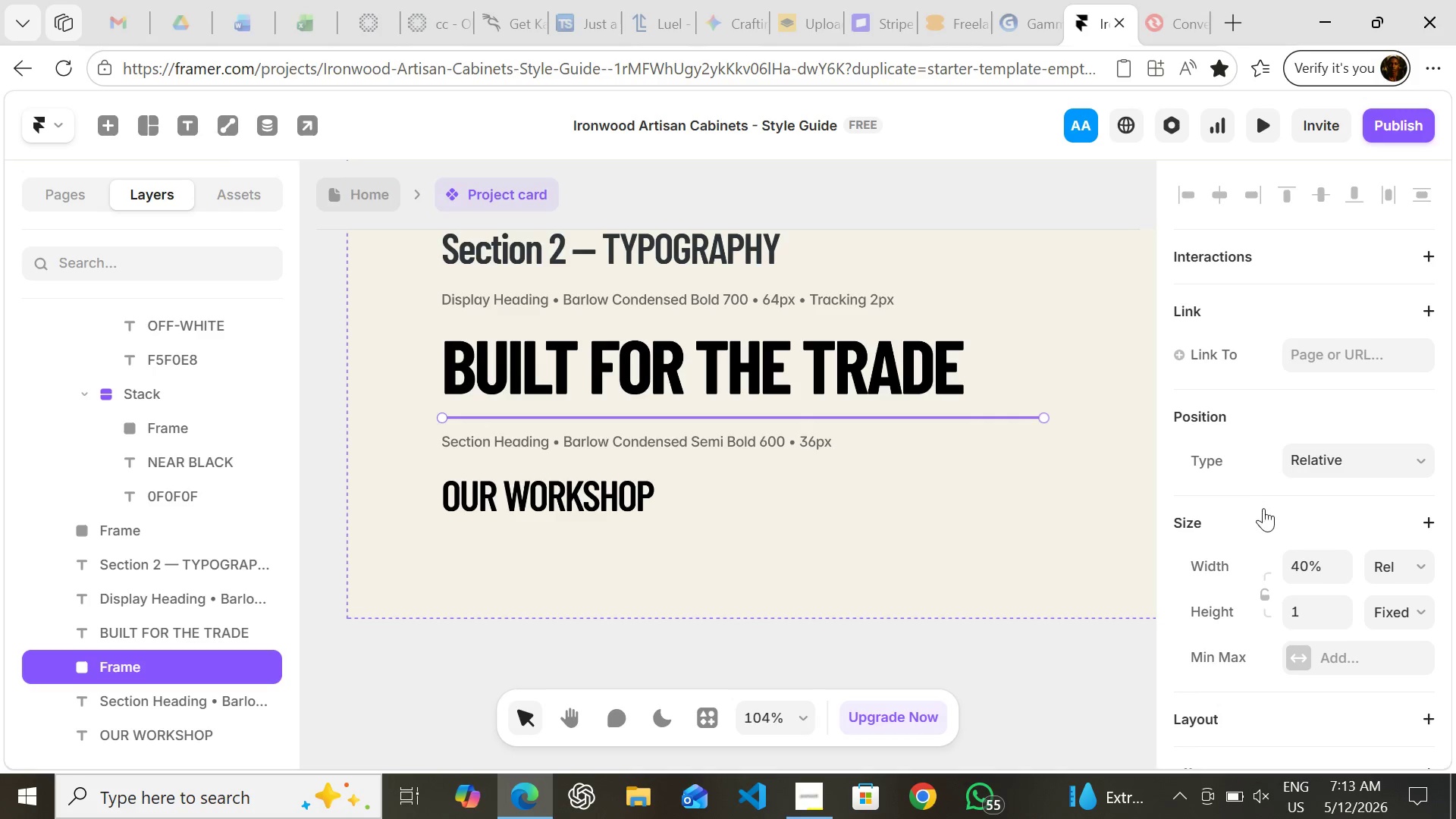 
left_click([1318, 560])
 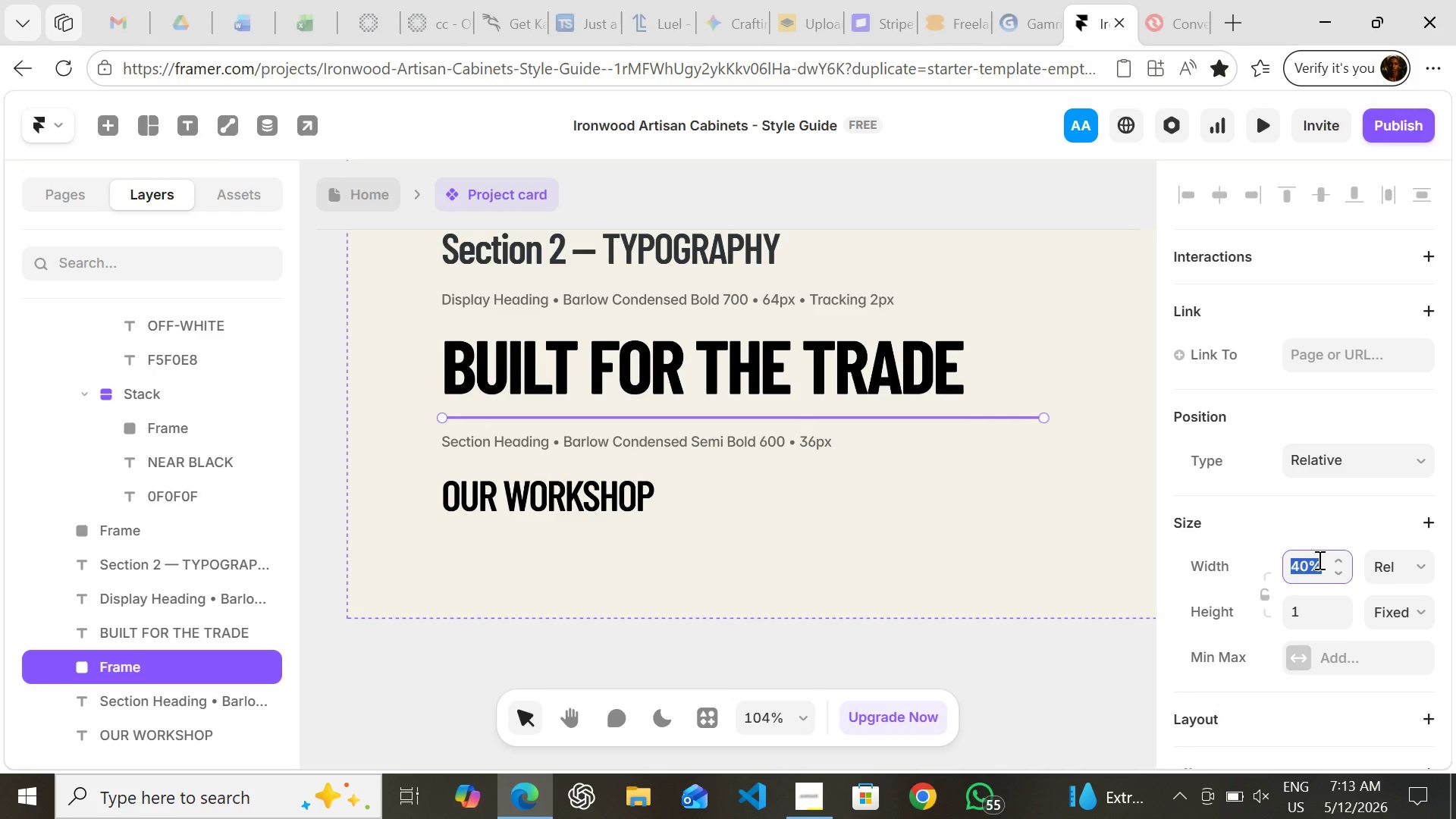 
type(37)
 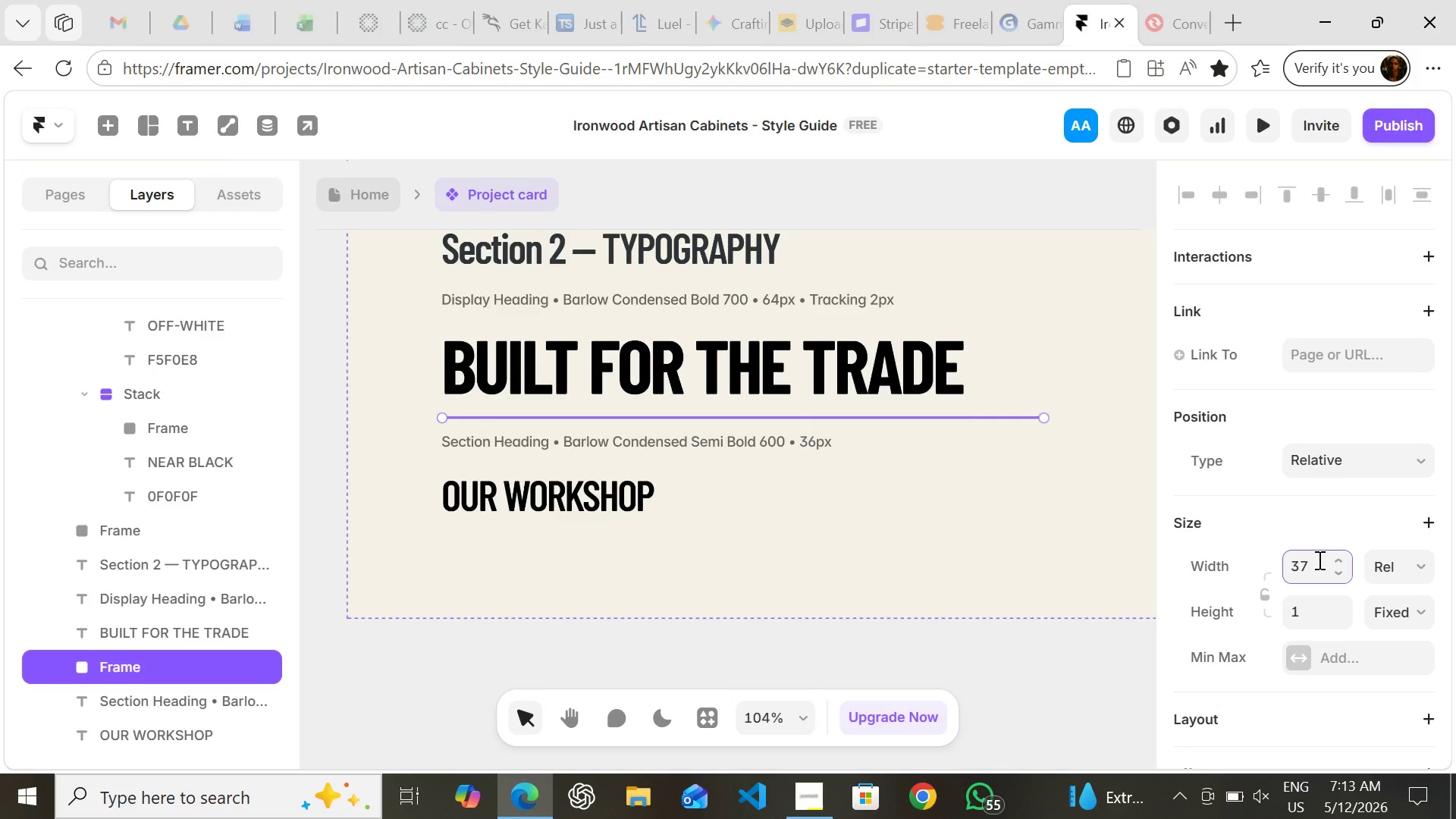 
key(Enter)
 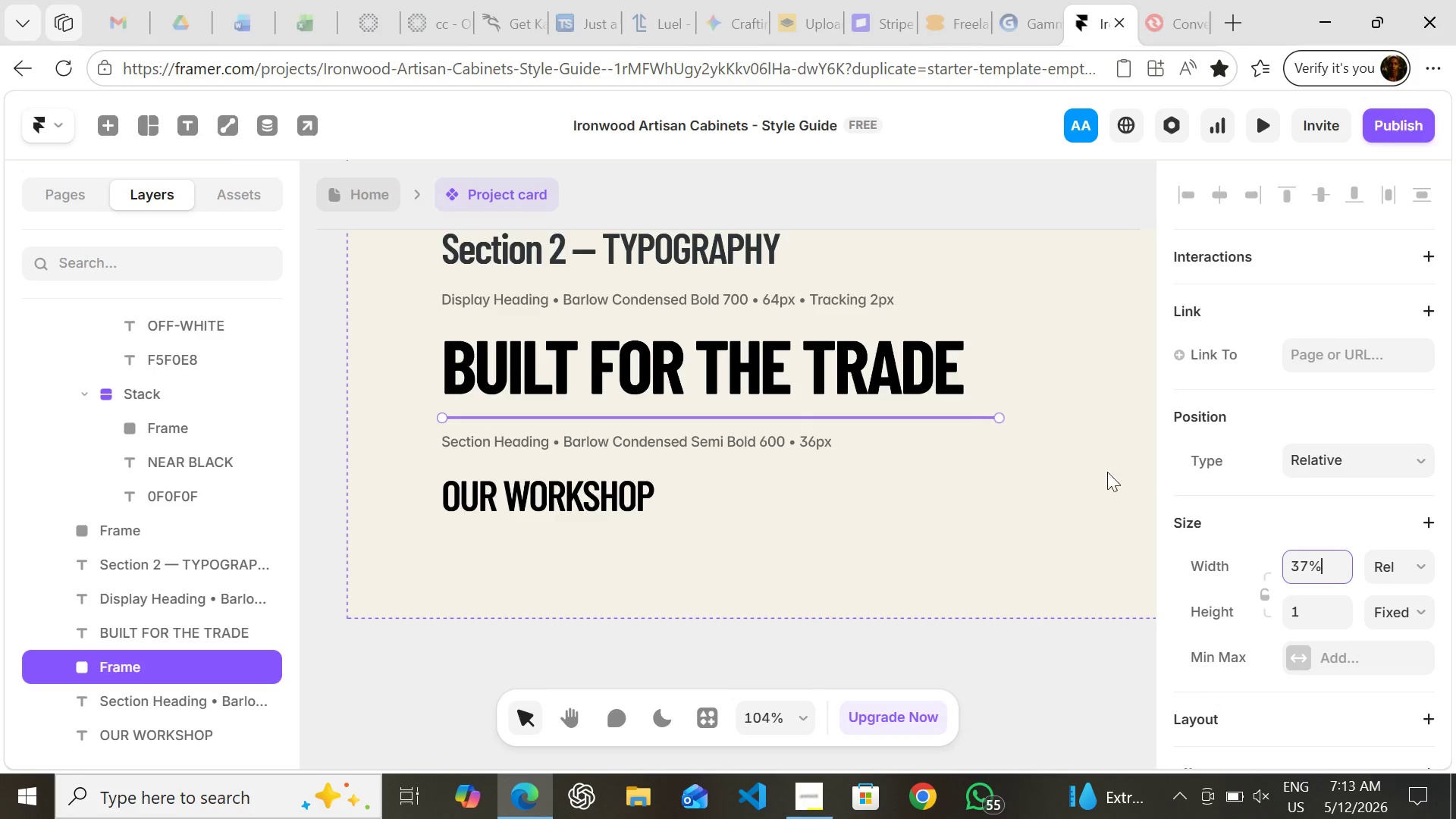 
left_click([969, 467])
 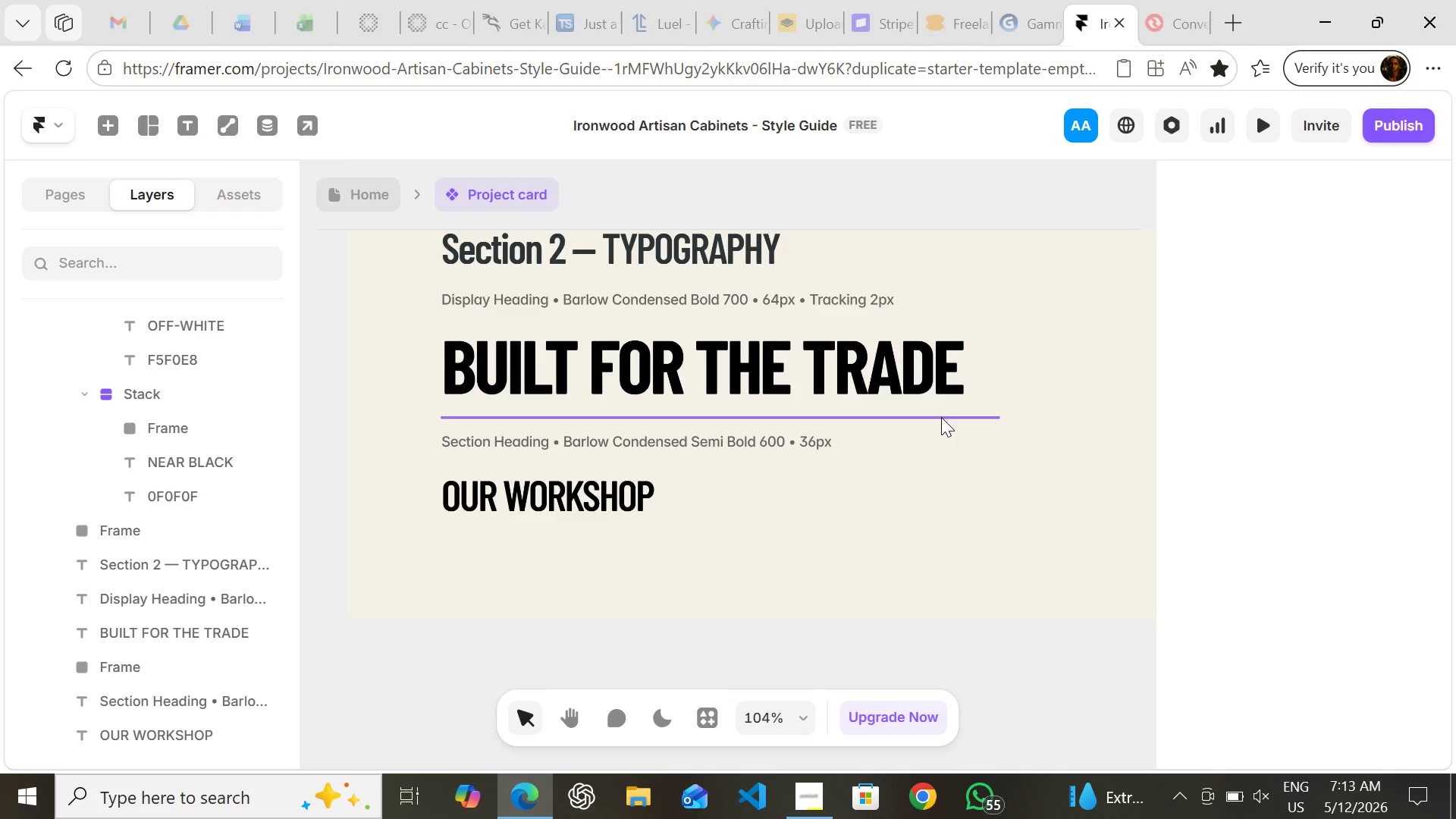 
left_click([941, 417])
 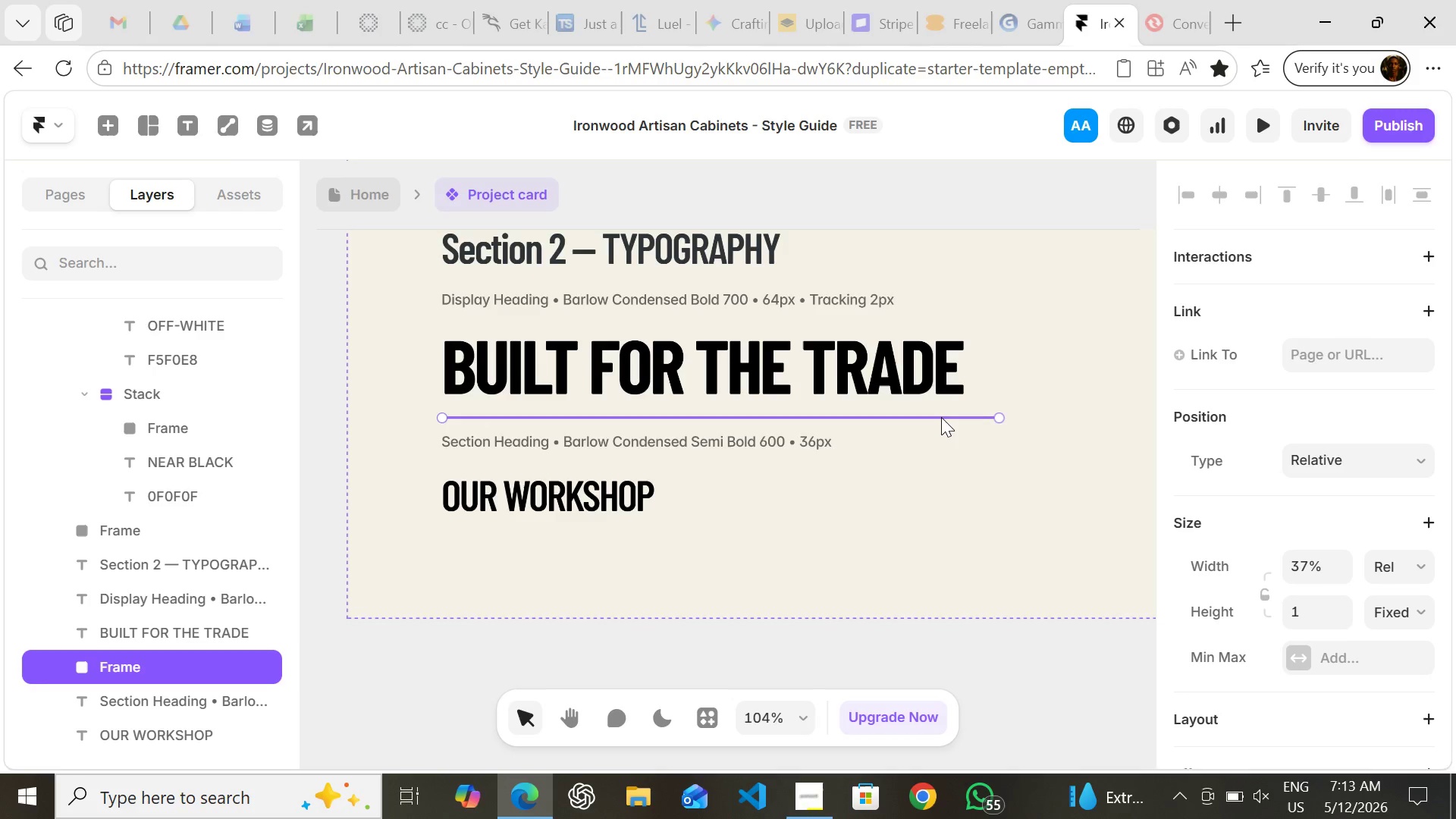 
key(Control+ControlLeft)
 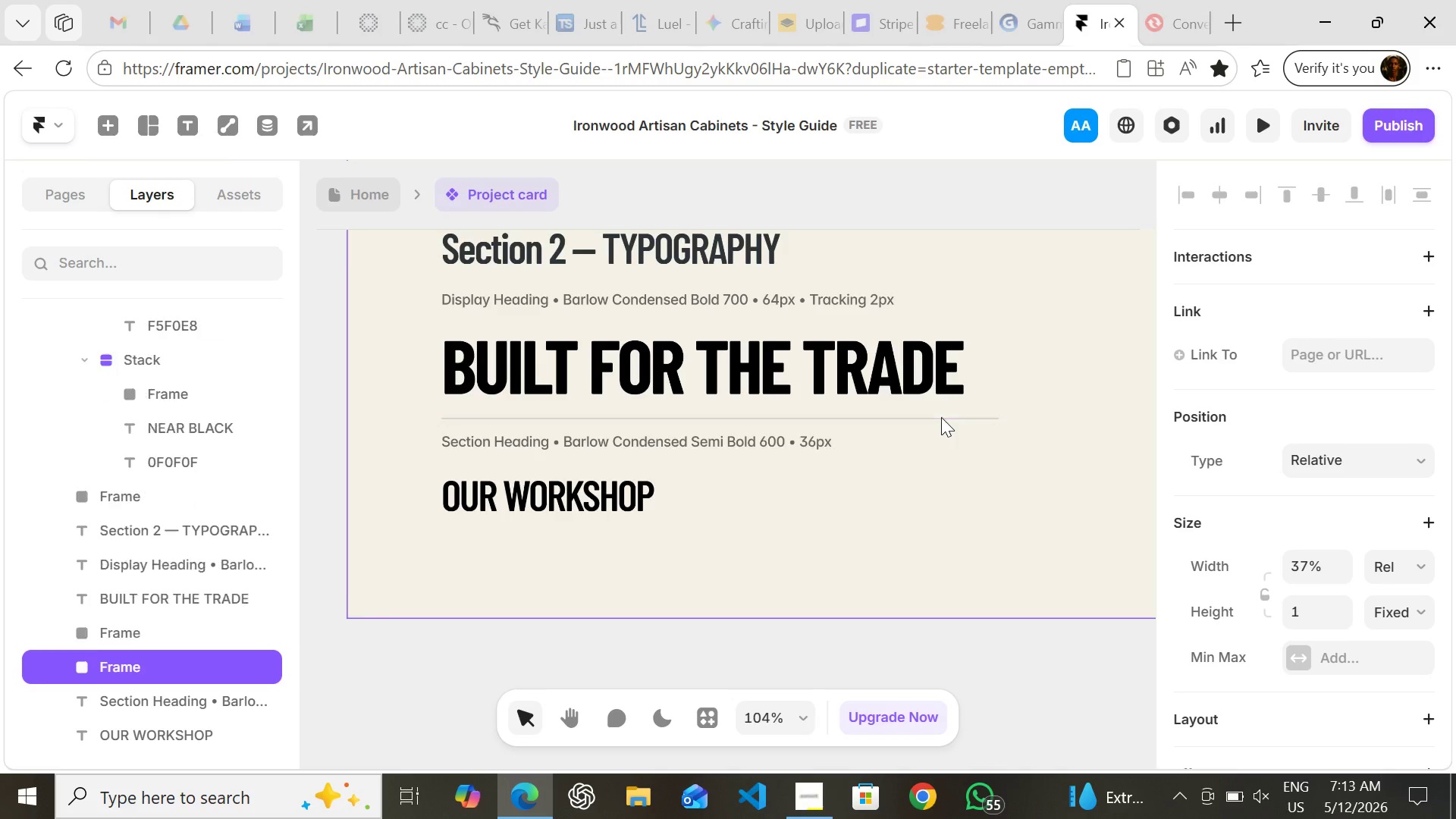 
key(Control+D)
 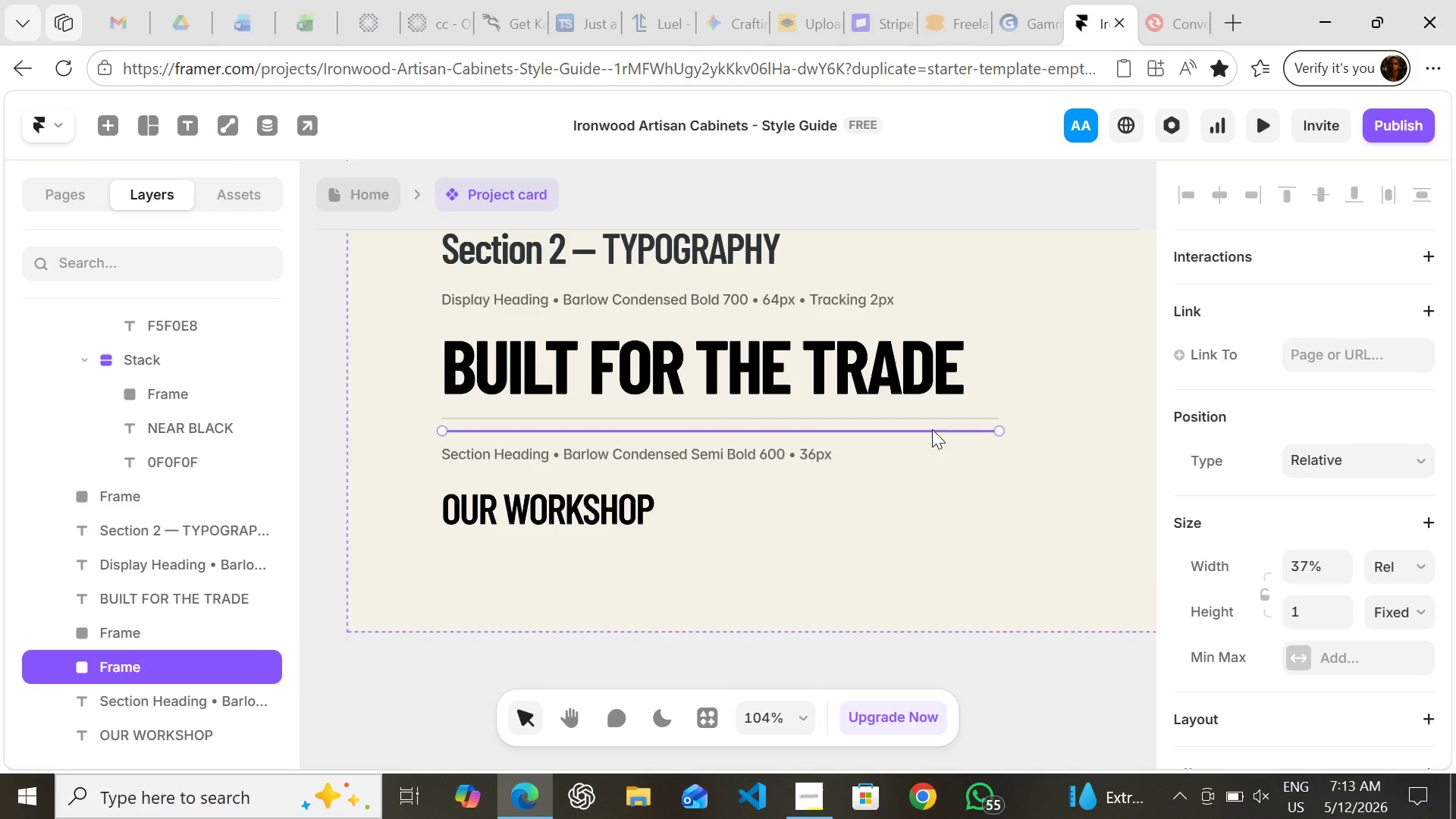 
left_click_drag(start_coordinate=[932, 429], to_coordinate=[932, 534])
 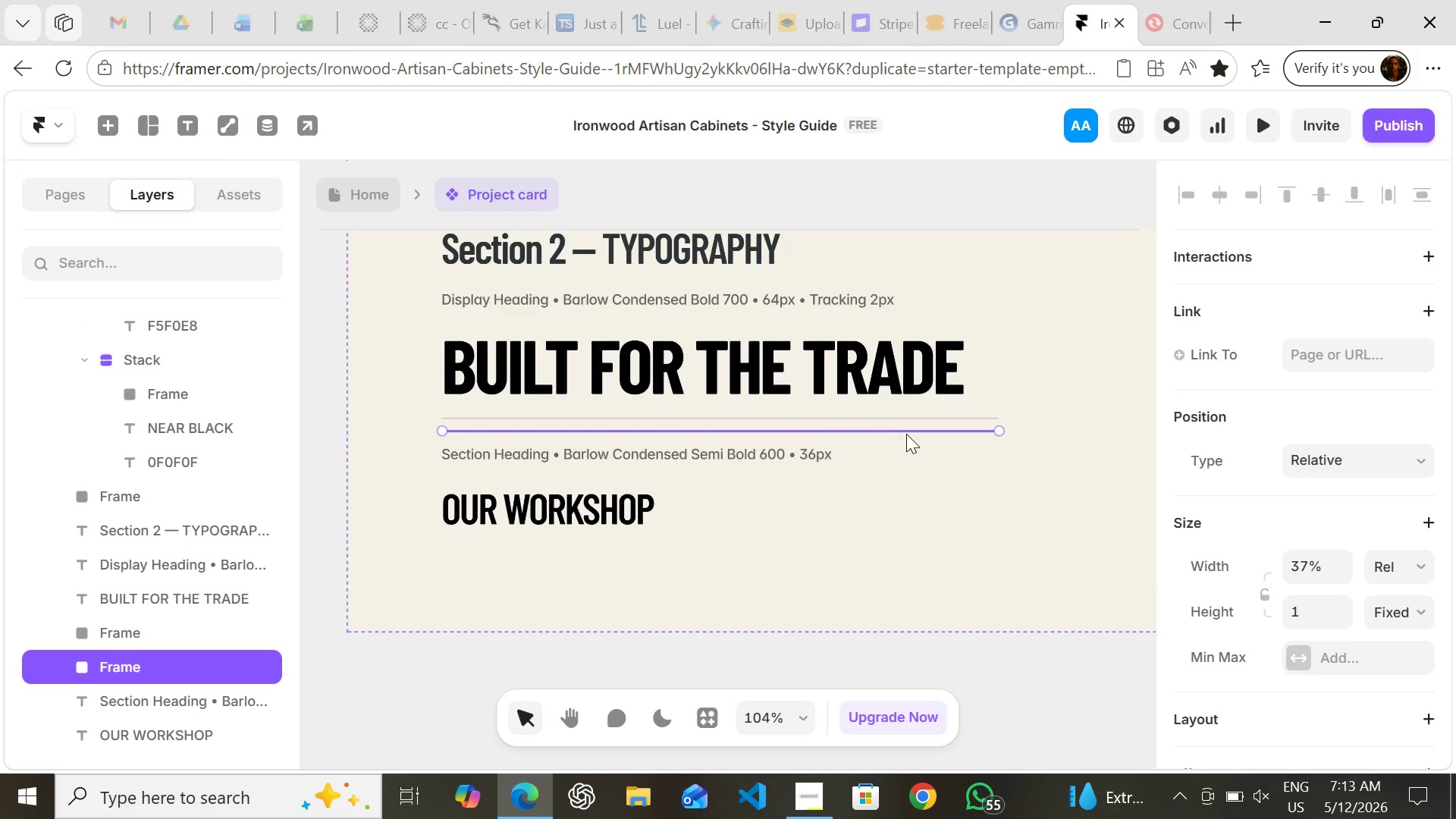 
left_click_drag(start_coordinate=[906, 431], to_coordinate=[902, 524])
 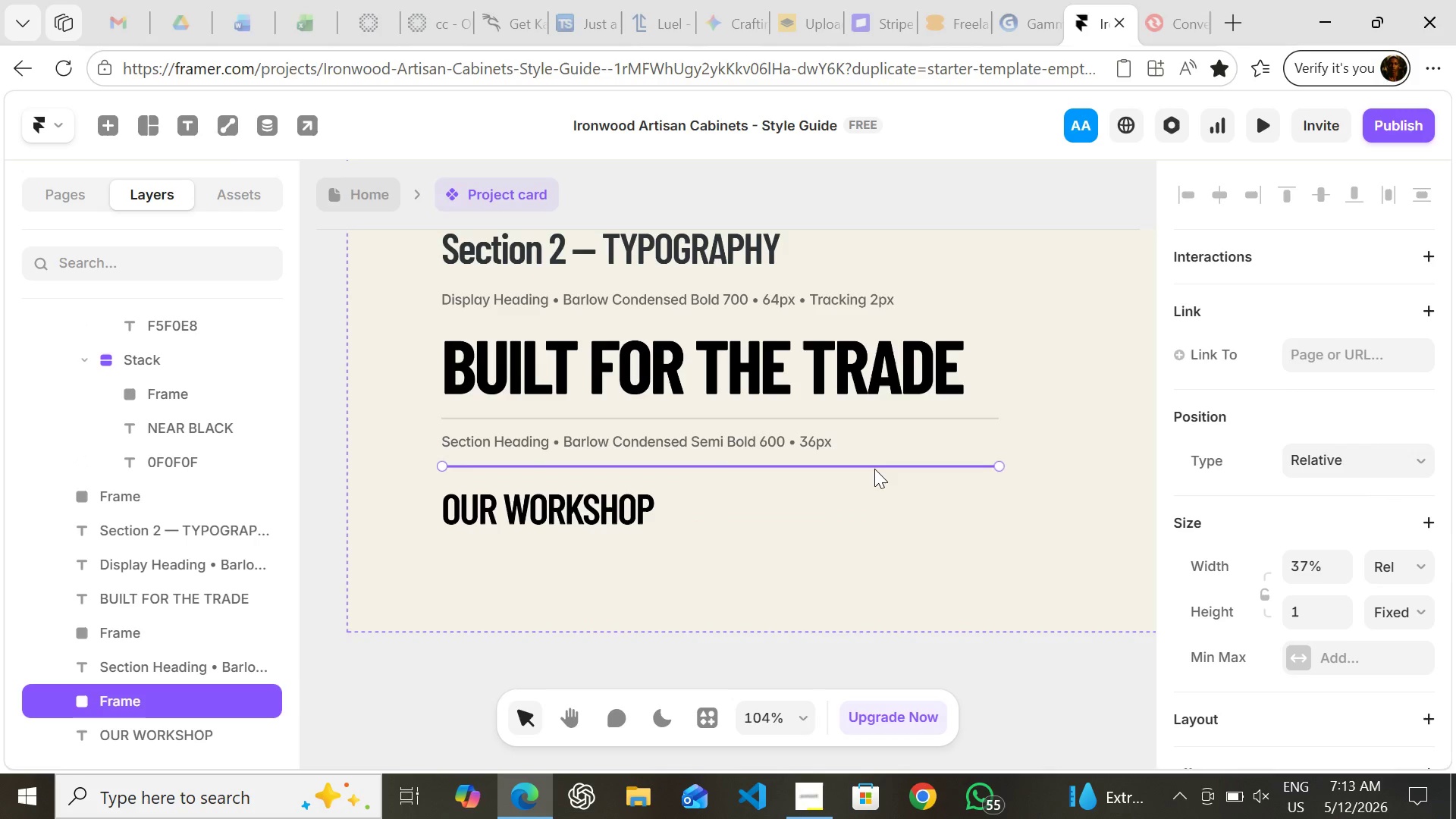 
left_click_drag(start_coordinate=[874, 467], to_coordinate=[878, 532])
 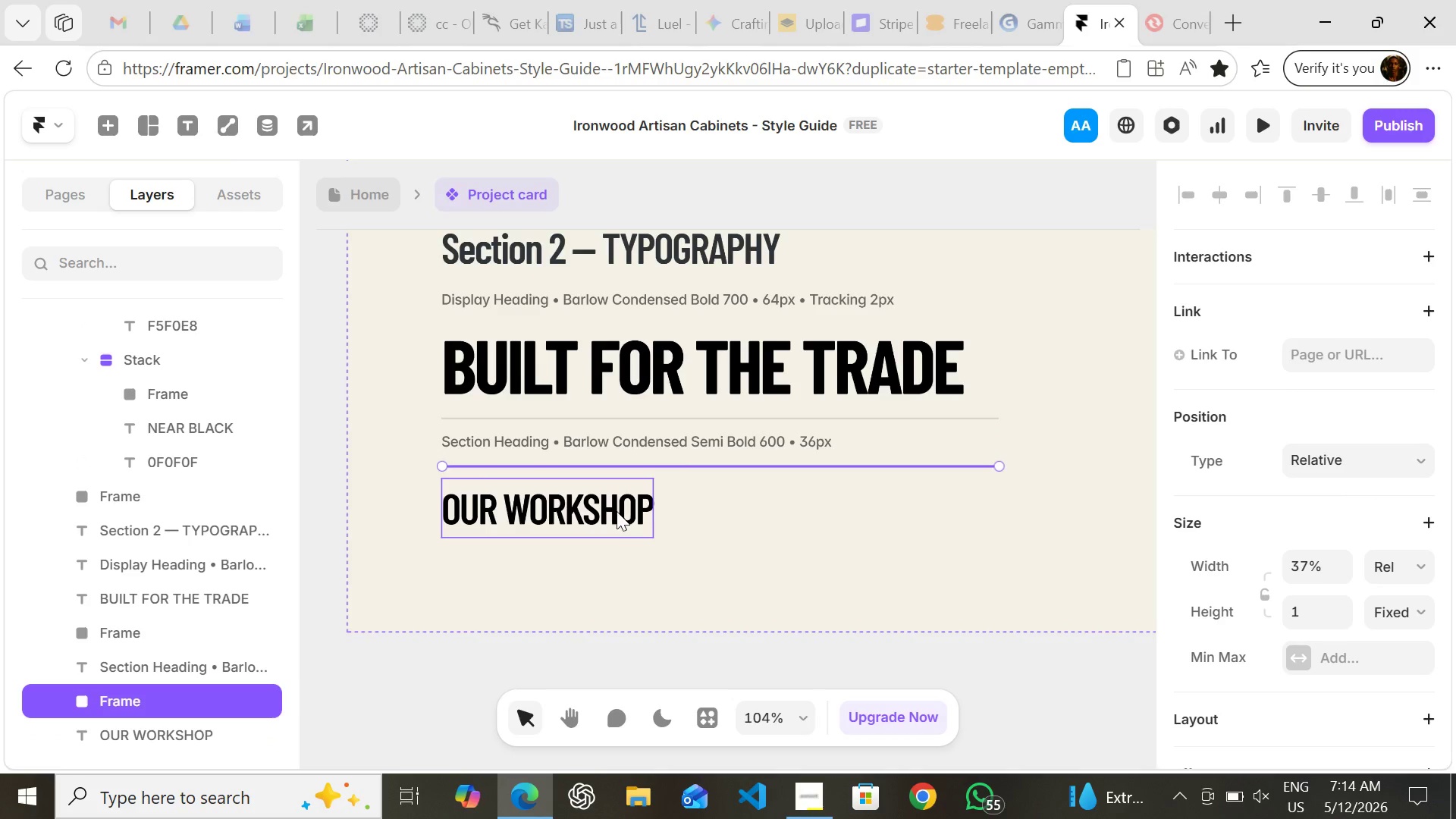 
left_click([617, 511])
 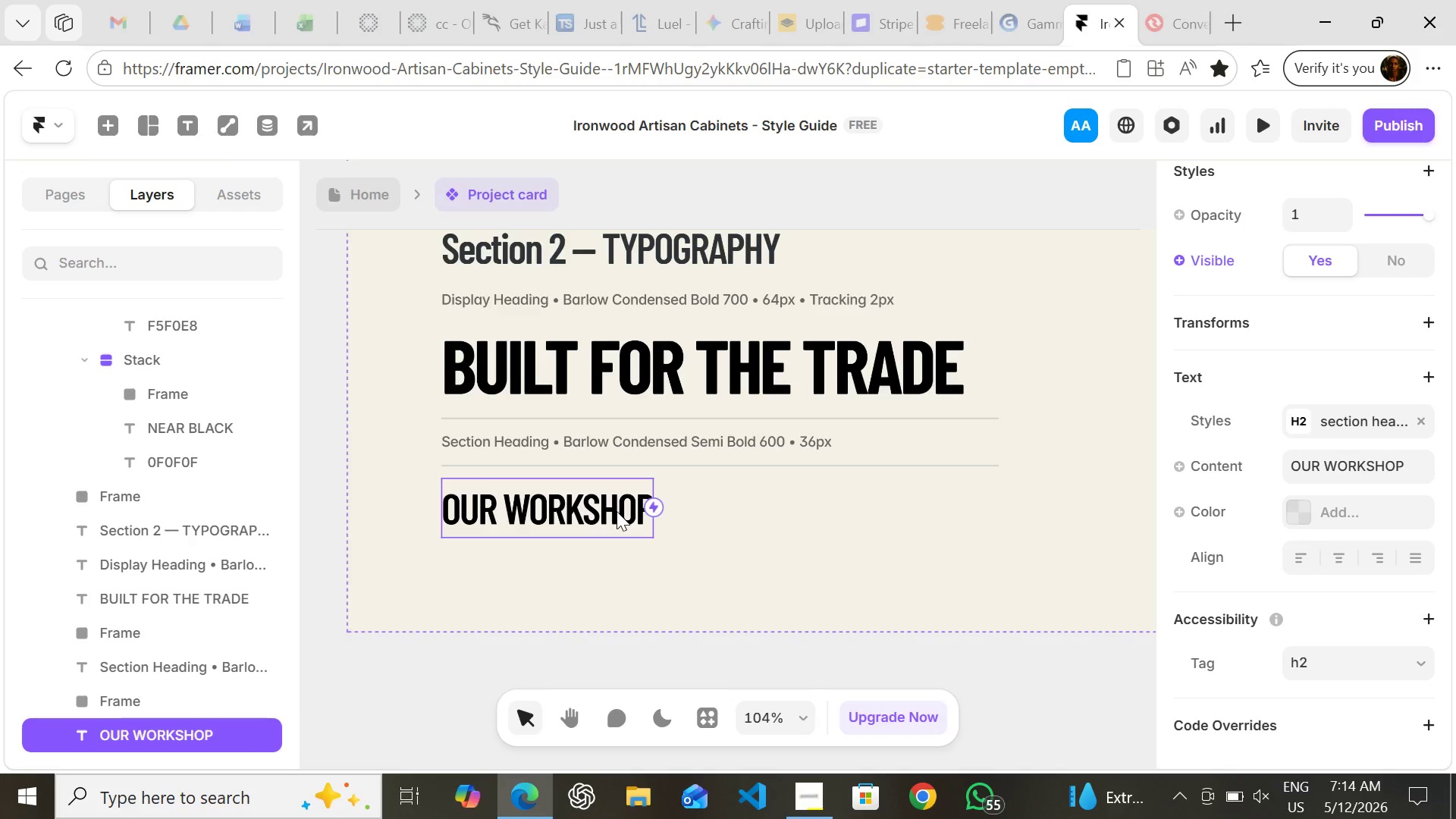 
left_click_drag(start_coordinate=[617, 511], to_coordinate=[609, 456])
 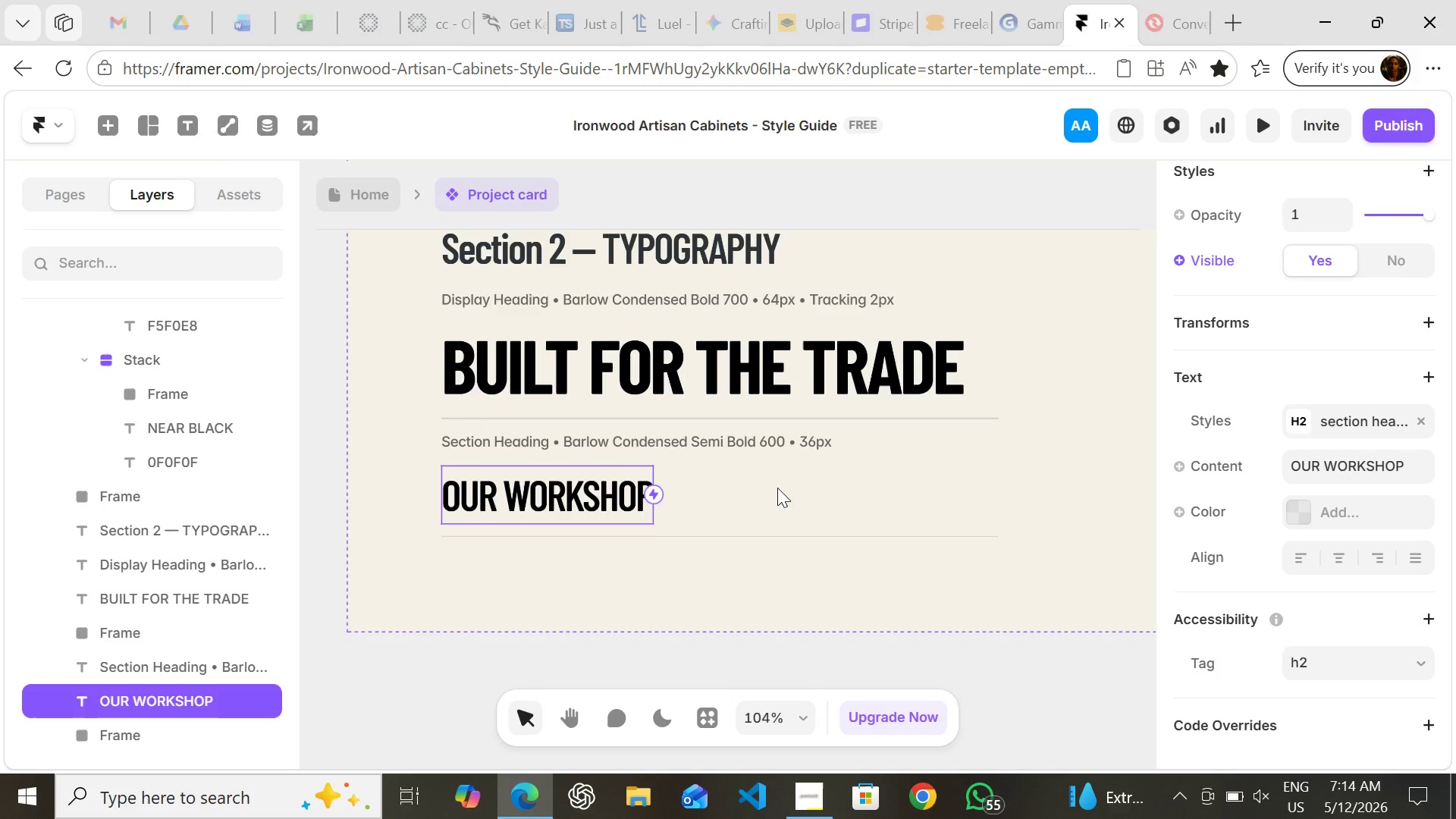 
left_click([778, 492])
 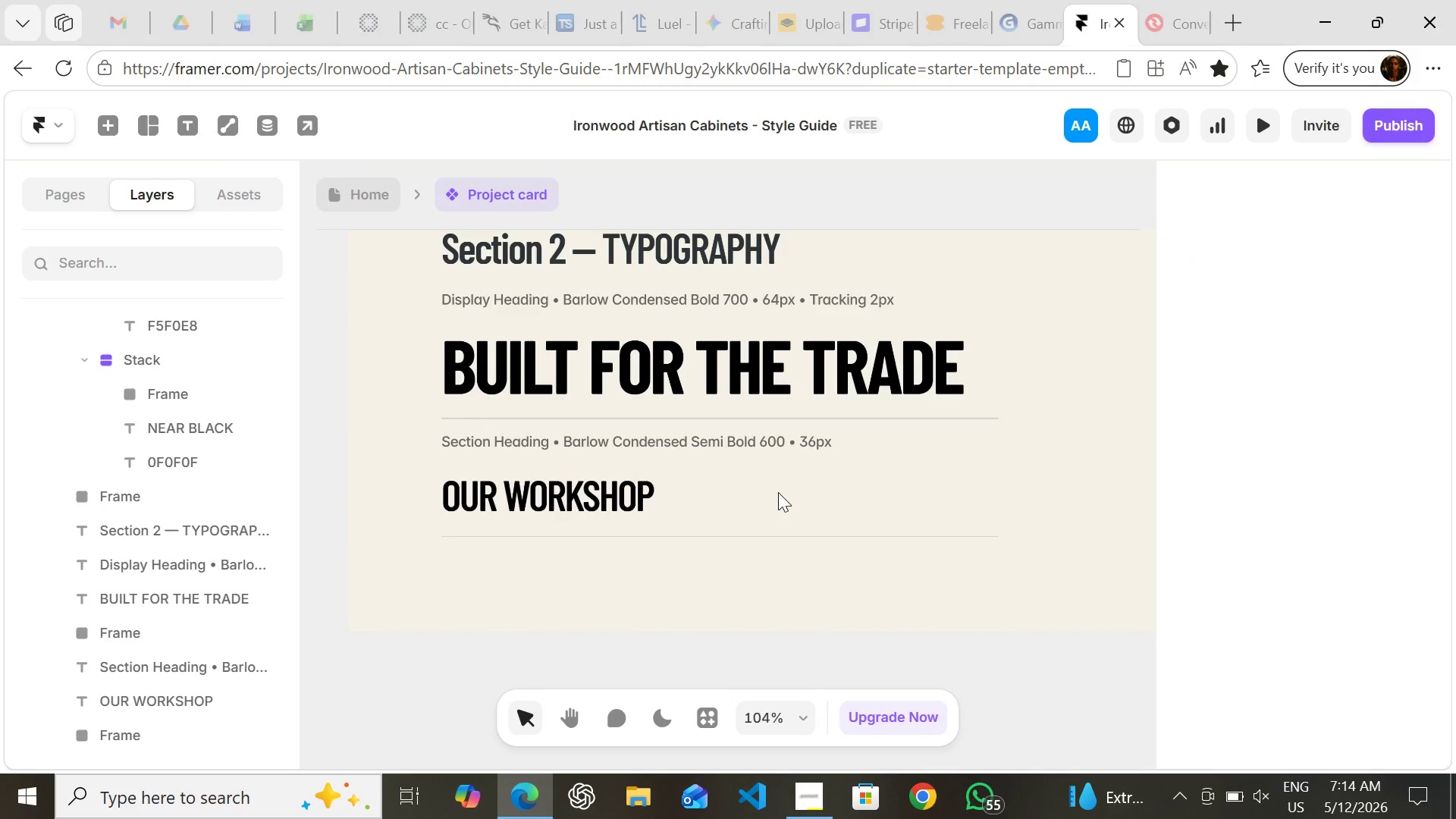 
wait(8.75)
 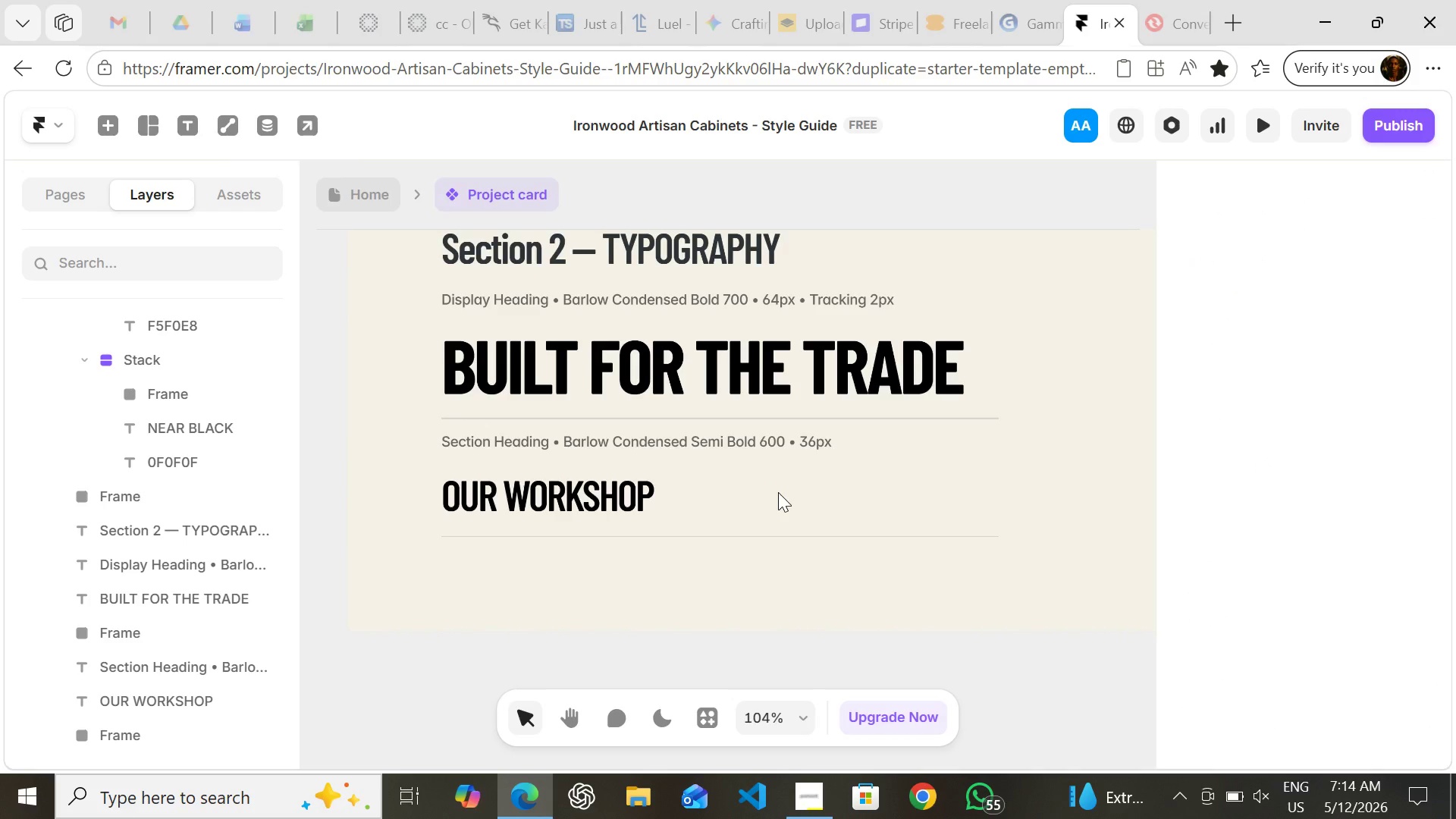 
left_click([719, 329])
 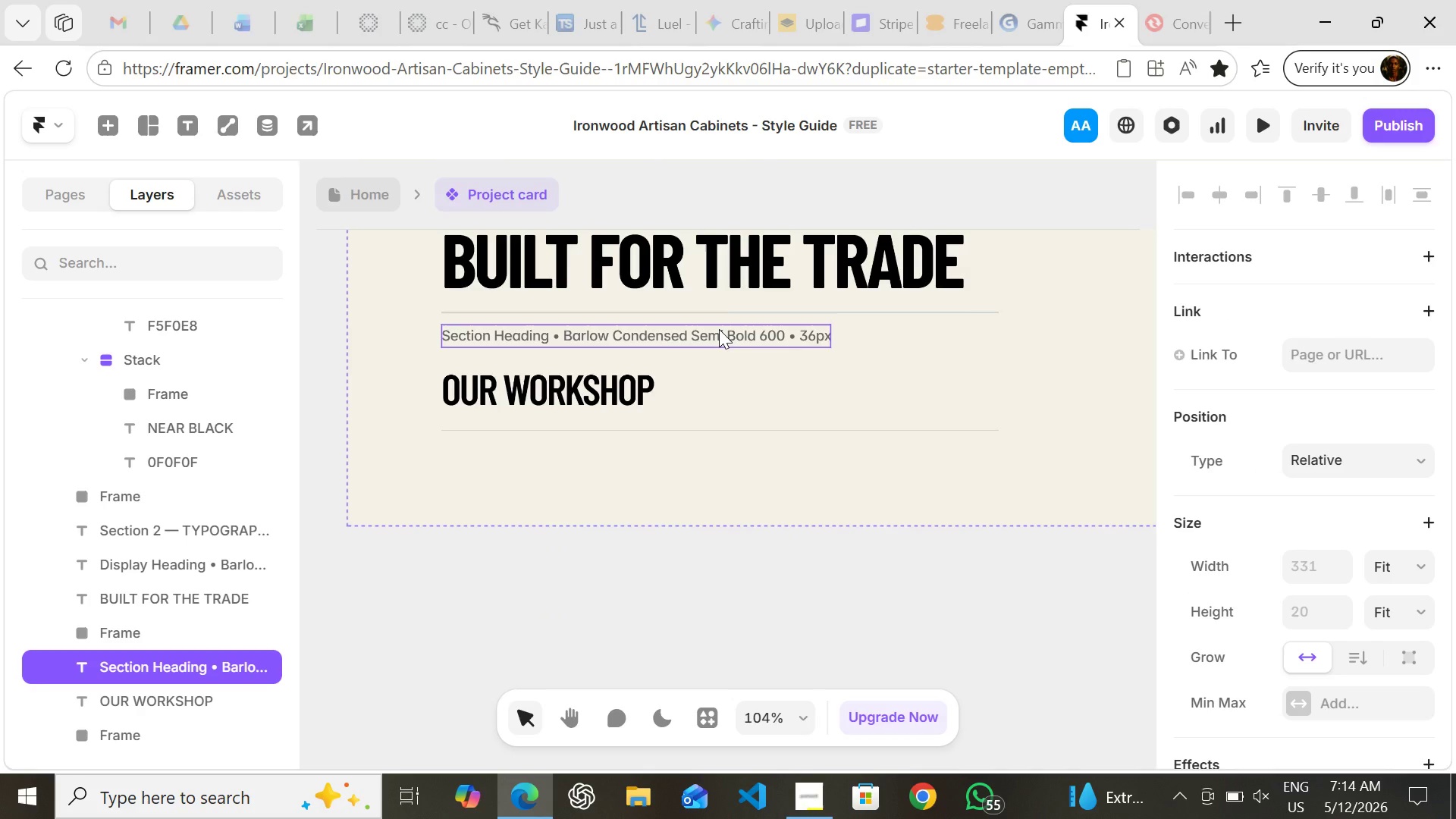 
key(Shift+ShiftLeft)
 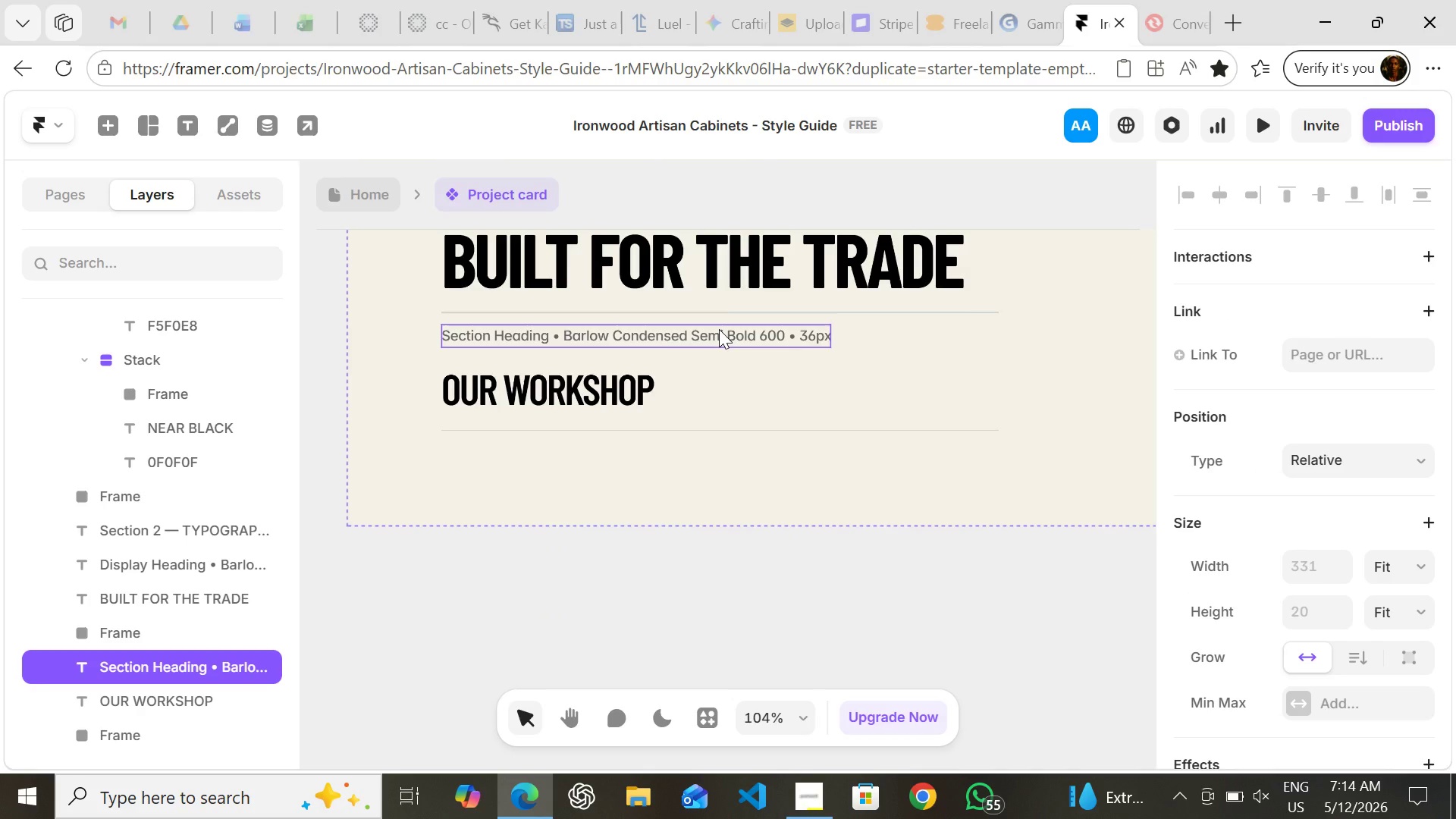 
key(Shift+D)
 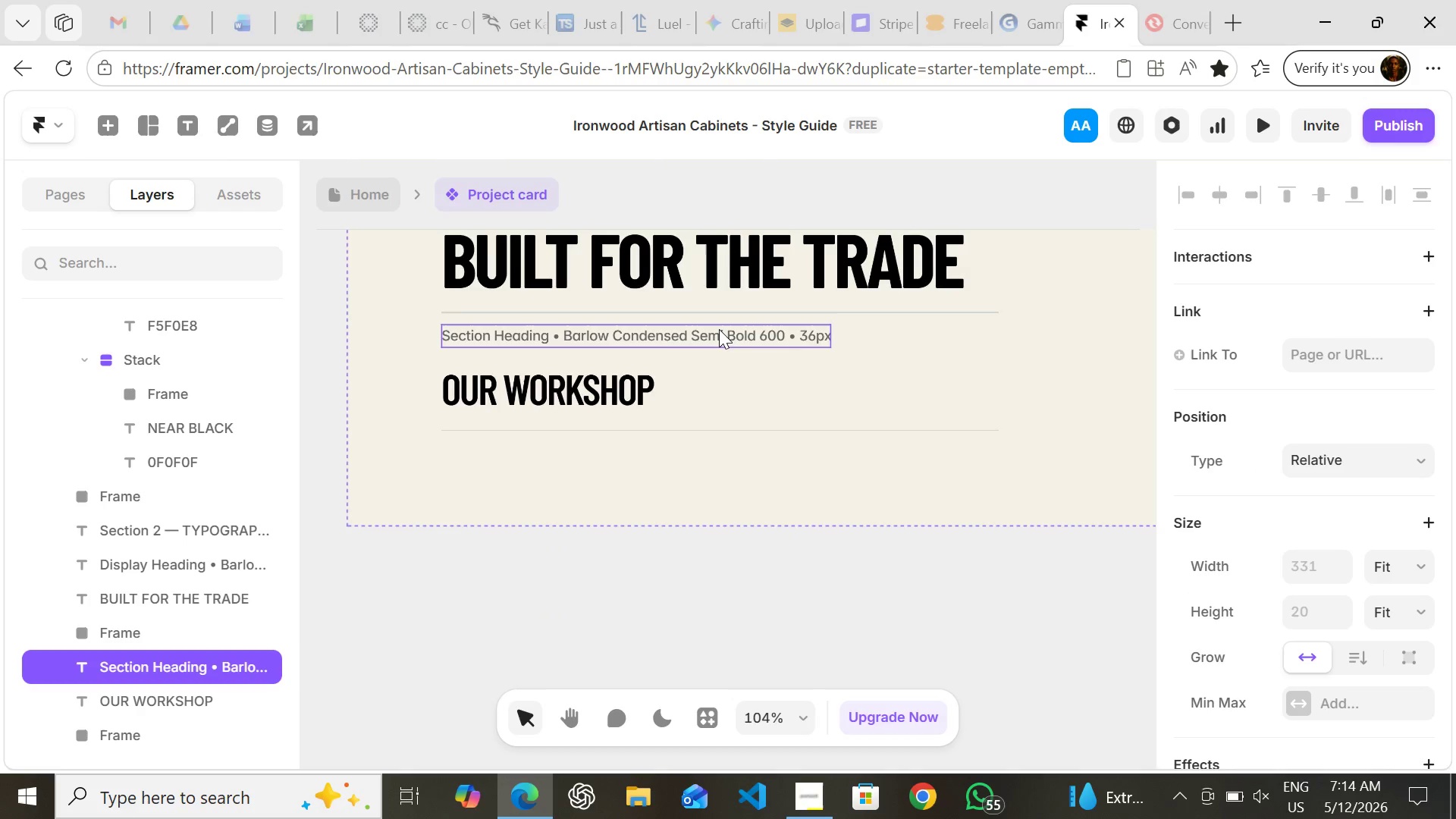 
key(Control+ControlLeft)
 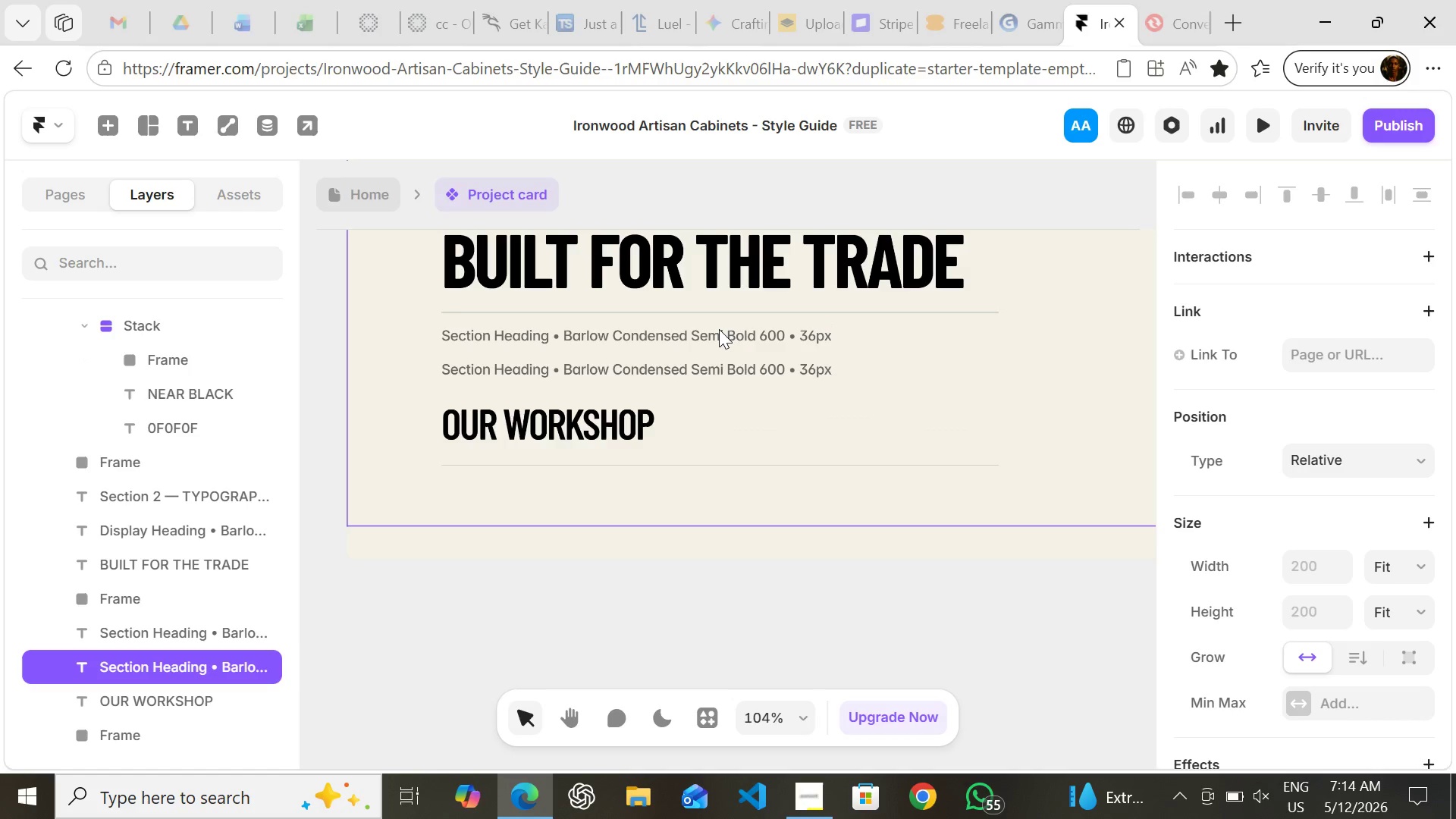 
key(Control+D)
 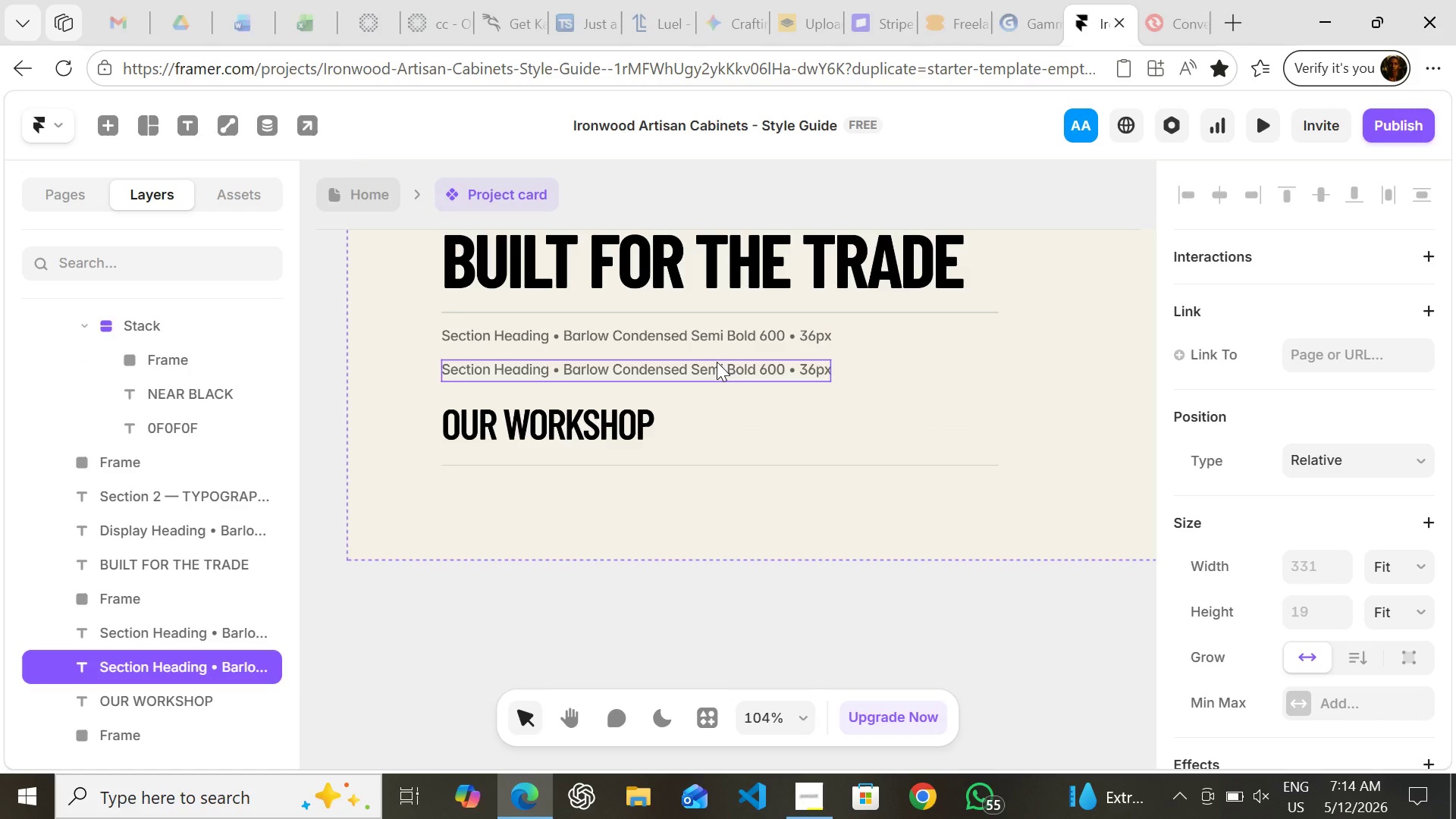 
left_click_drag(start_coordinate=[717, 362], to_coordinate=[727, 482])
 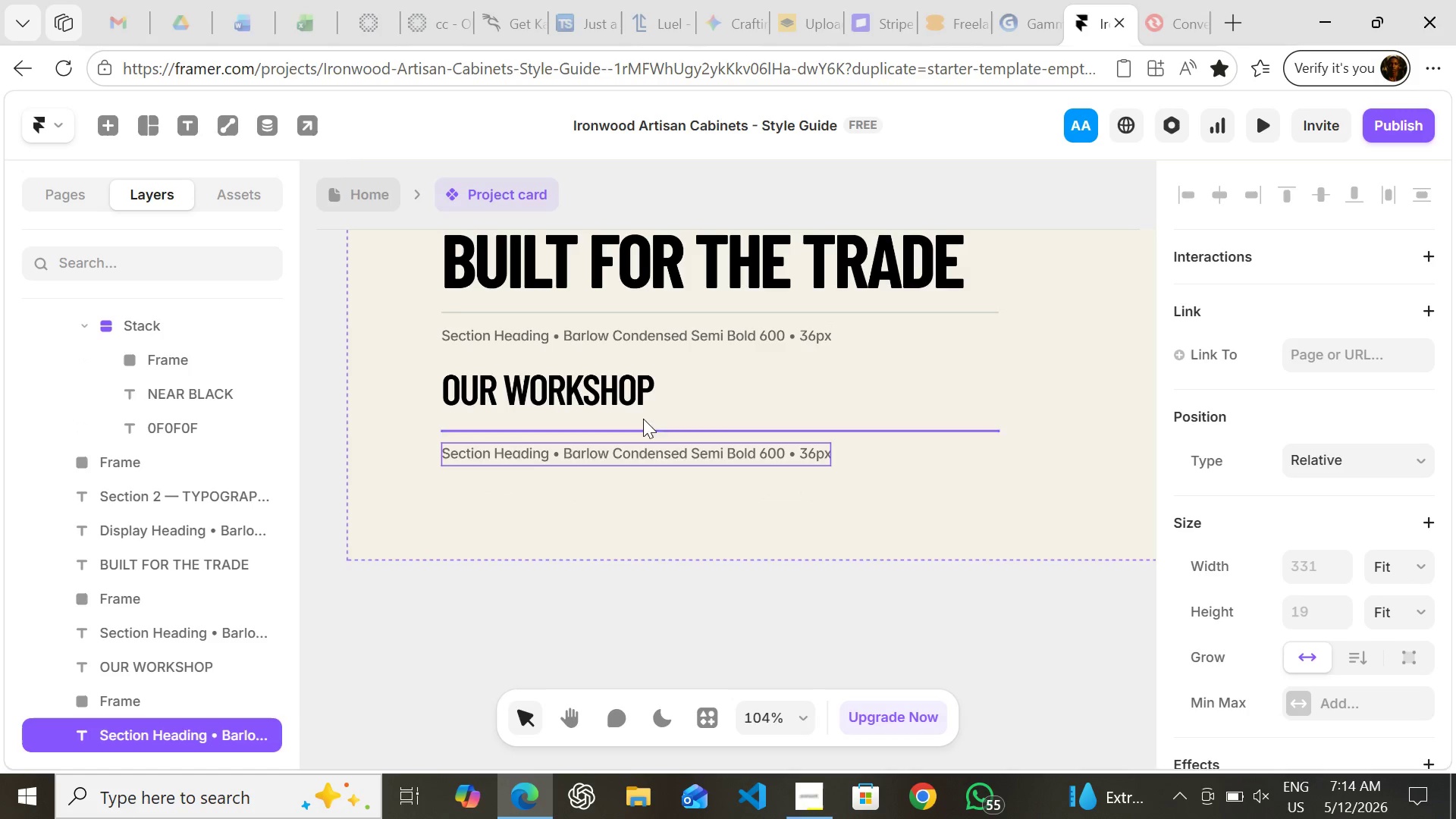 
left_click([623, 403])
 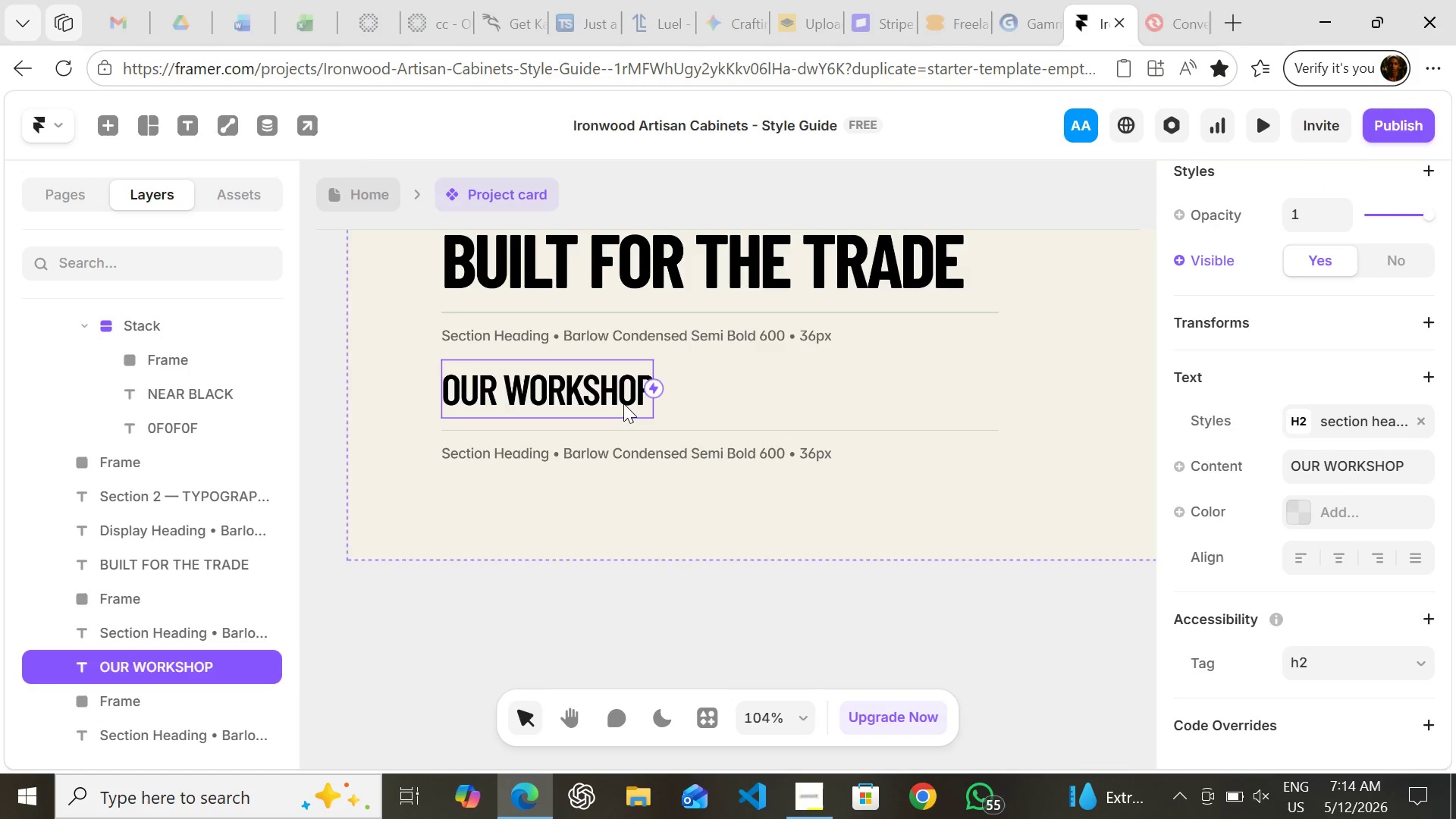 
key(Control+ControlLeft)
 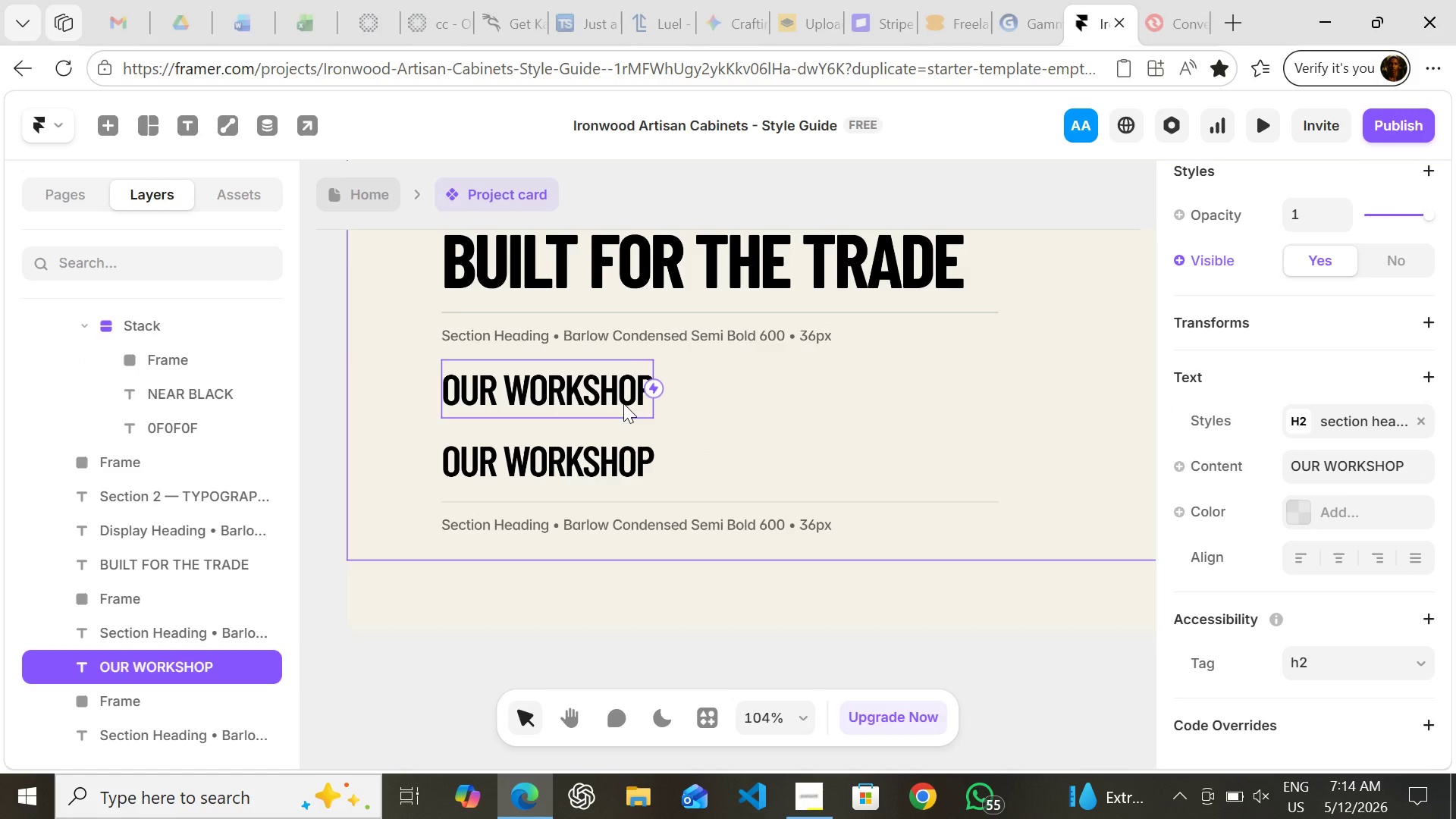 
key(Control+D)
 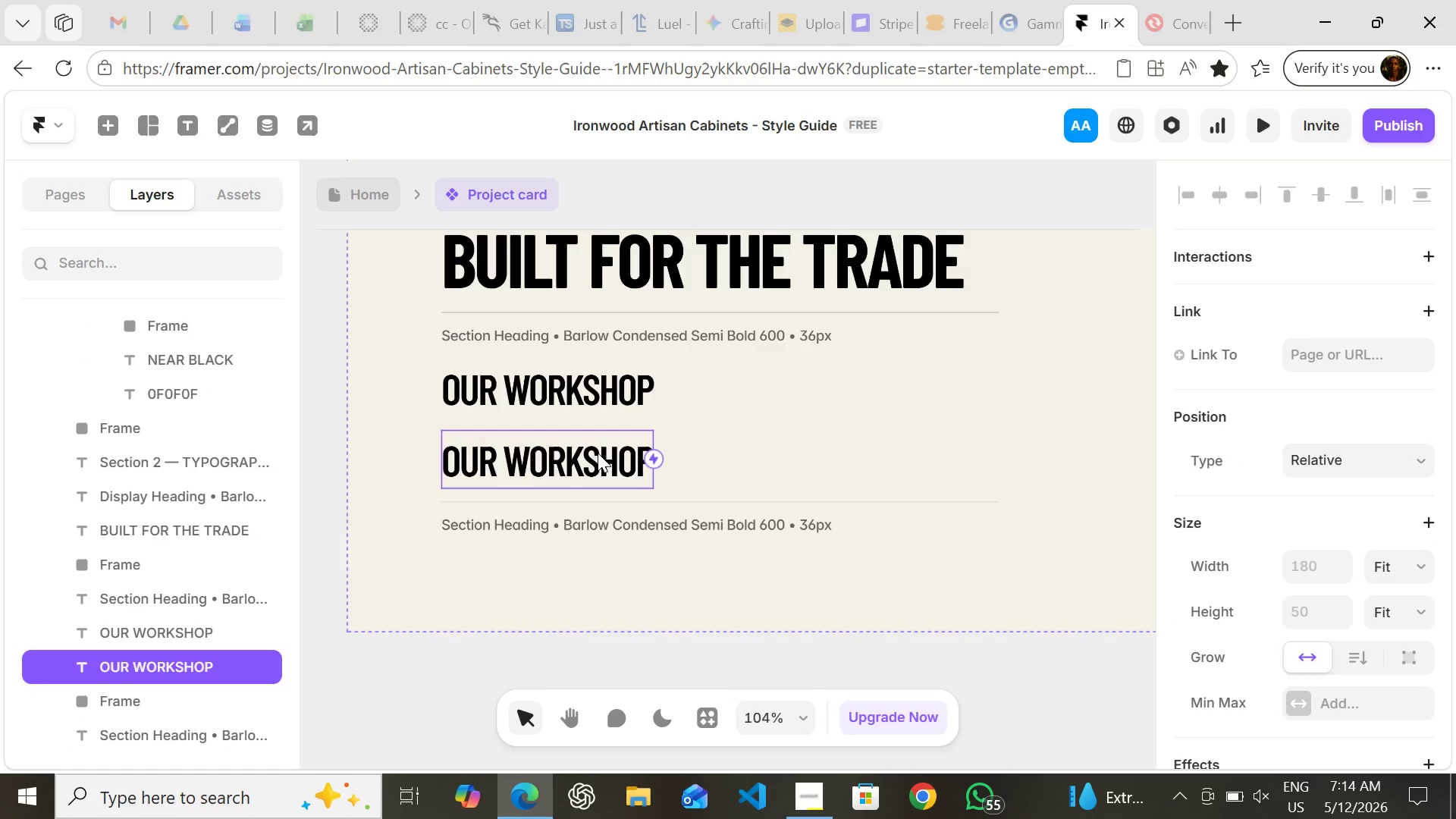 
left_click_drag(start_coordinate=[598, 456], to_coordinate=[604, 579])
 